 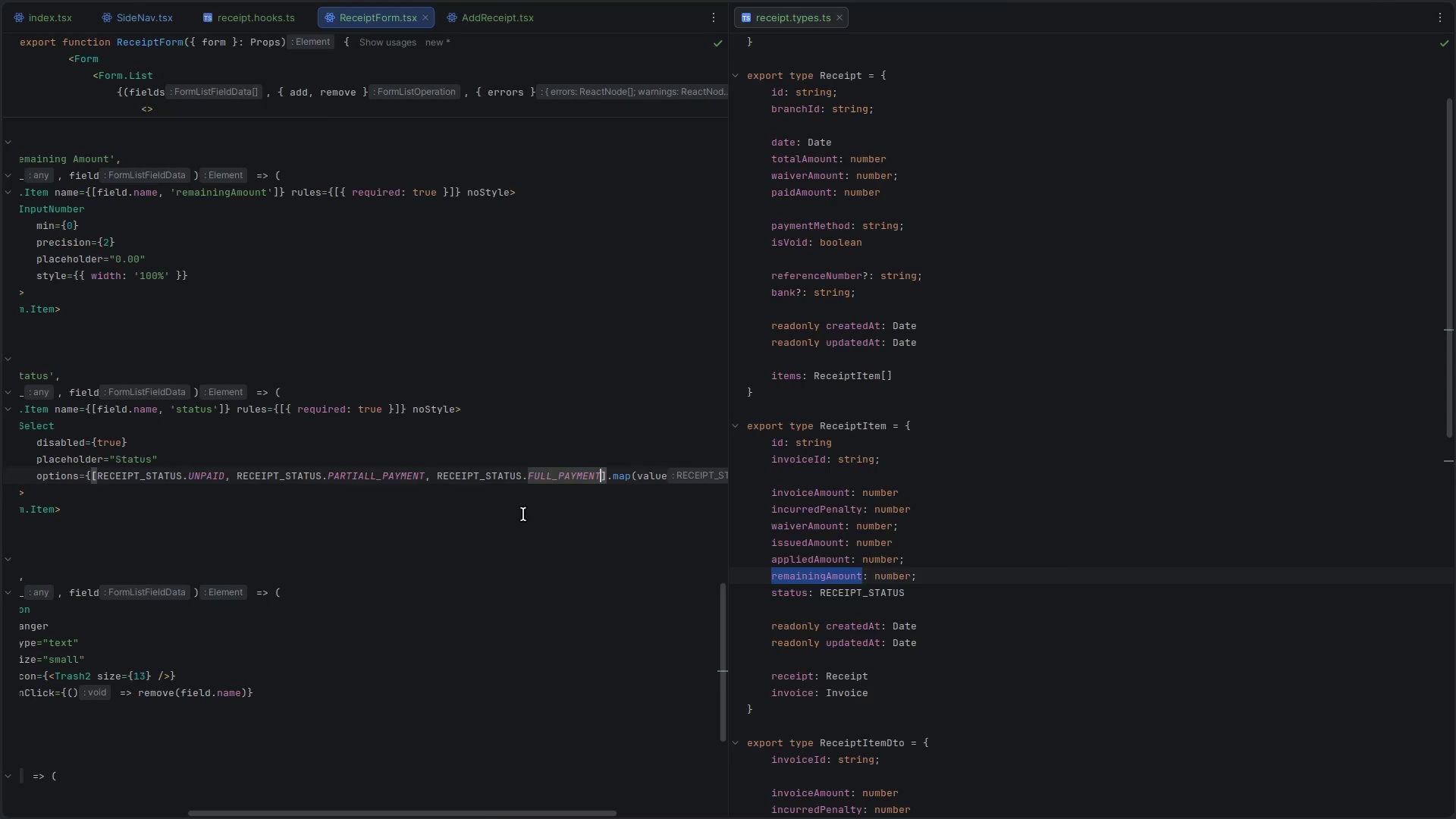 
key(Alt+Control+AltLeft)
 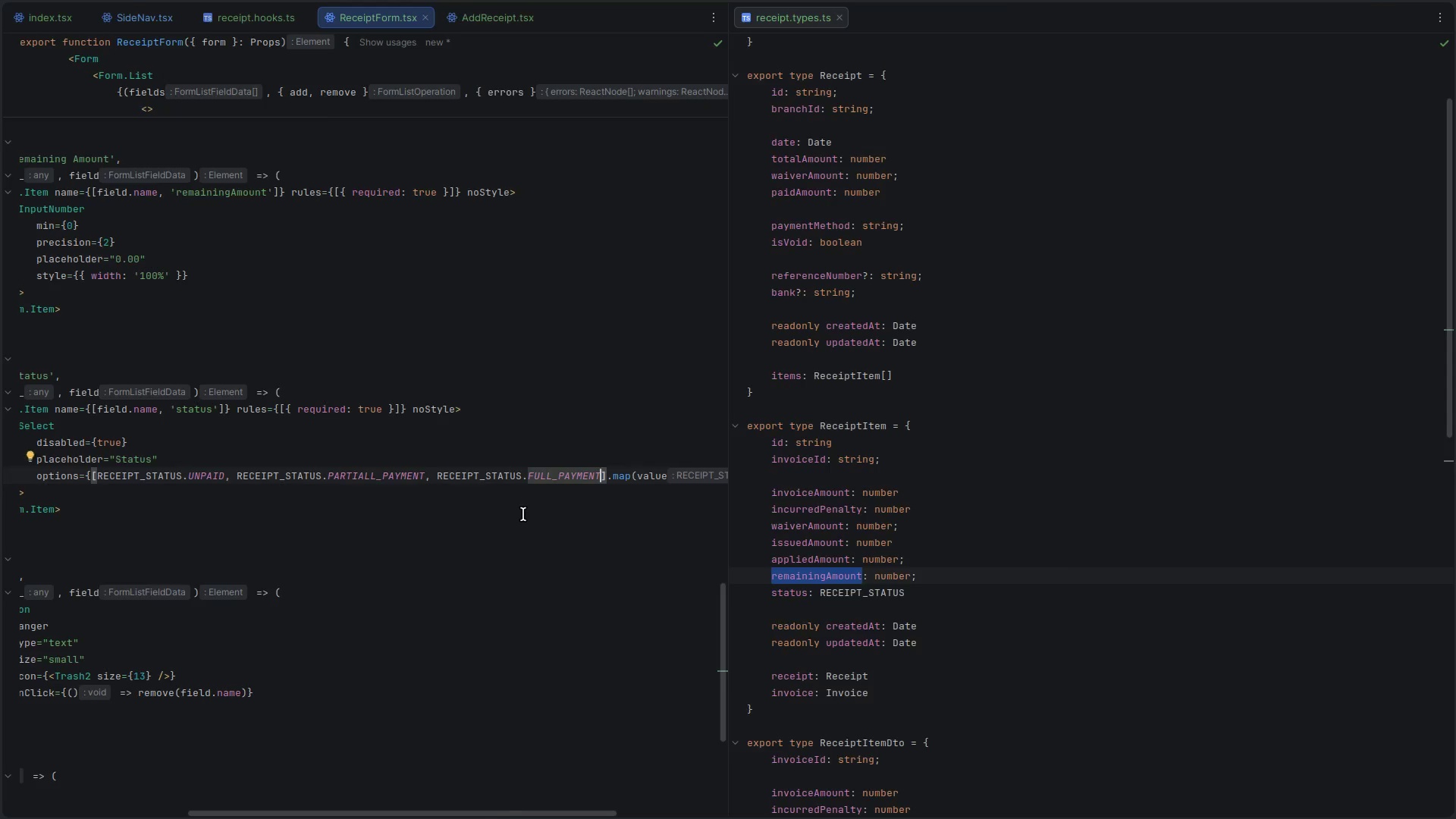 
key(Alt+Control+ArrowLeft)
 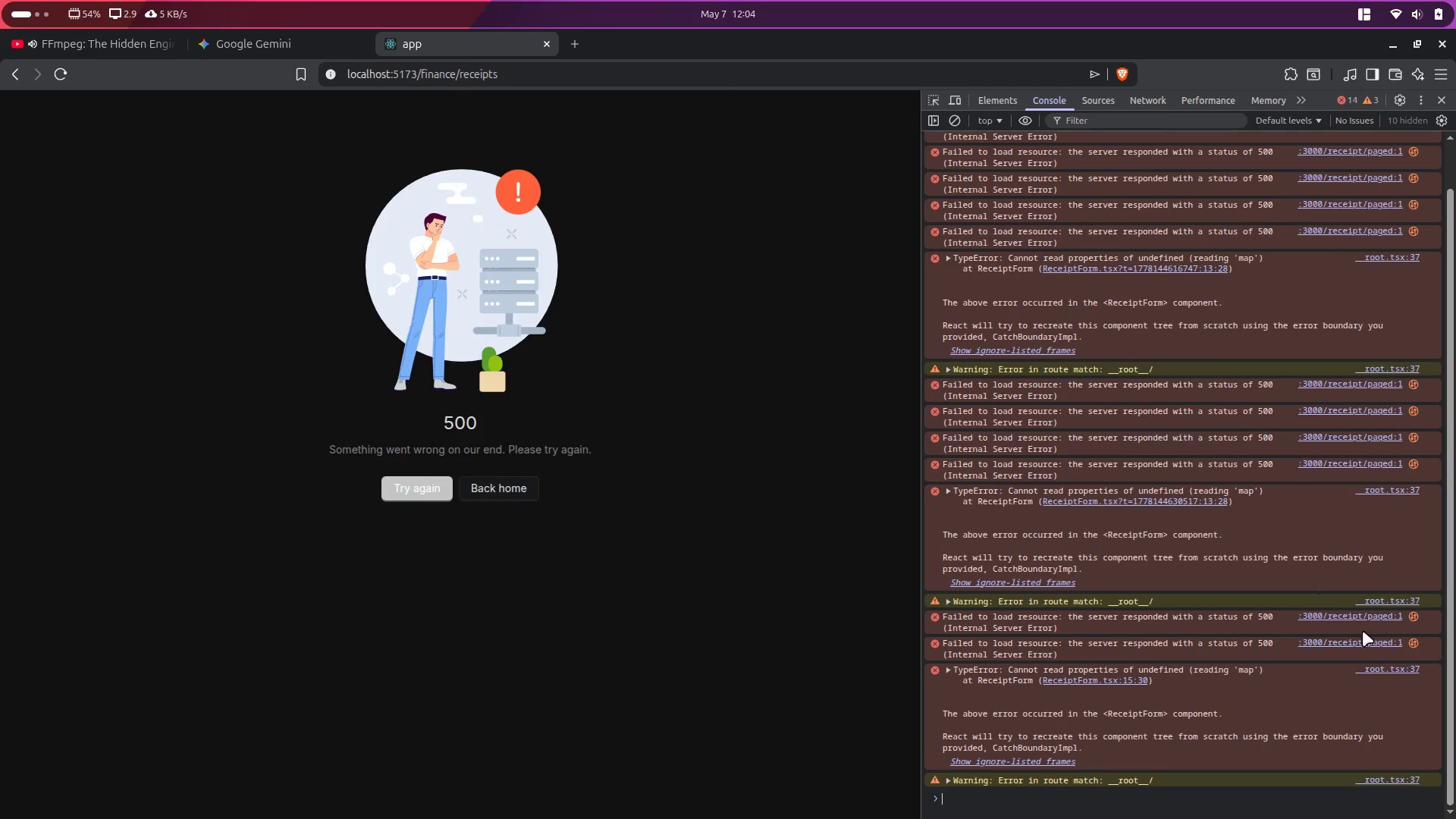 
scroll: coordinate [1282, 714], scroll_direction: down, amount: 5.0
 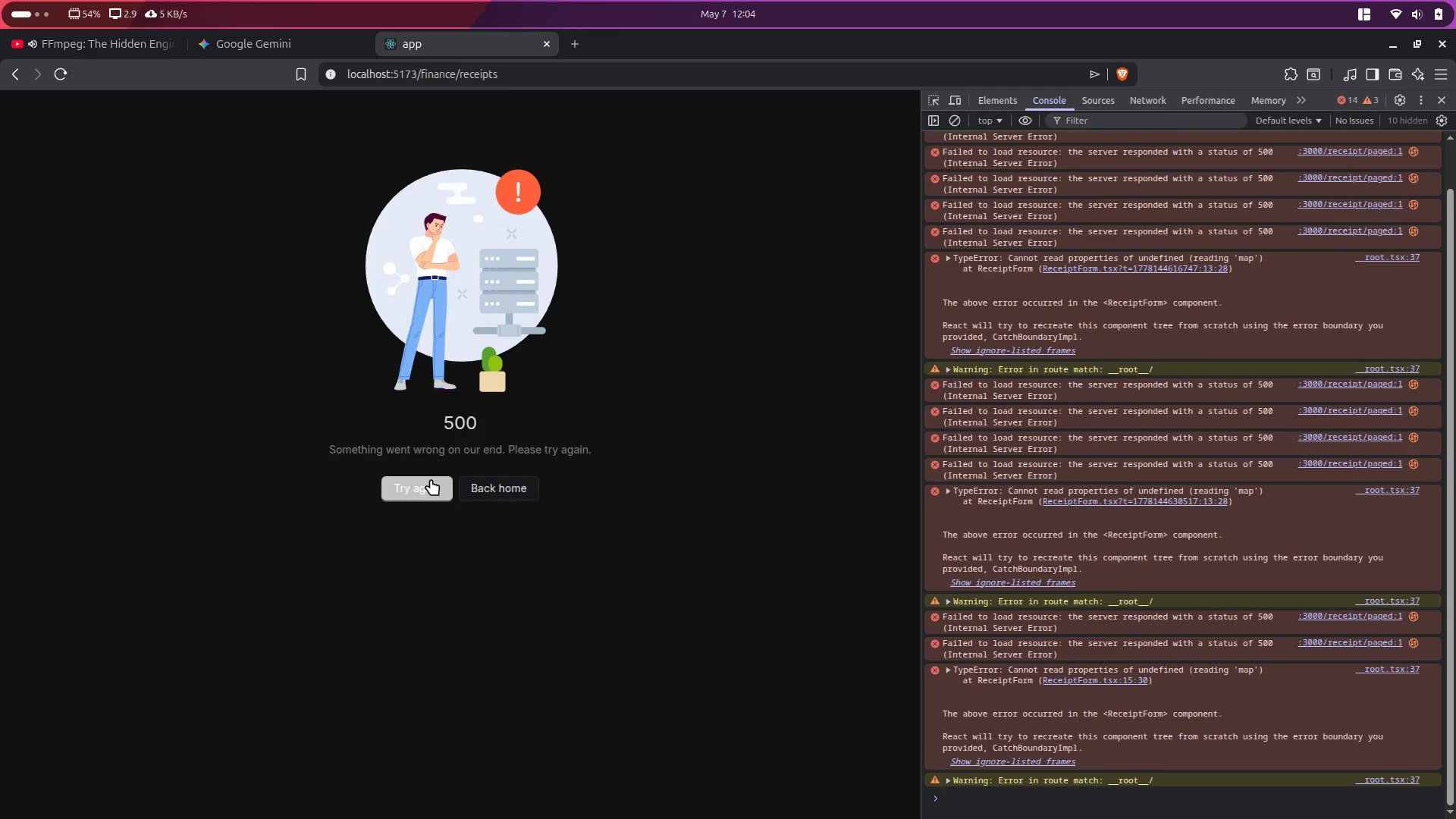 
left_click([426, 485])
 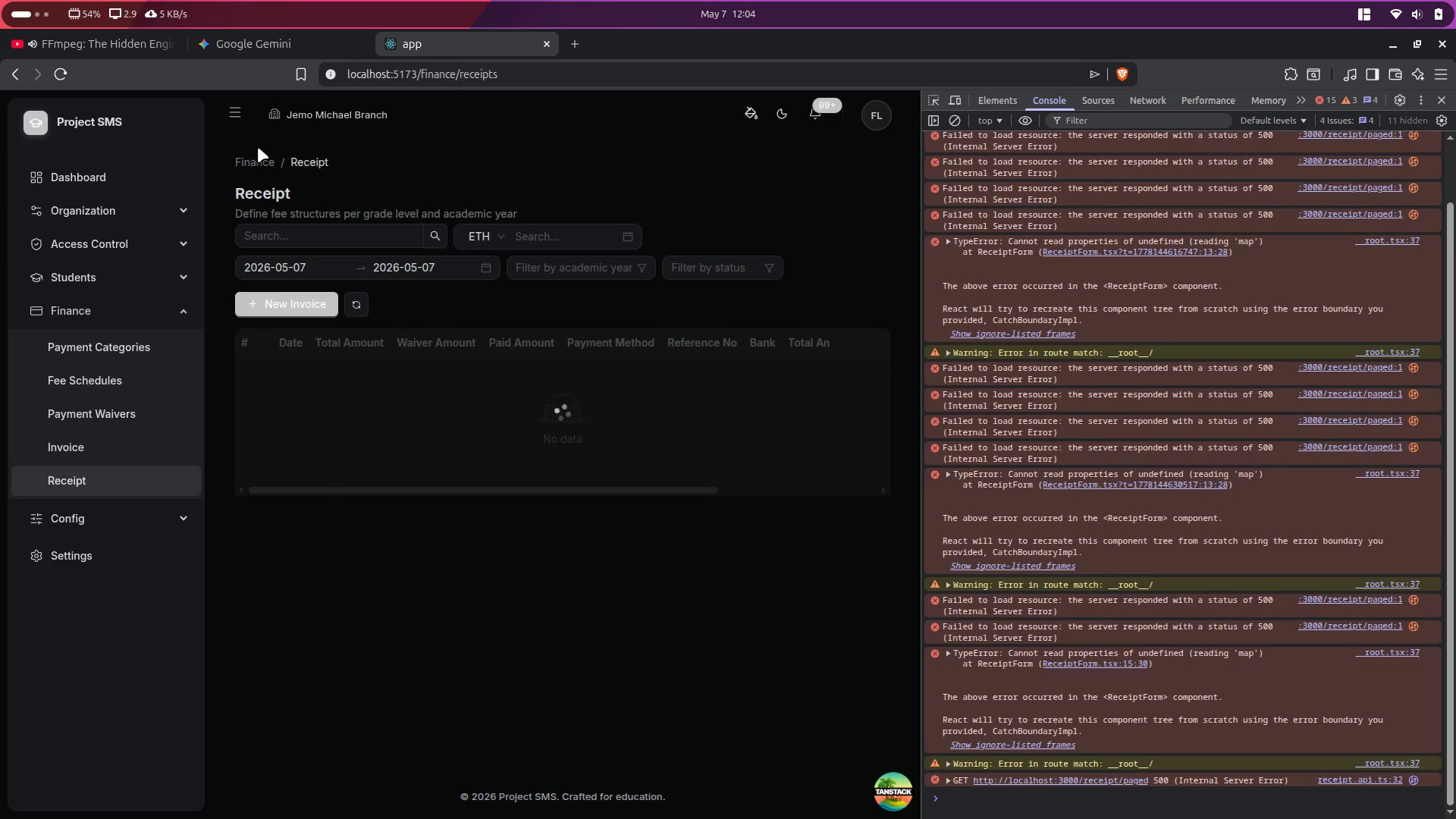 
left_click([243, 102])
 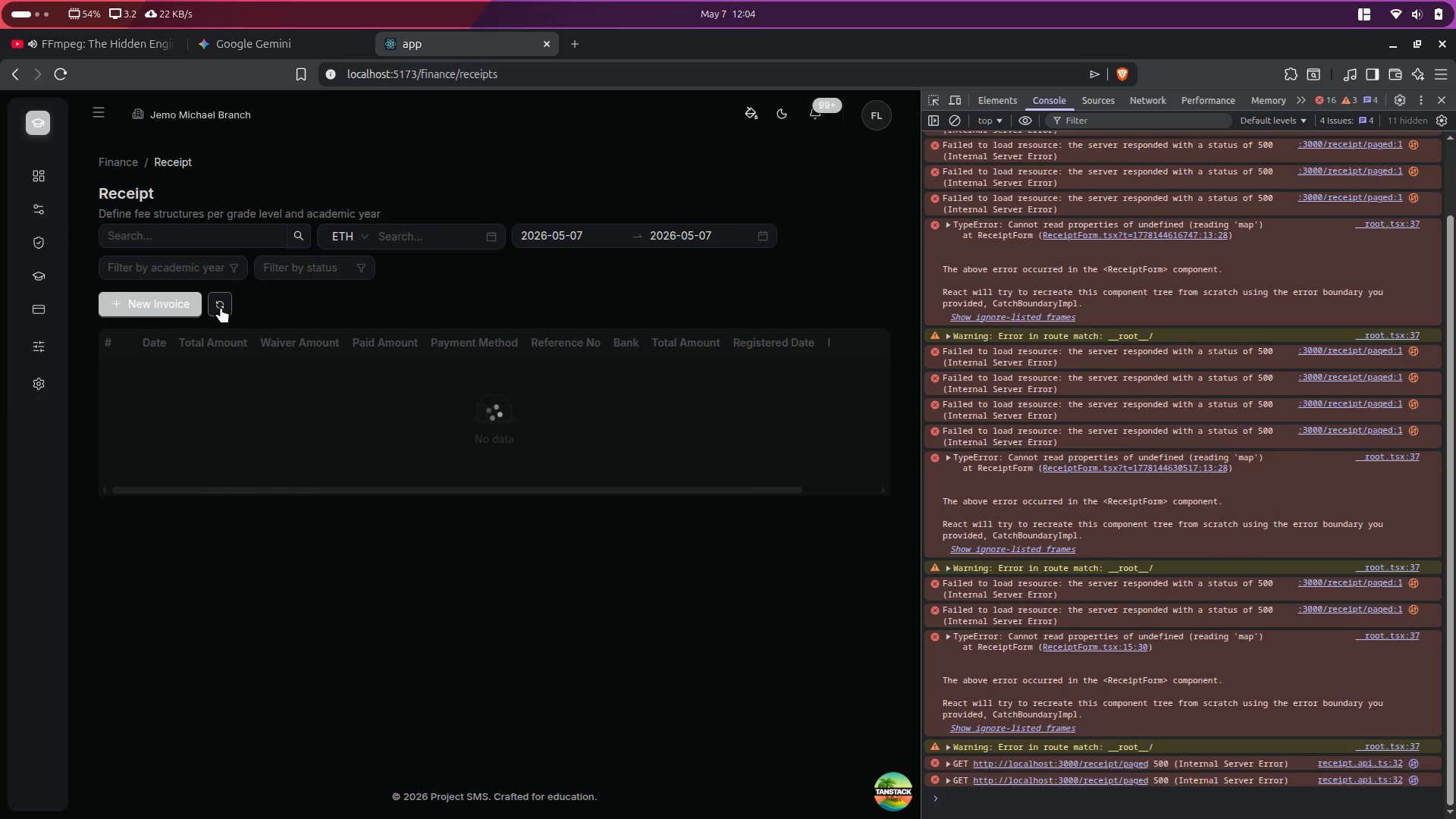 
left_click([180, 303])
 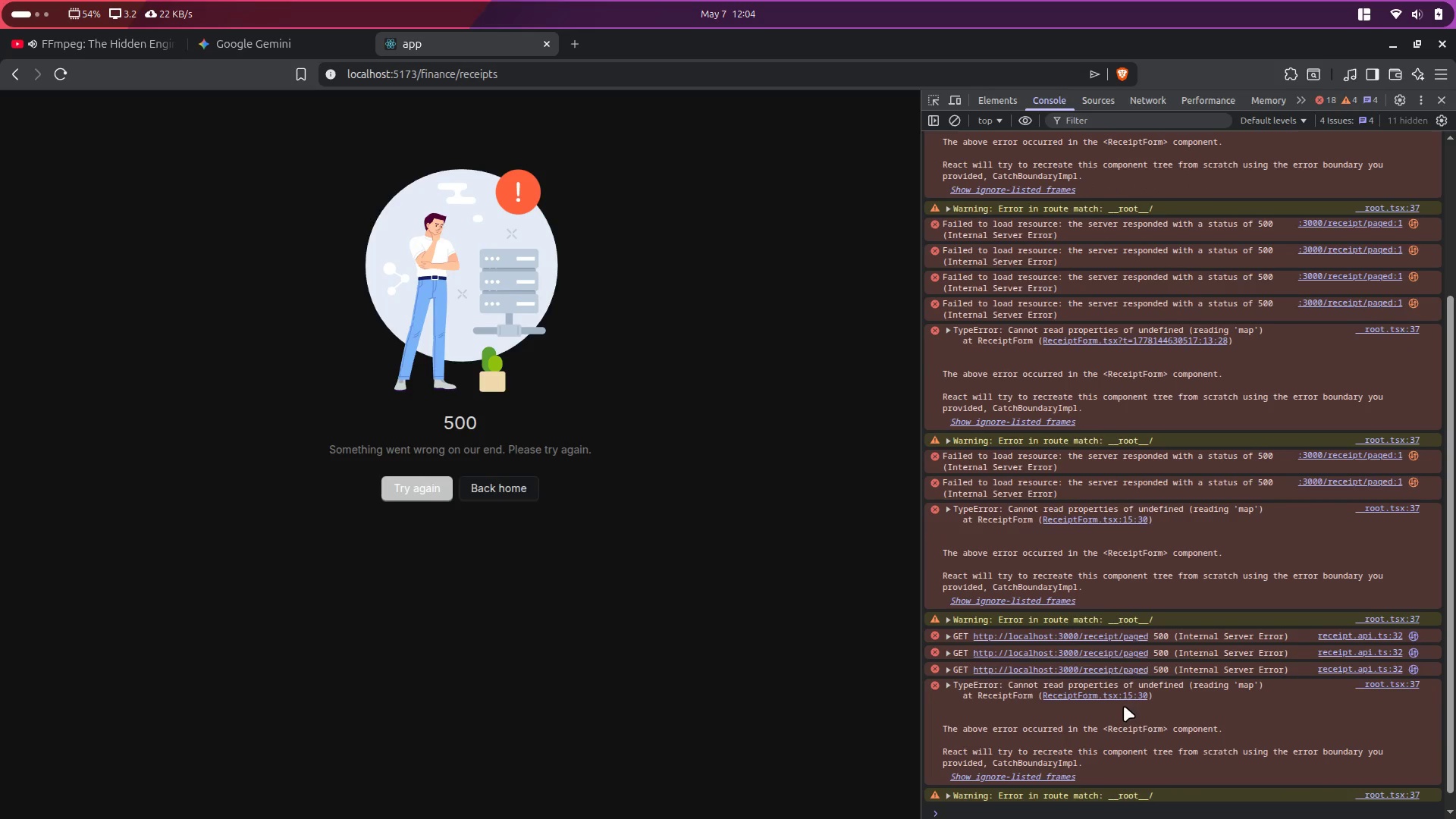 
key(Alt+Control+ArrowLeft)
 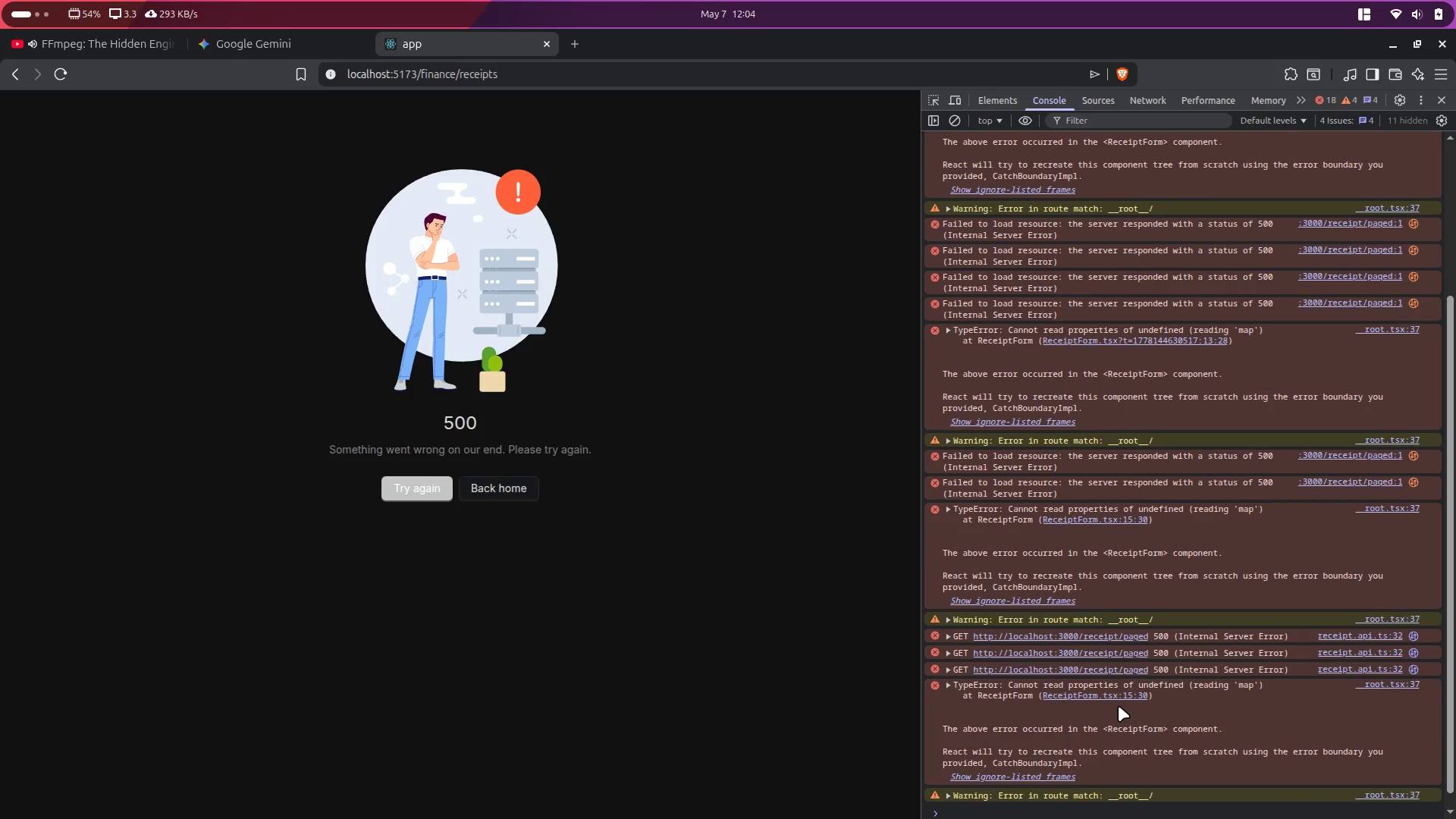 
key(Alt+Control+ArrowRight)
 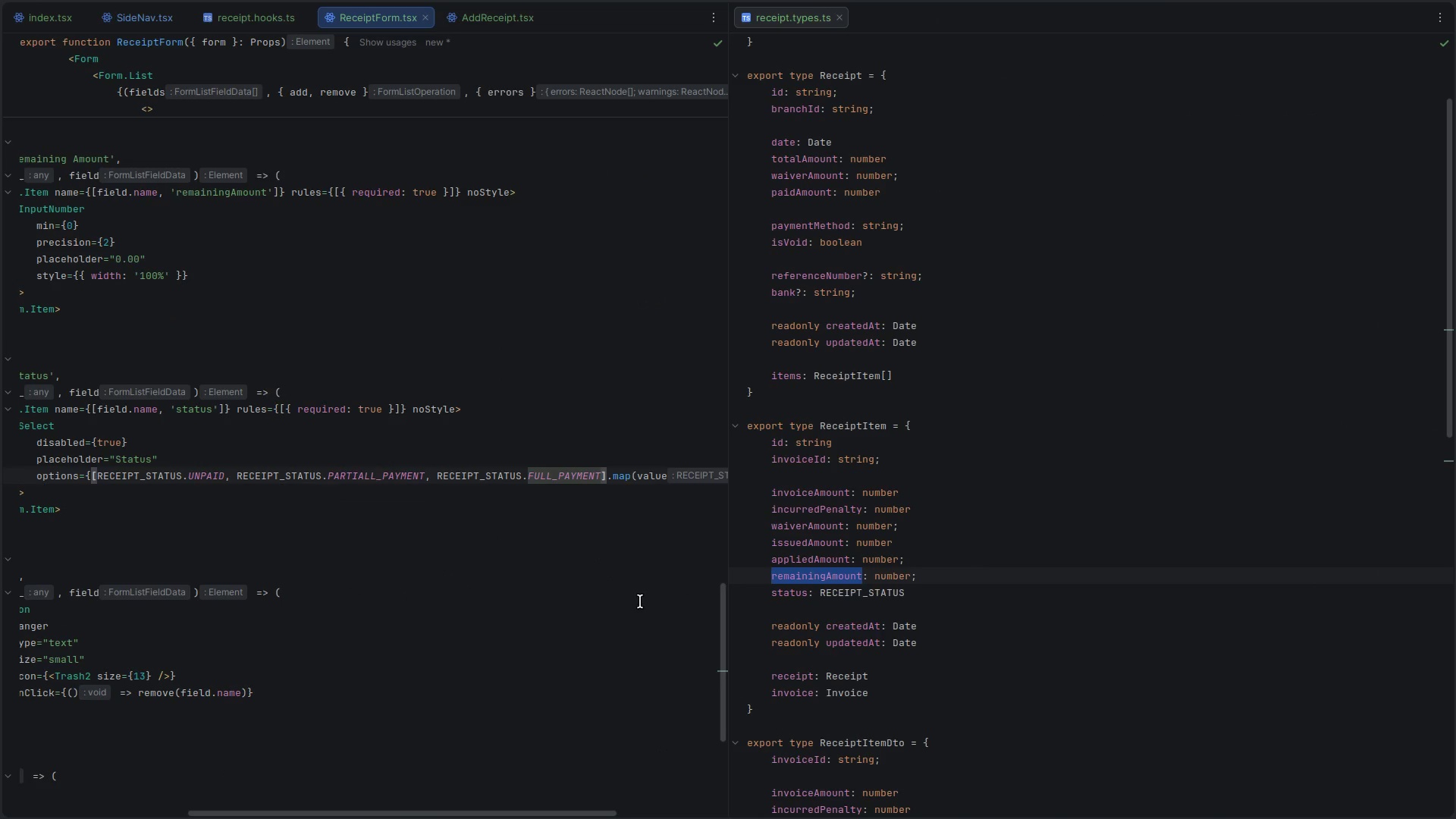 
left_click([567, 358])
 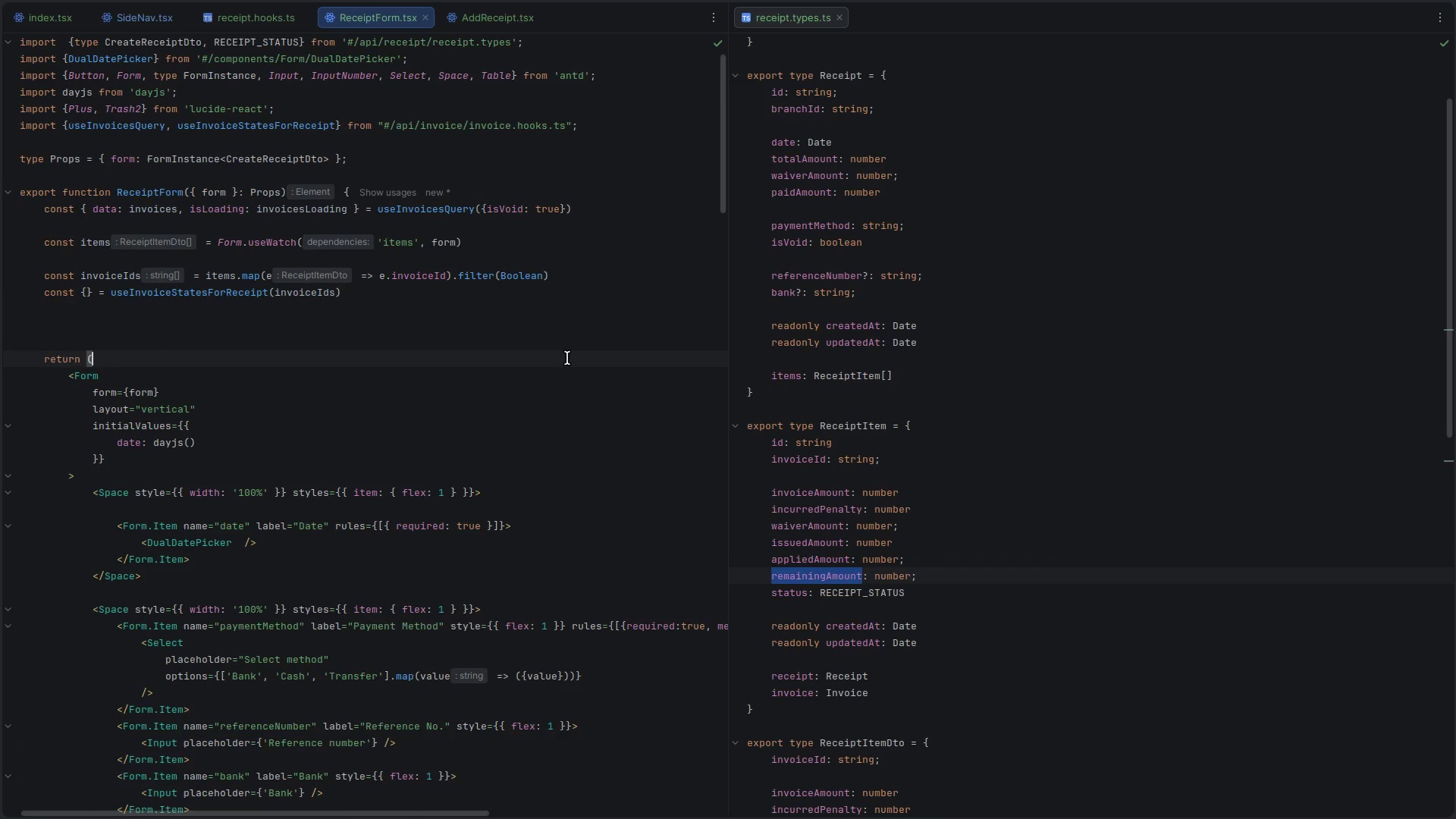 
scroll: coordinate [276, 504], scroll_direction: up, amount: 79.0
 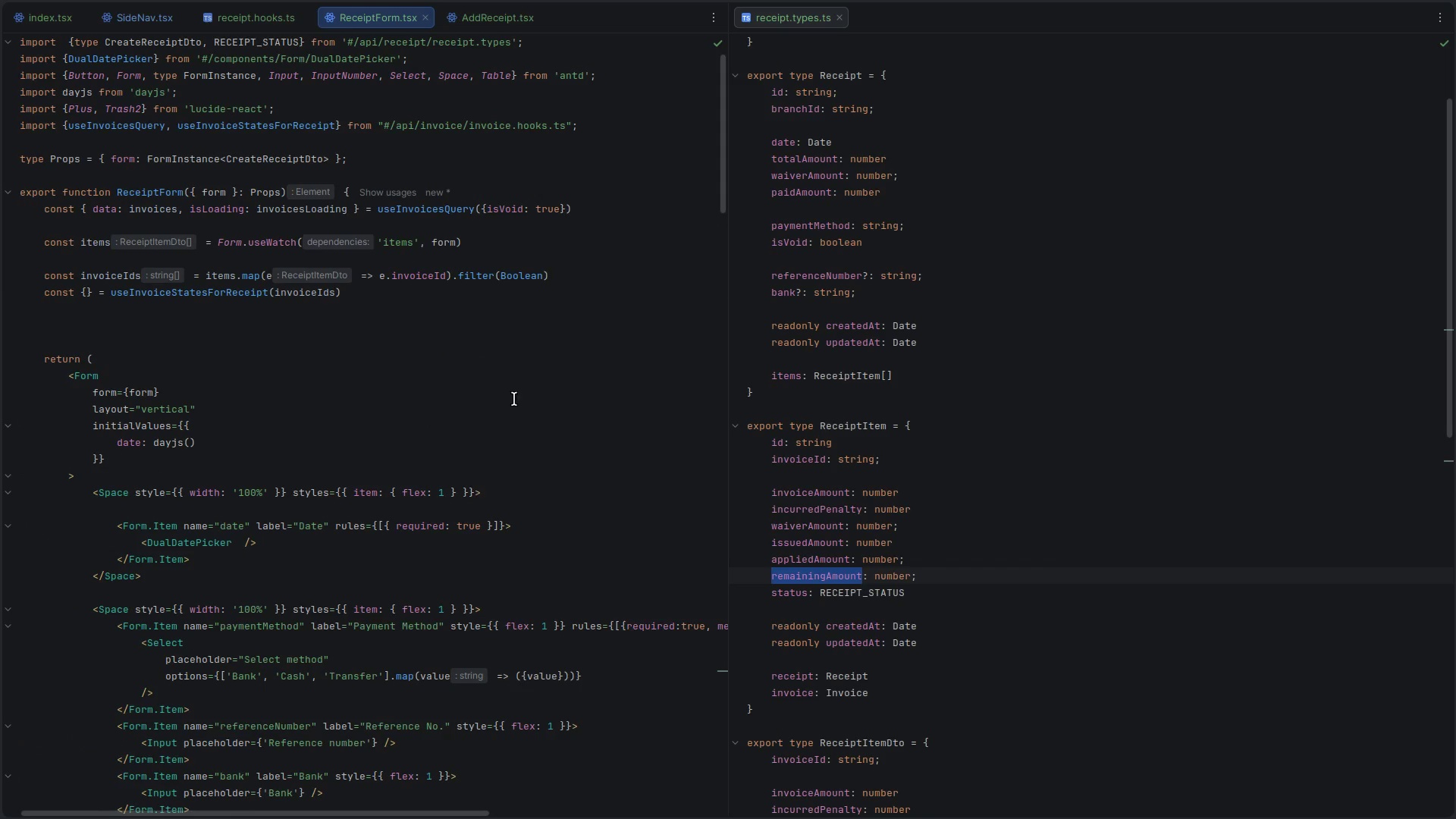 
key(Control+F)
 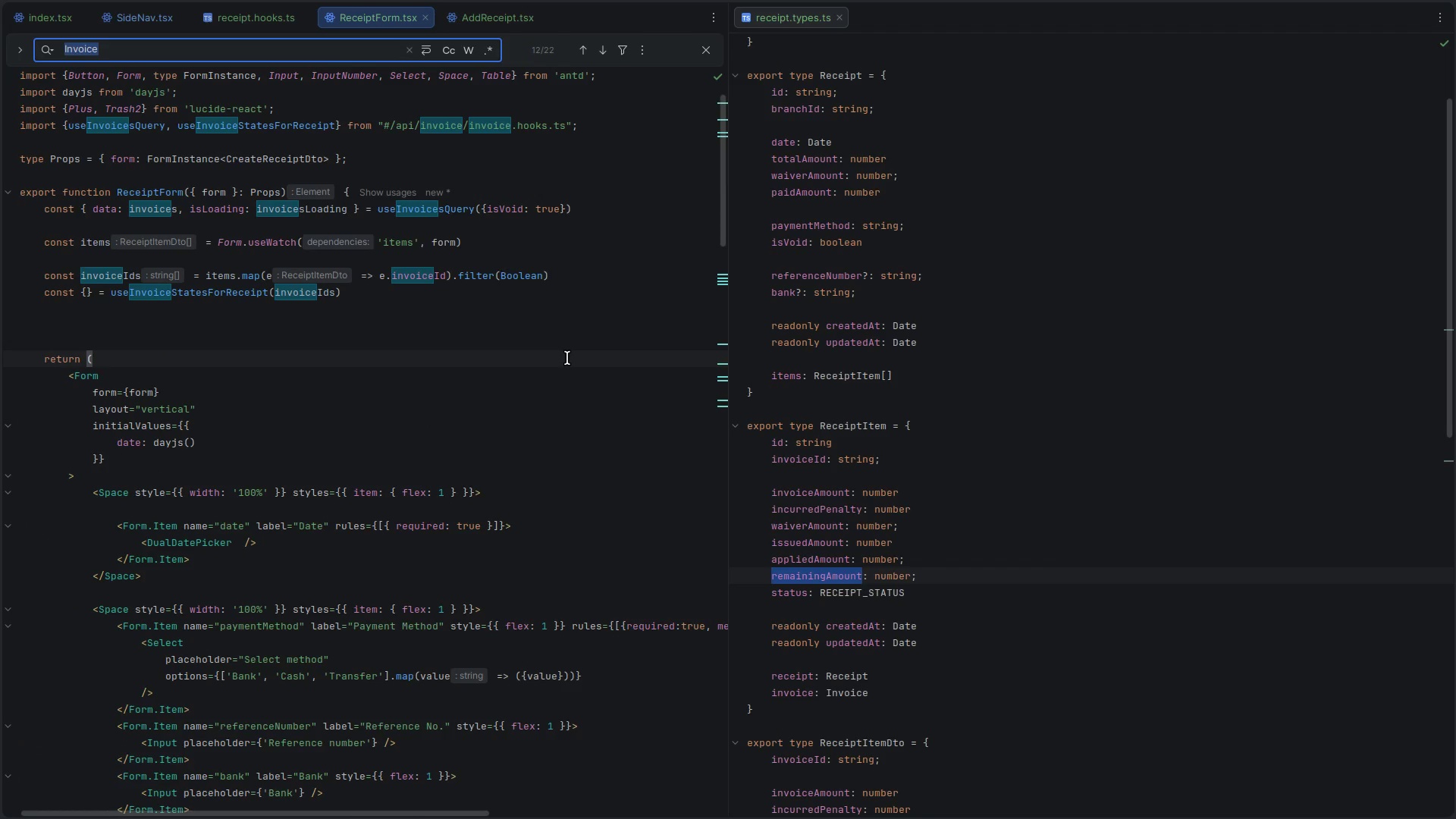 
key(Escape)
 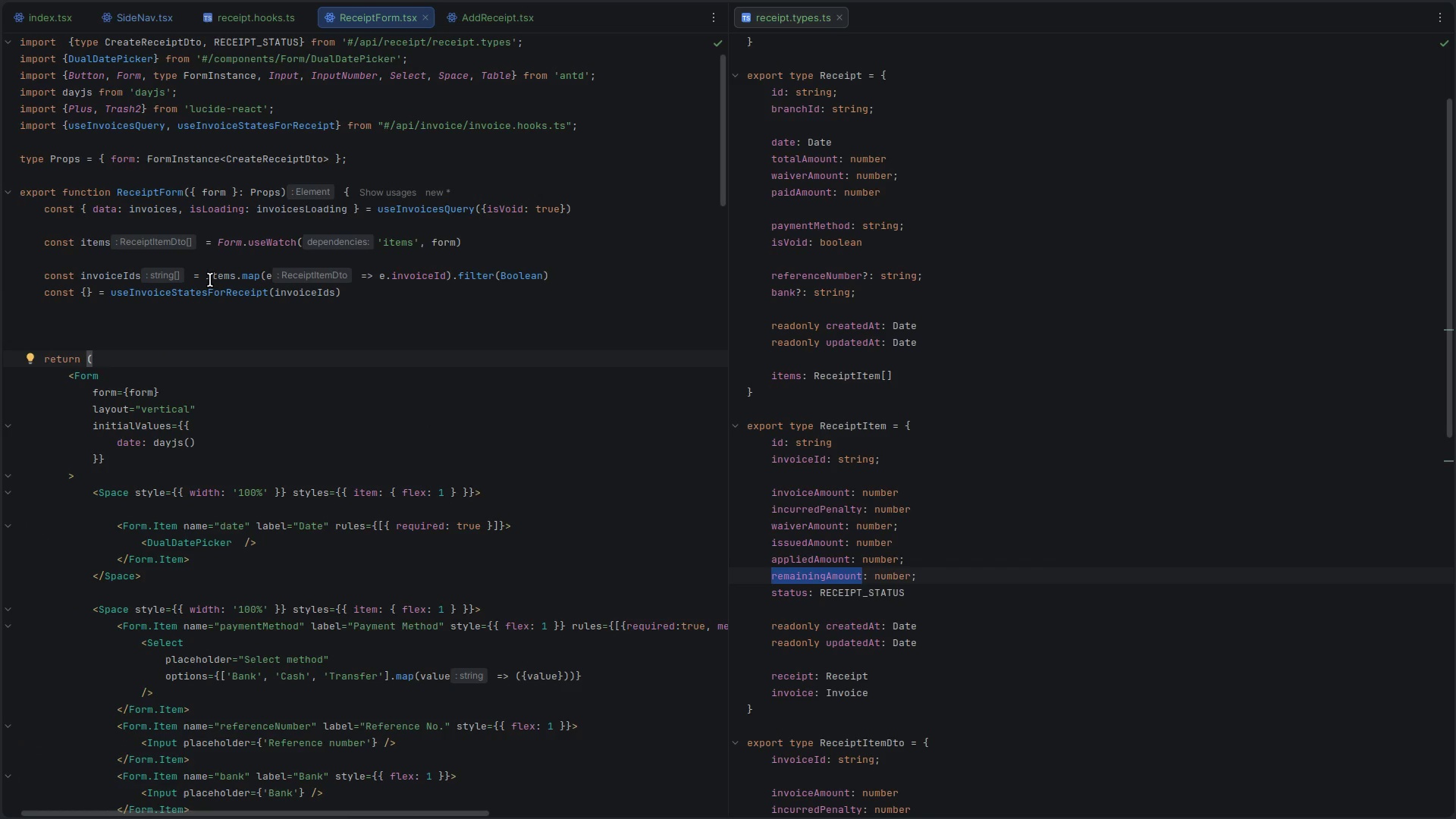 
double_click([212, 281])
 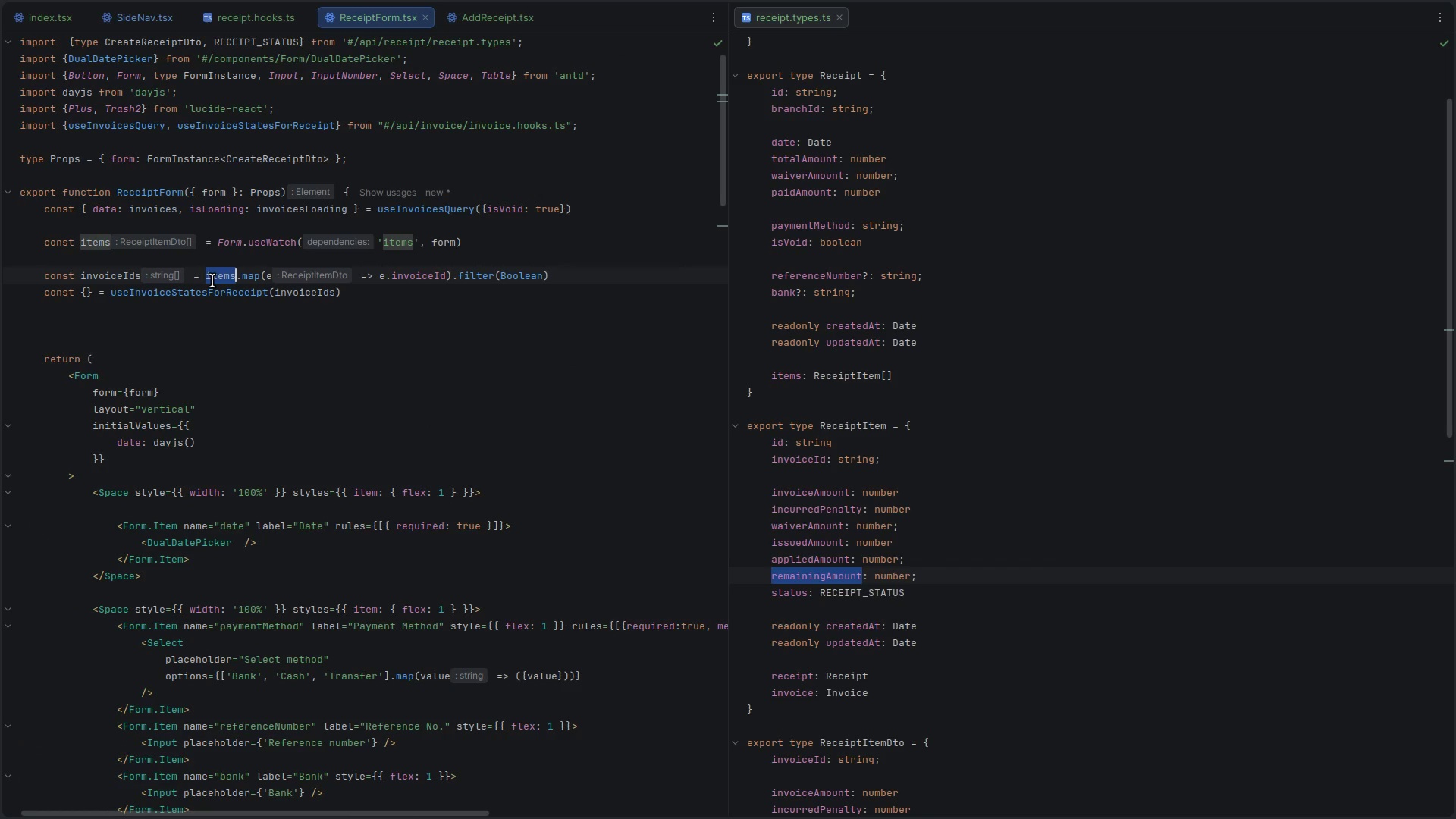 
key(ArrowRight)
 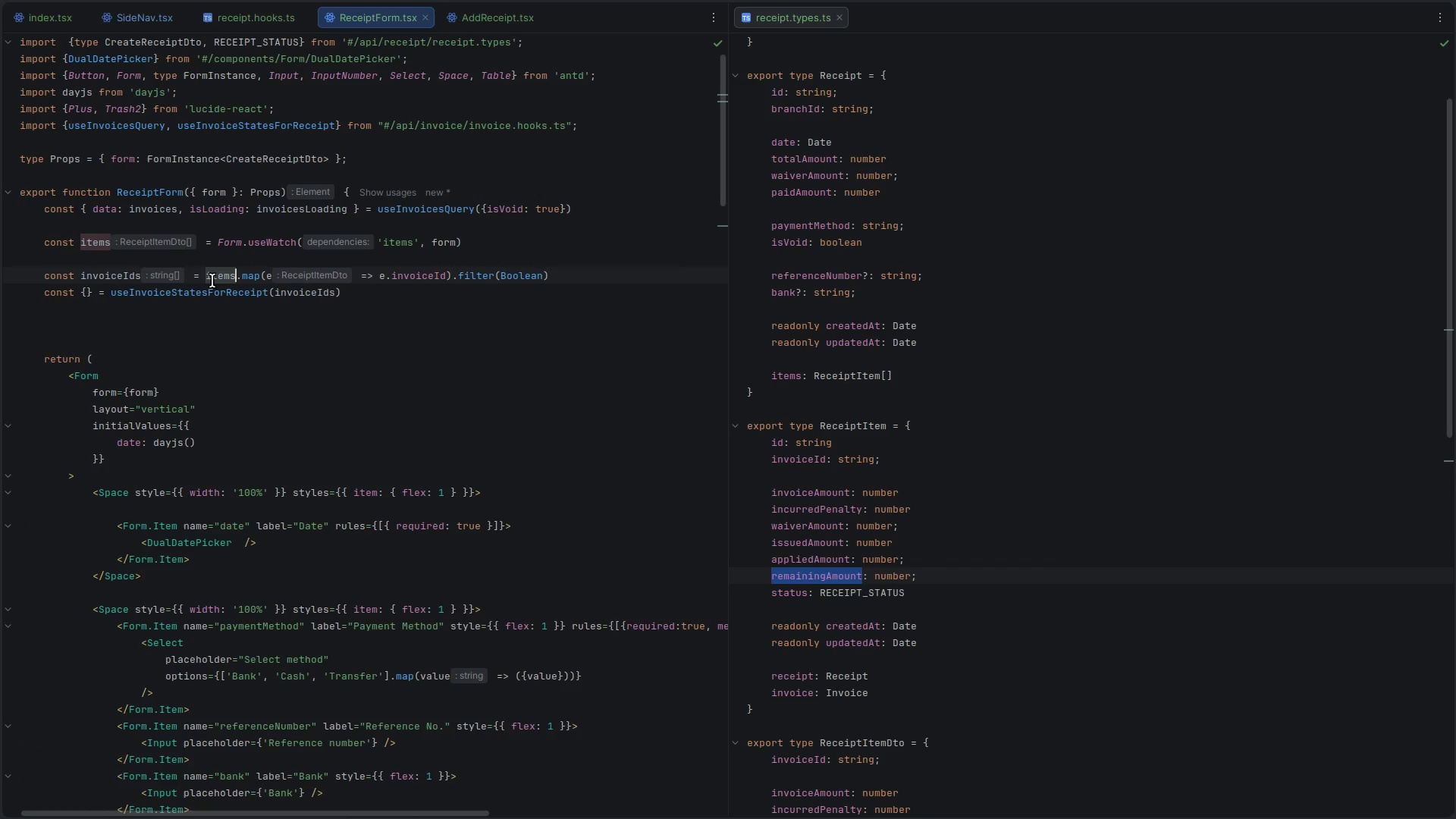 
key(Shift+ShiftLeft)
 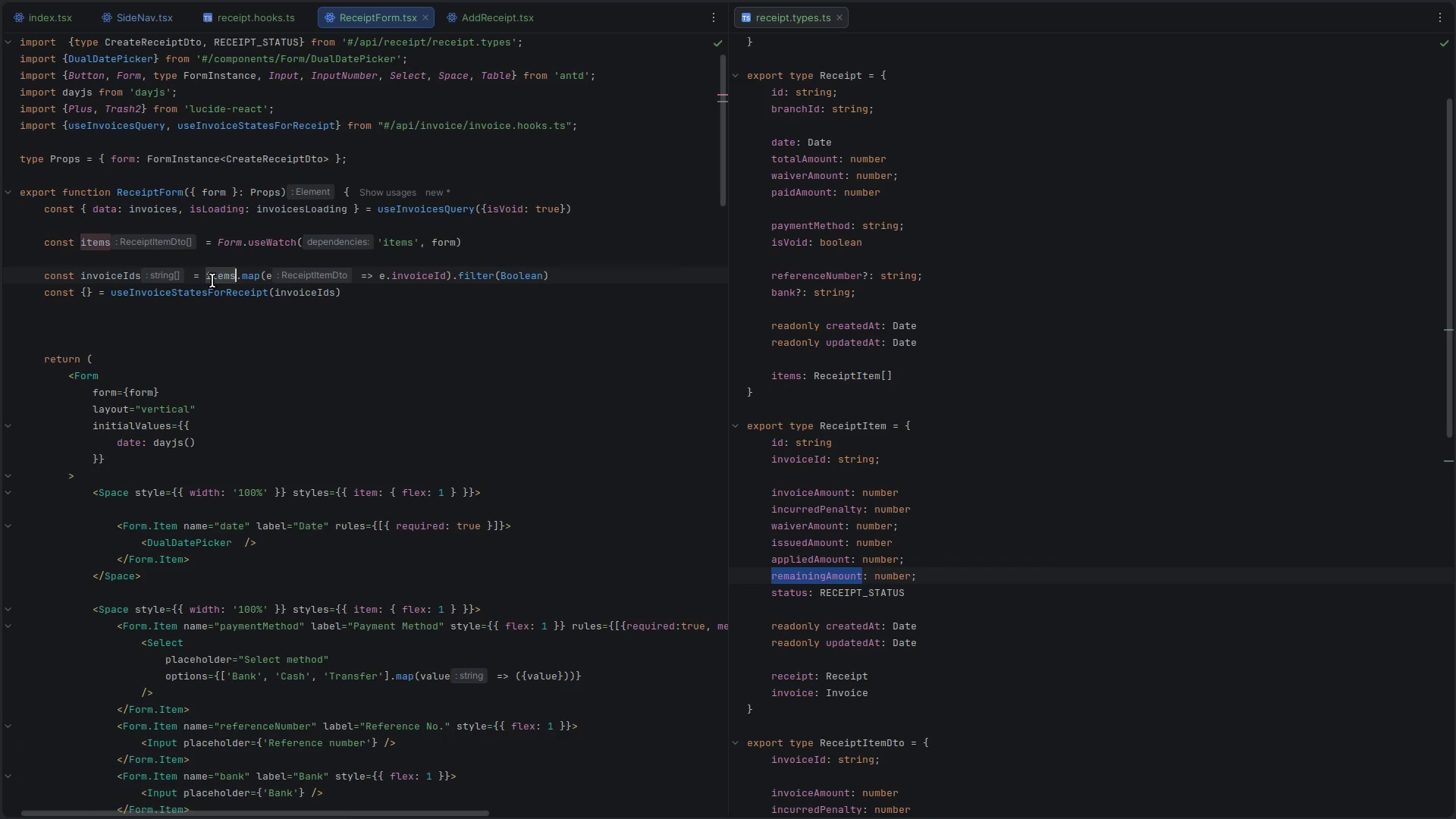 
key(Shift+Slash)
 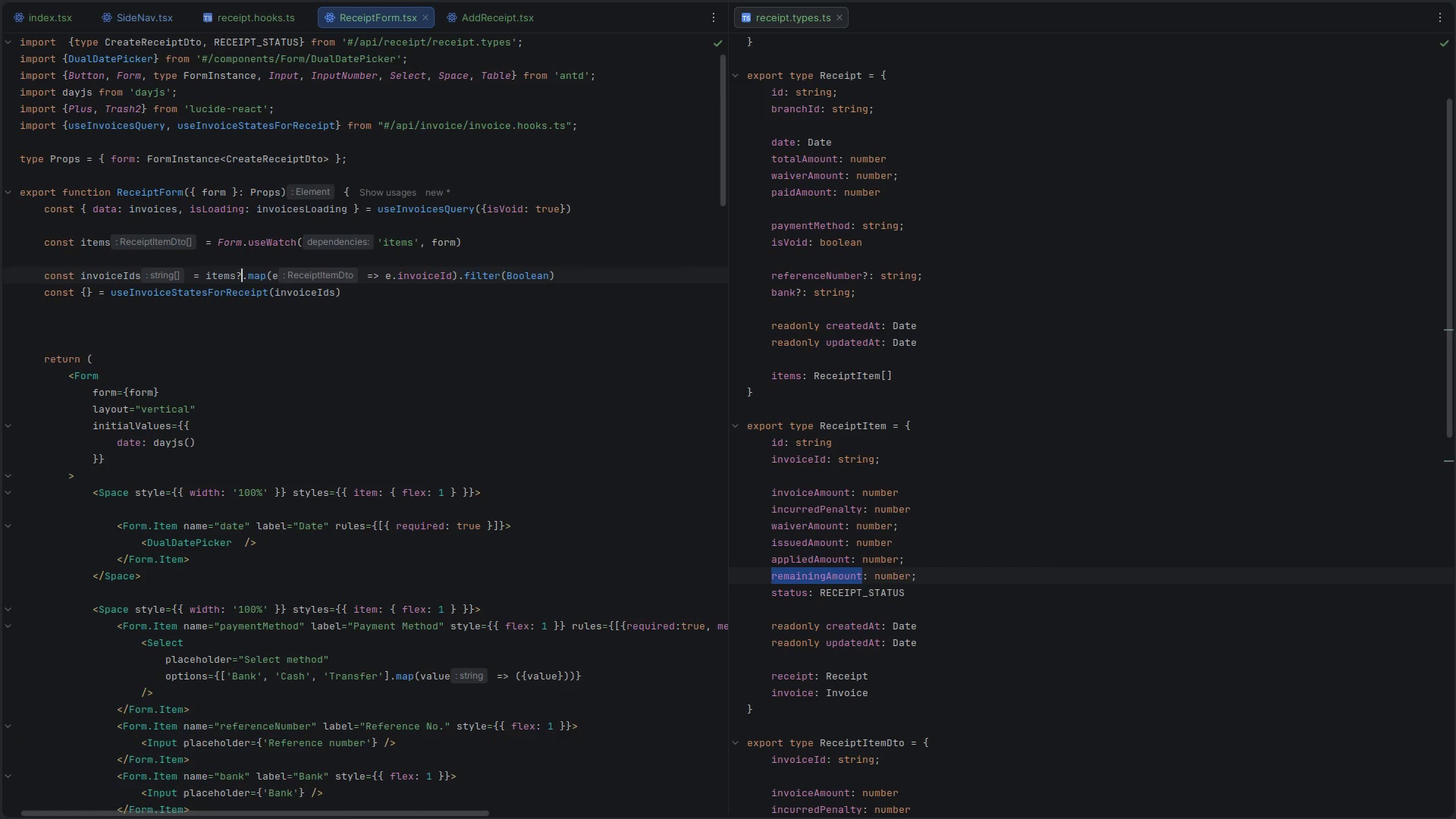 
key(Control+S)
 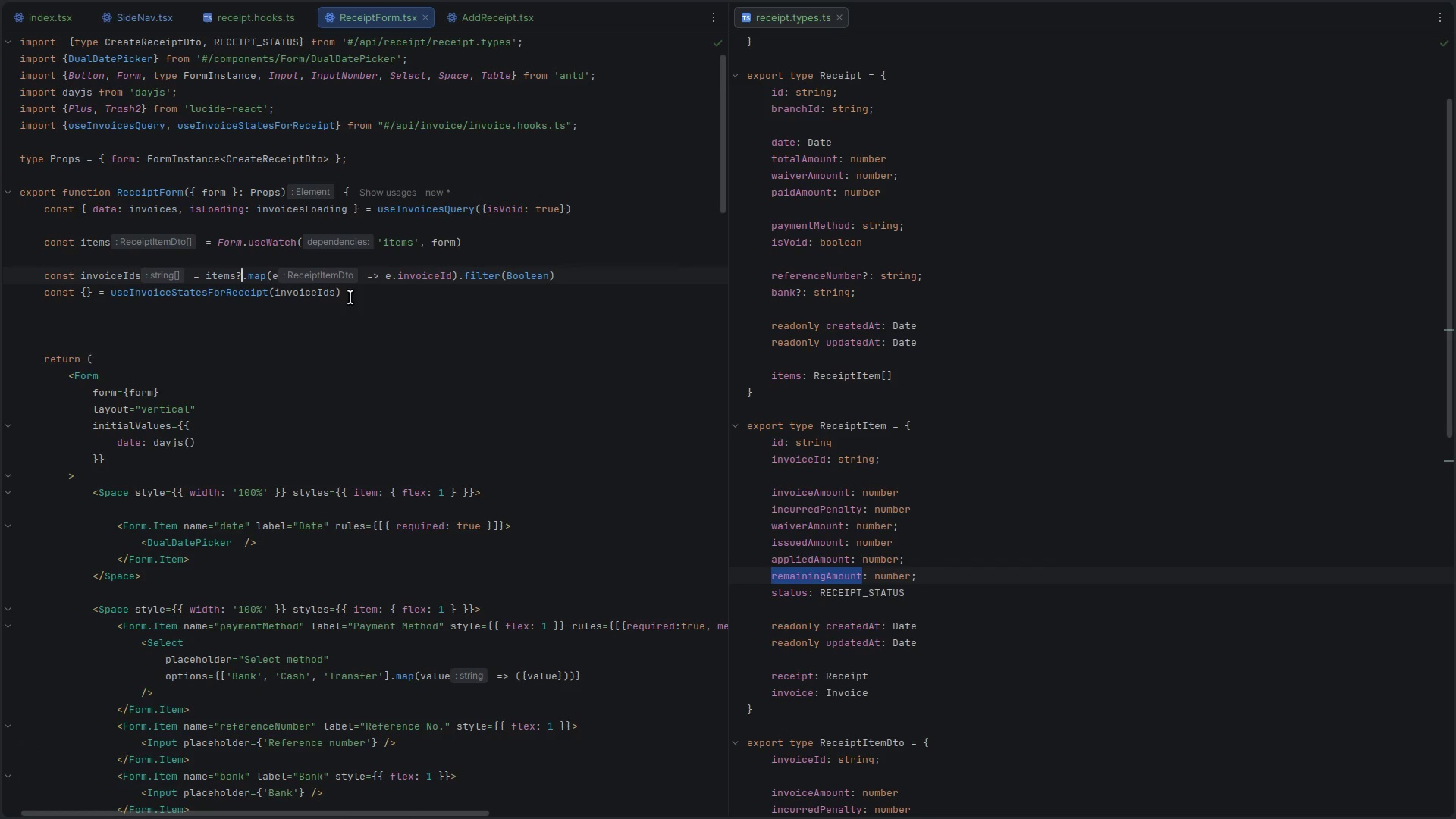 
key(Alt+Control+ArrowRight)
 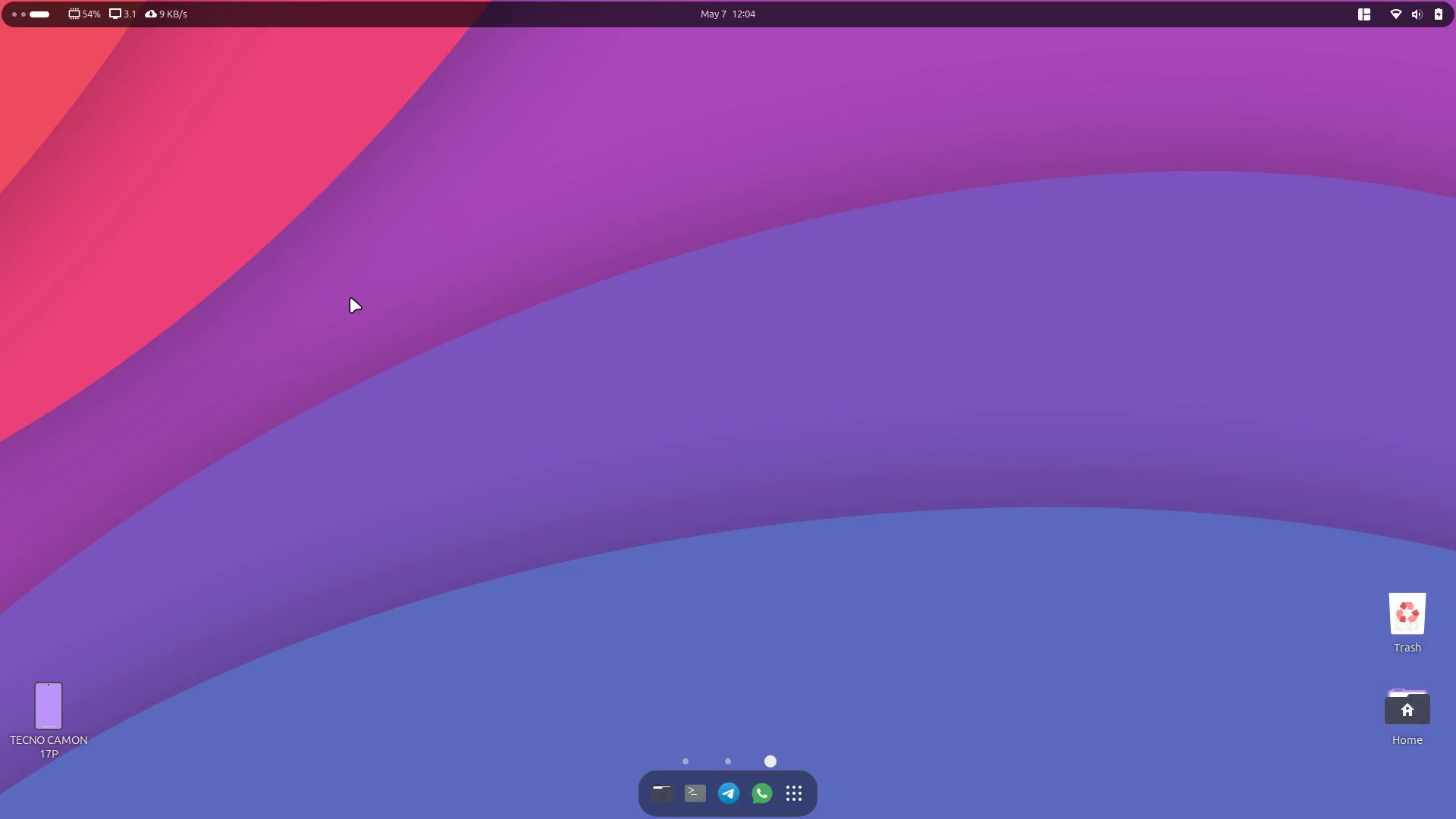 
key(Alt+Control+ArrowLeft)
 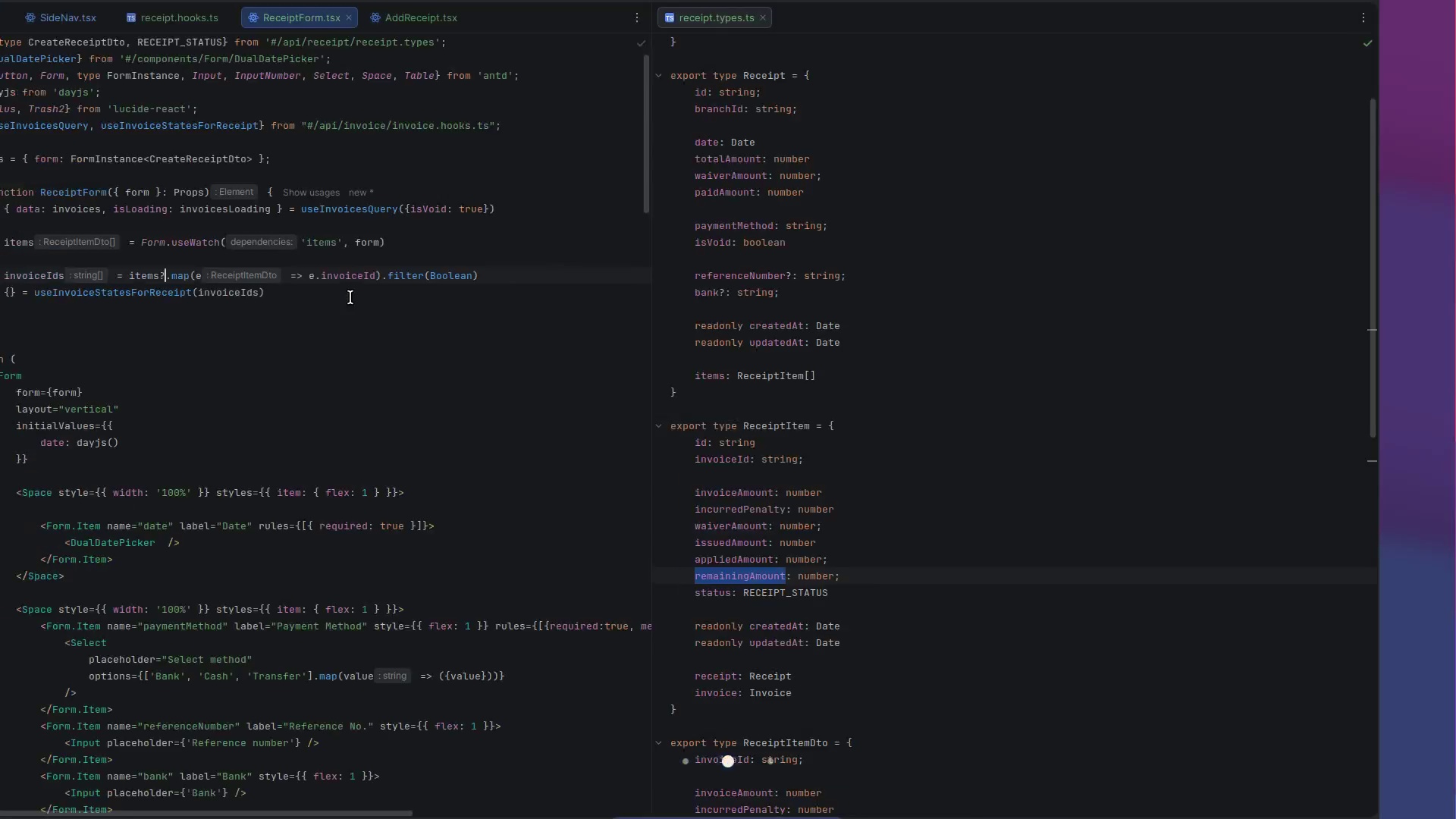 
key(Alt+Control+ArrowLeft)
 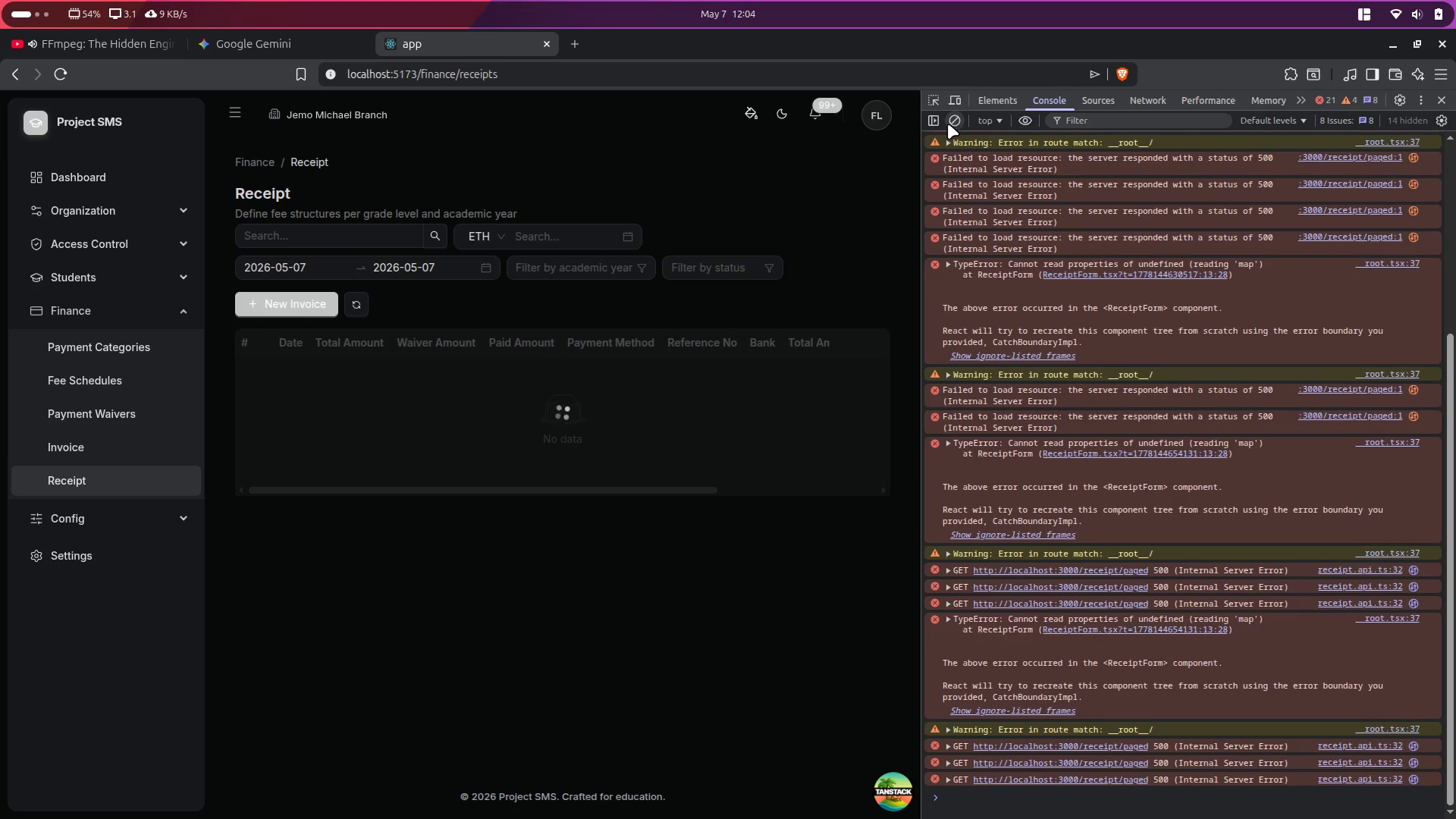 
left_click([329, 300])
 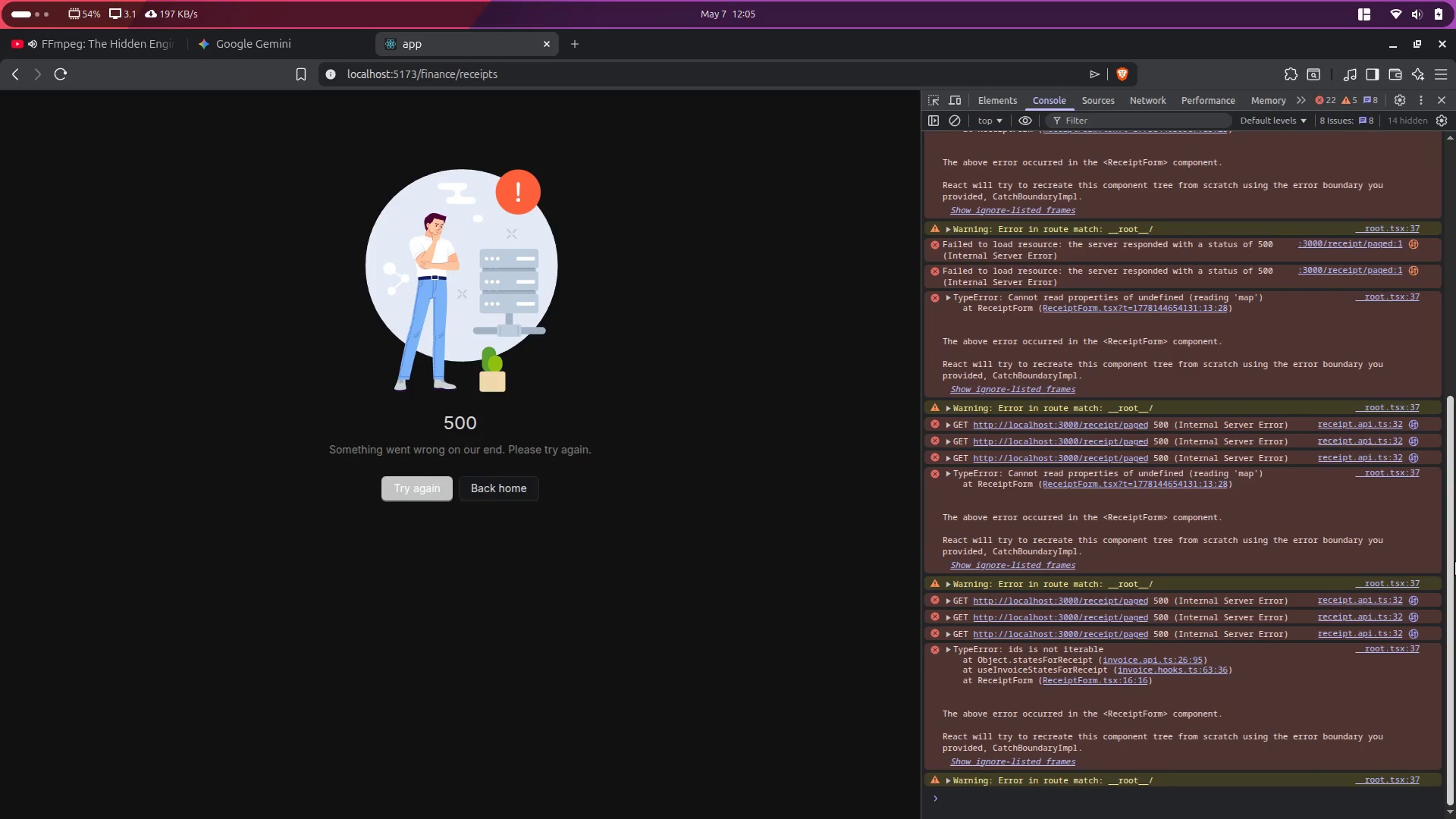 
wait(7.45)
 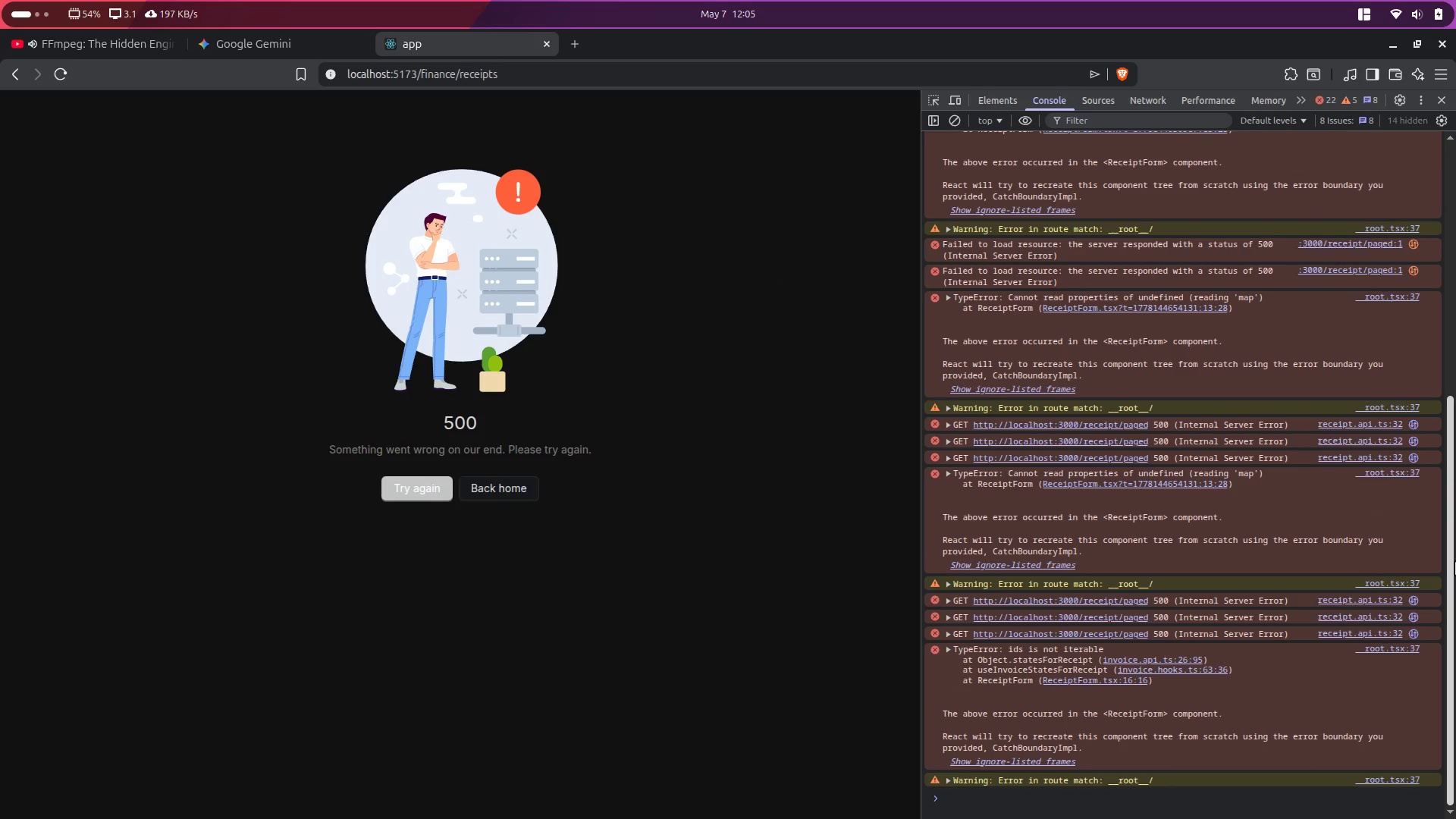 
key(Alt+Control+ArrowLeft)
 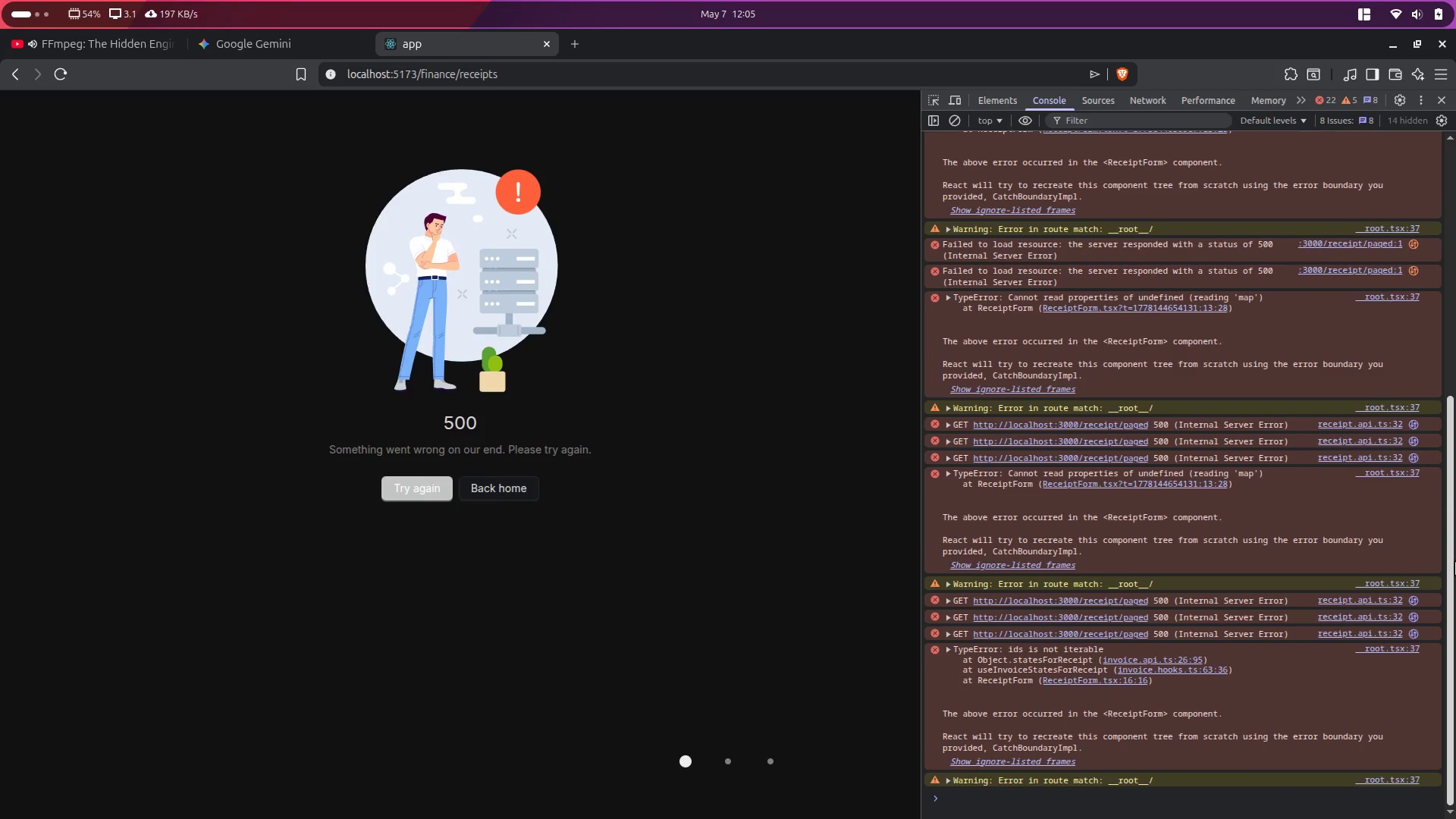 
key(Alt+Control+ArrowRight)
 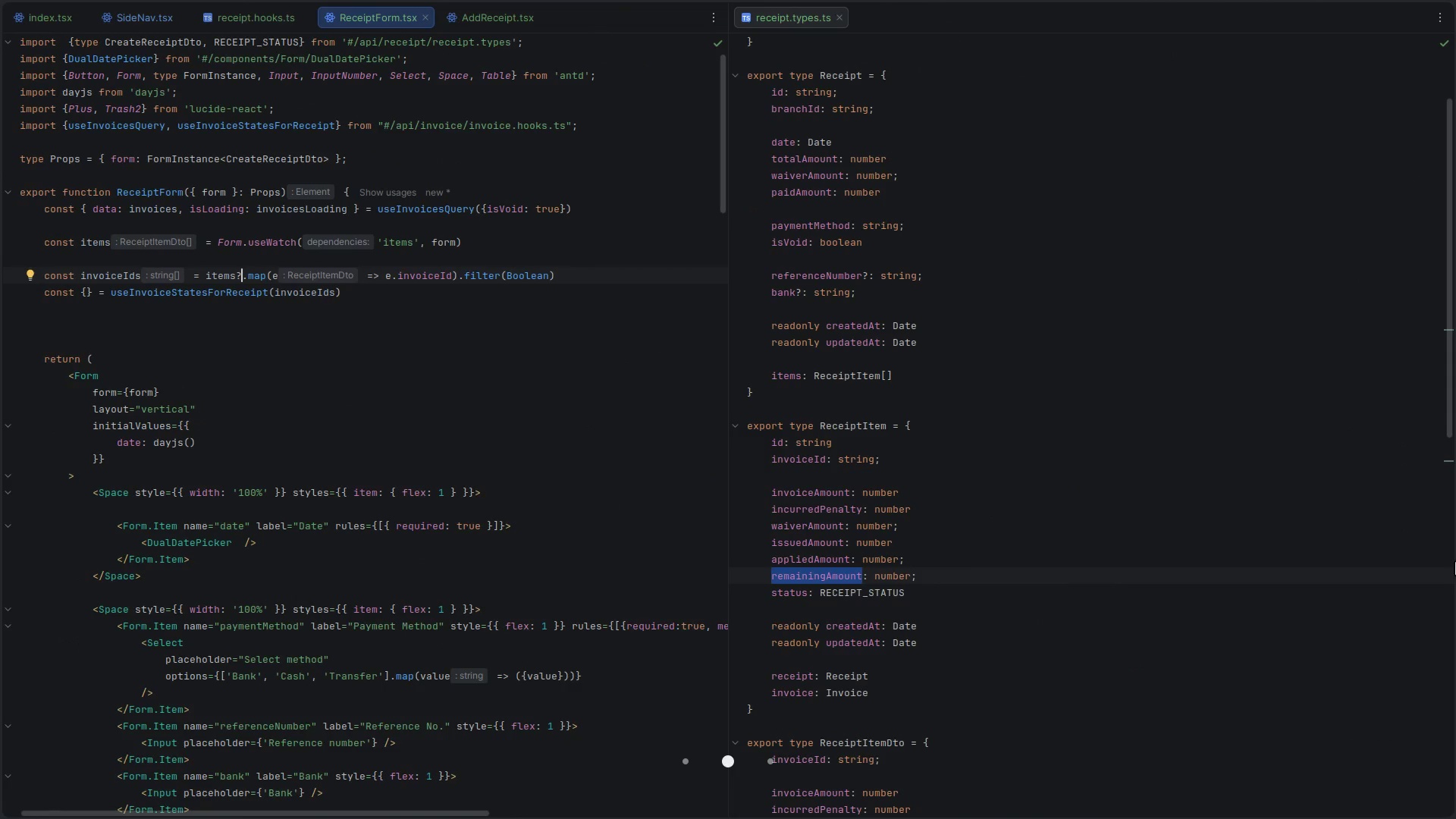 
key(Alt+Control+ArrowLeft)
 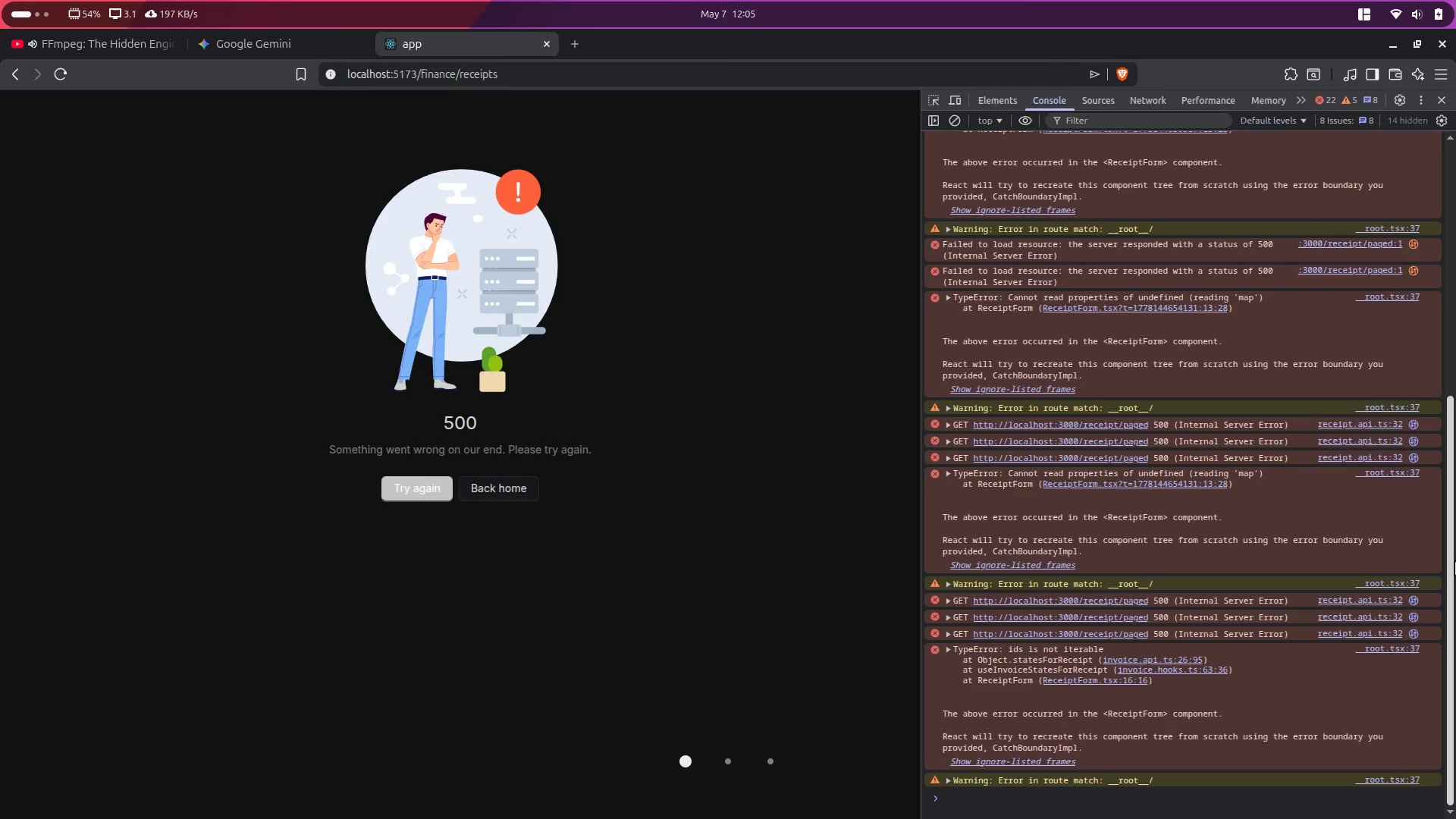 
key(Alt+AltLeft)
 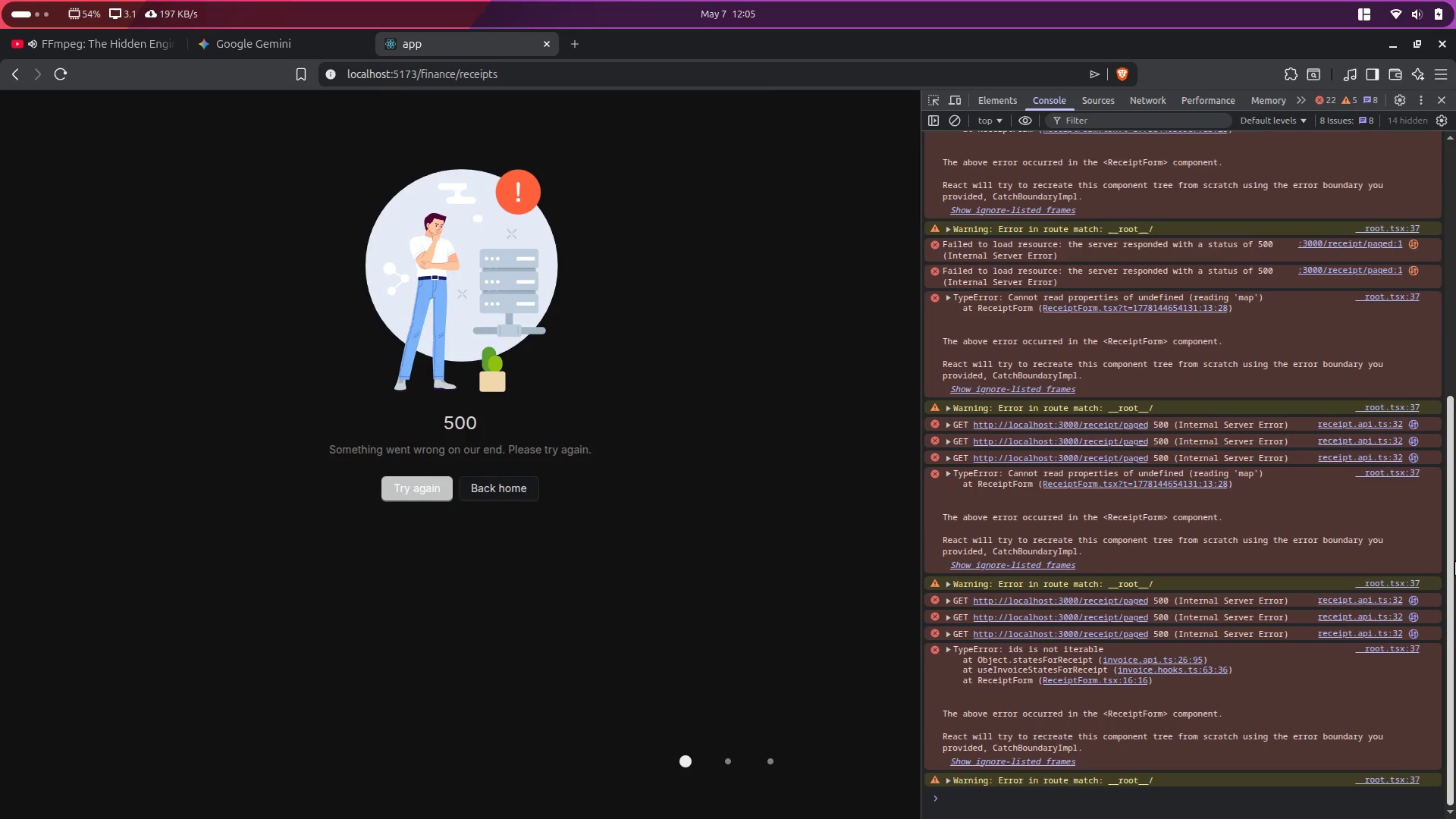 
key(Alt+Tab)
 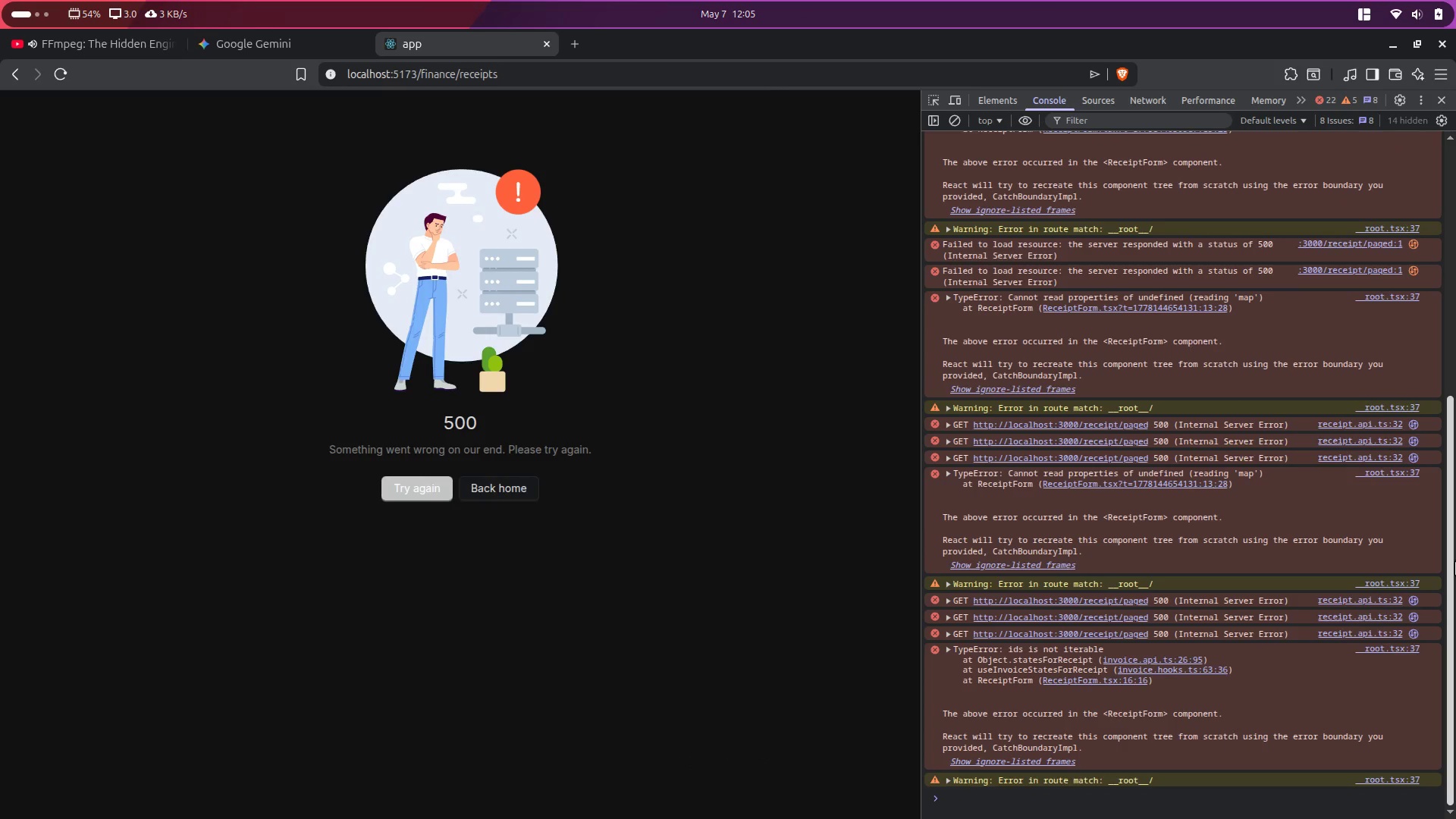 
key(Alt+AltLeft)
 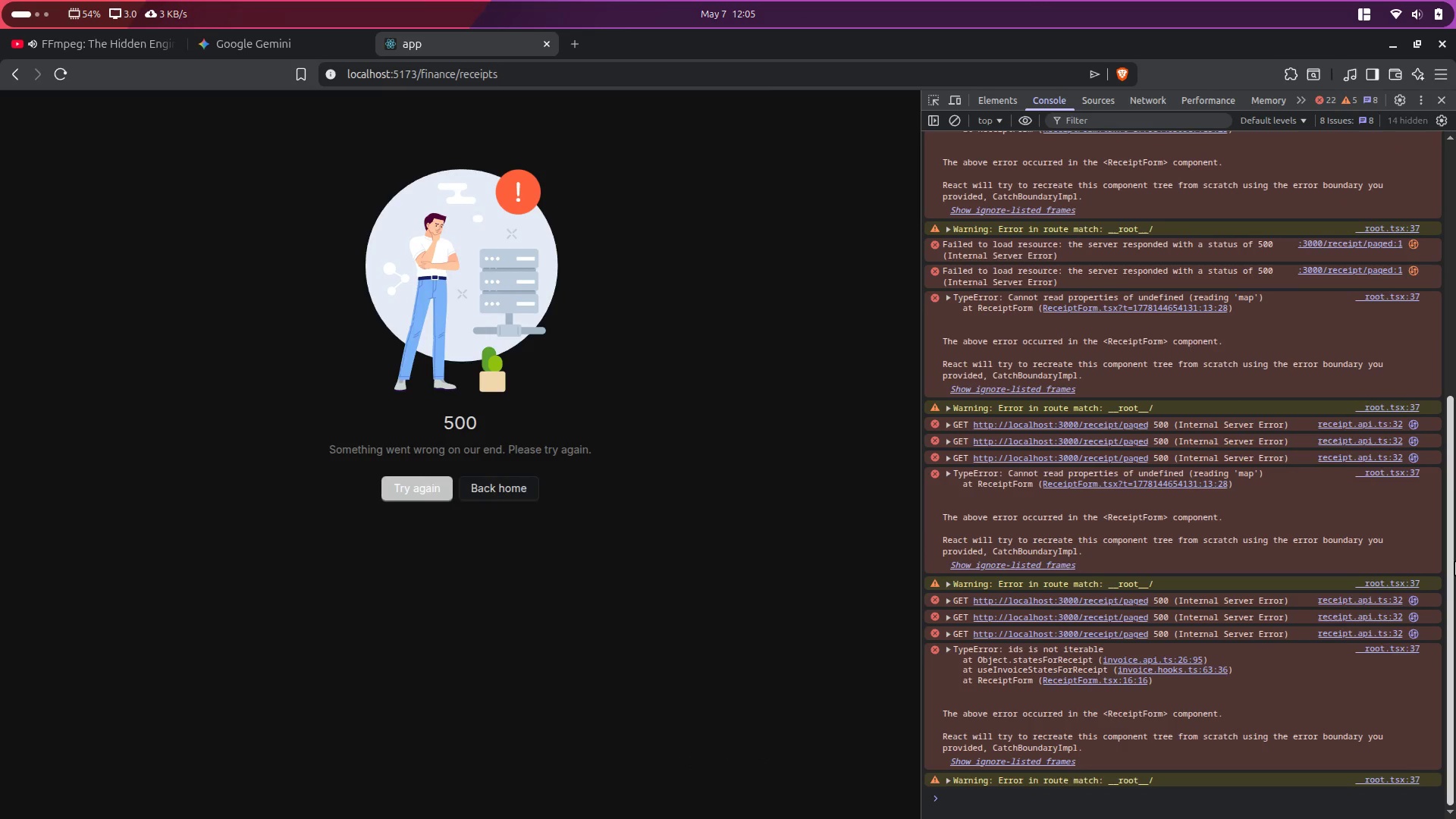 
key(Alt+Tab)
 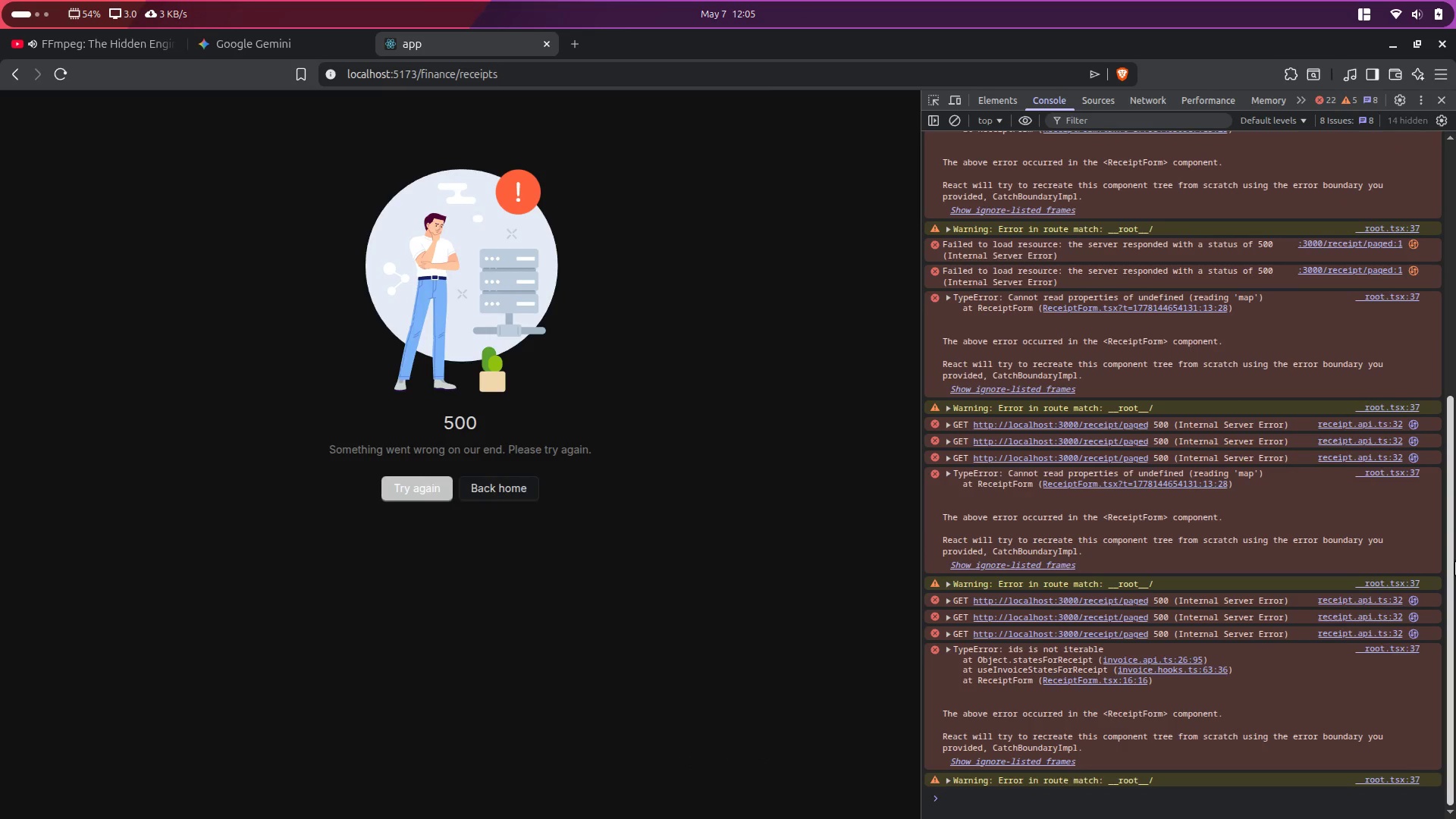 
key(Alt+Control+ArrowLeft)
 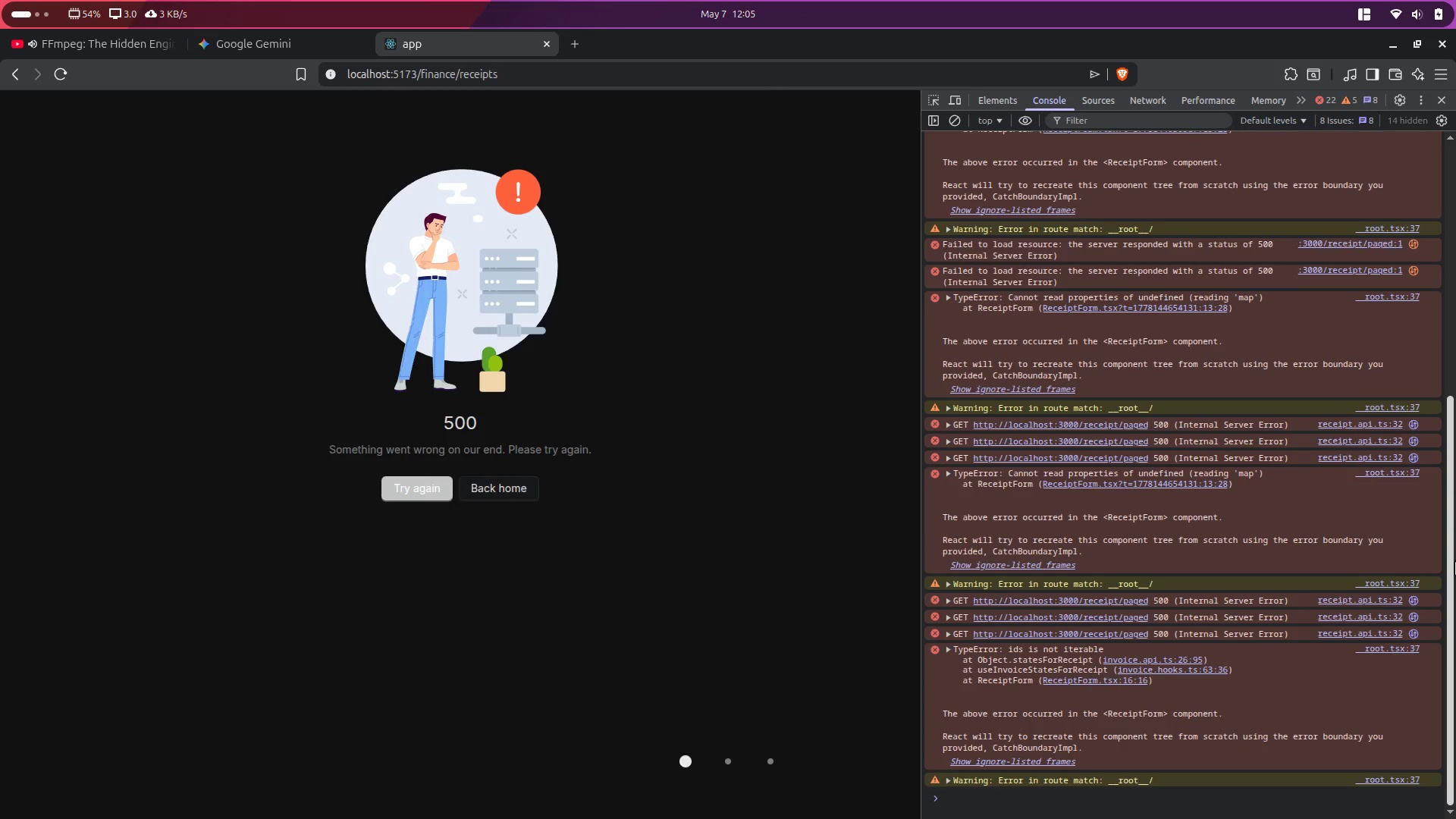 
key(Alt+Control+ArrowLeft)
 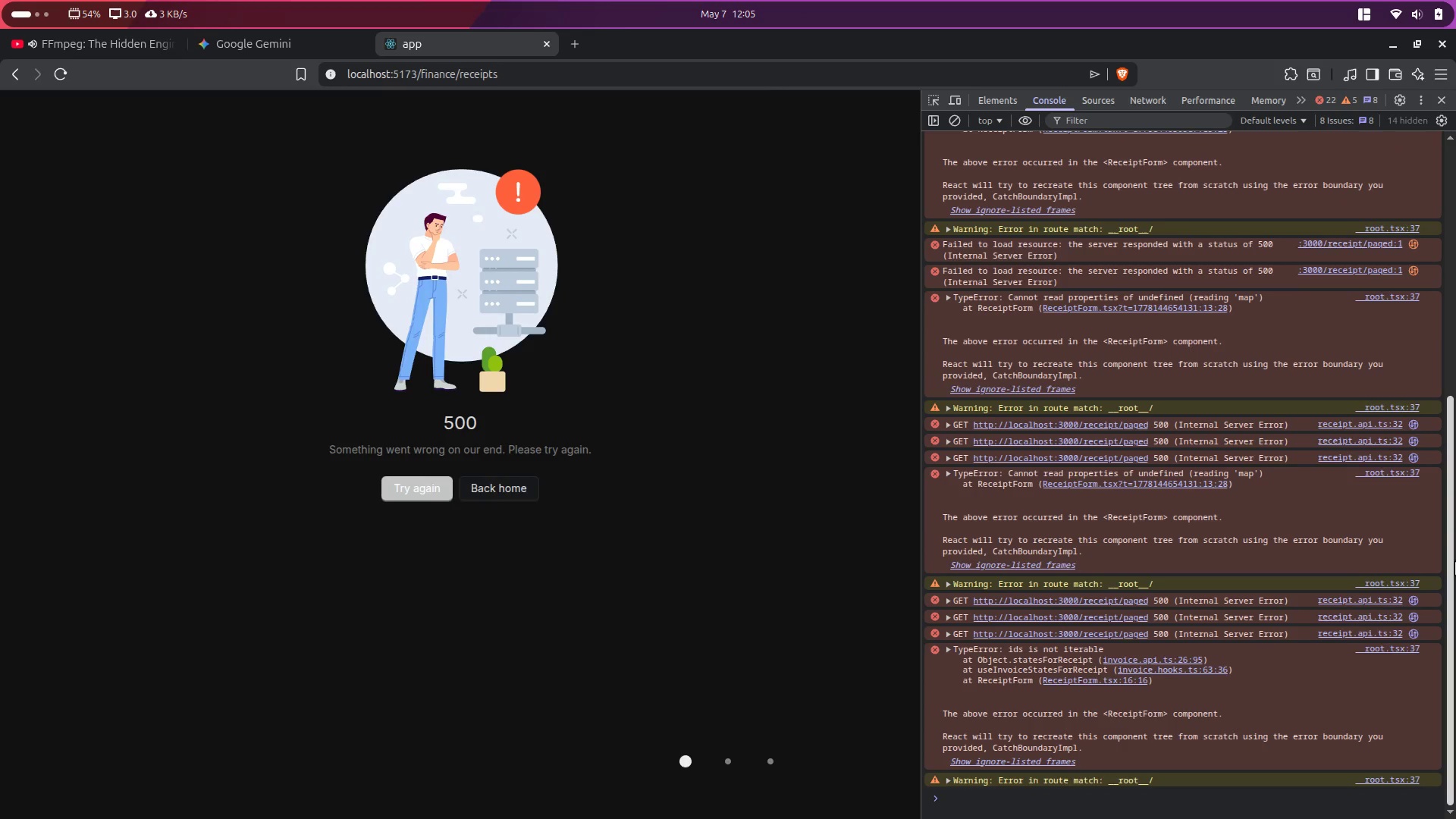 
key(Alt+Control+ArrowRight)
 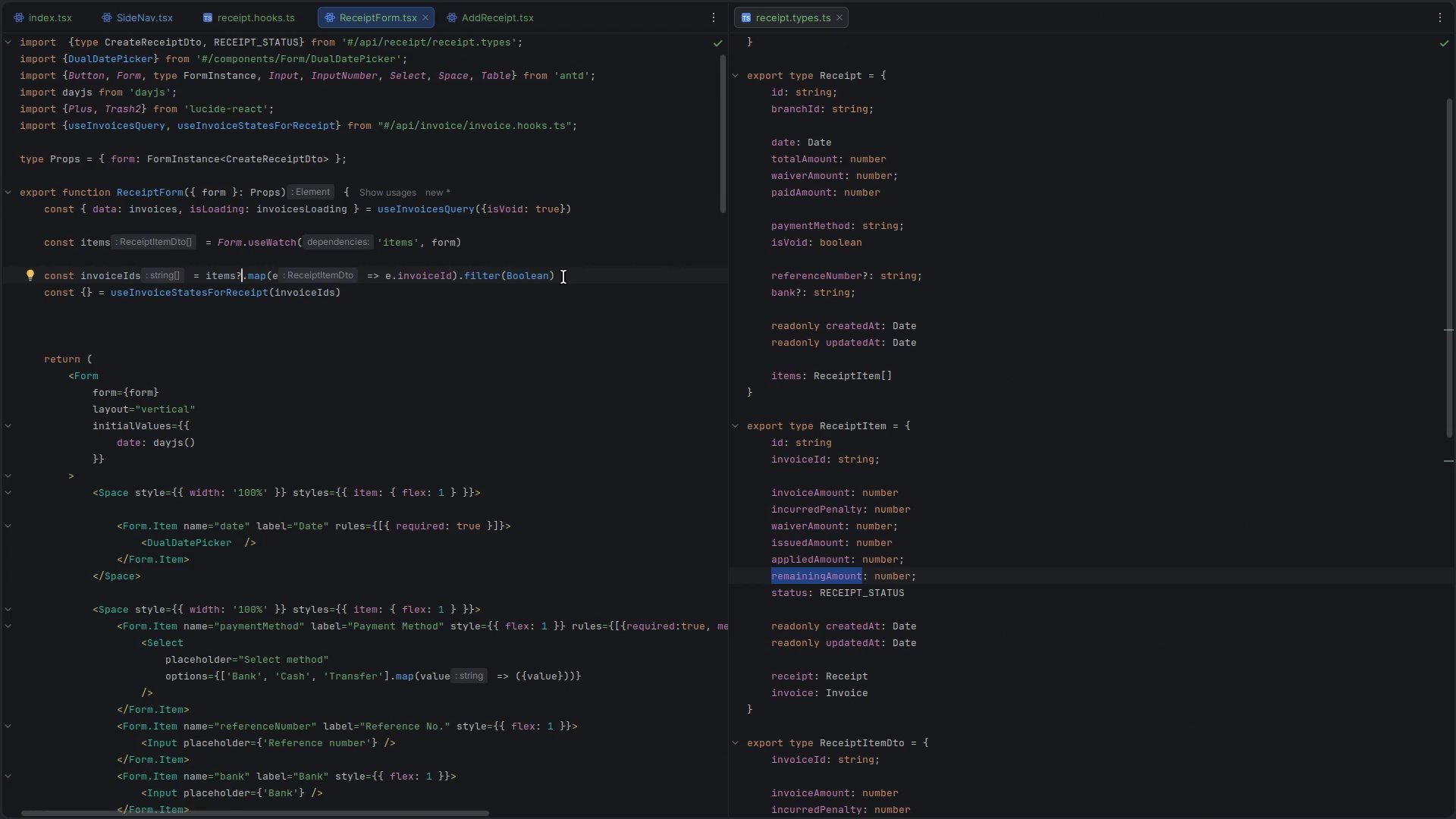 
key(Shift+ShiftLeft)
 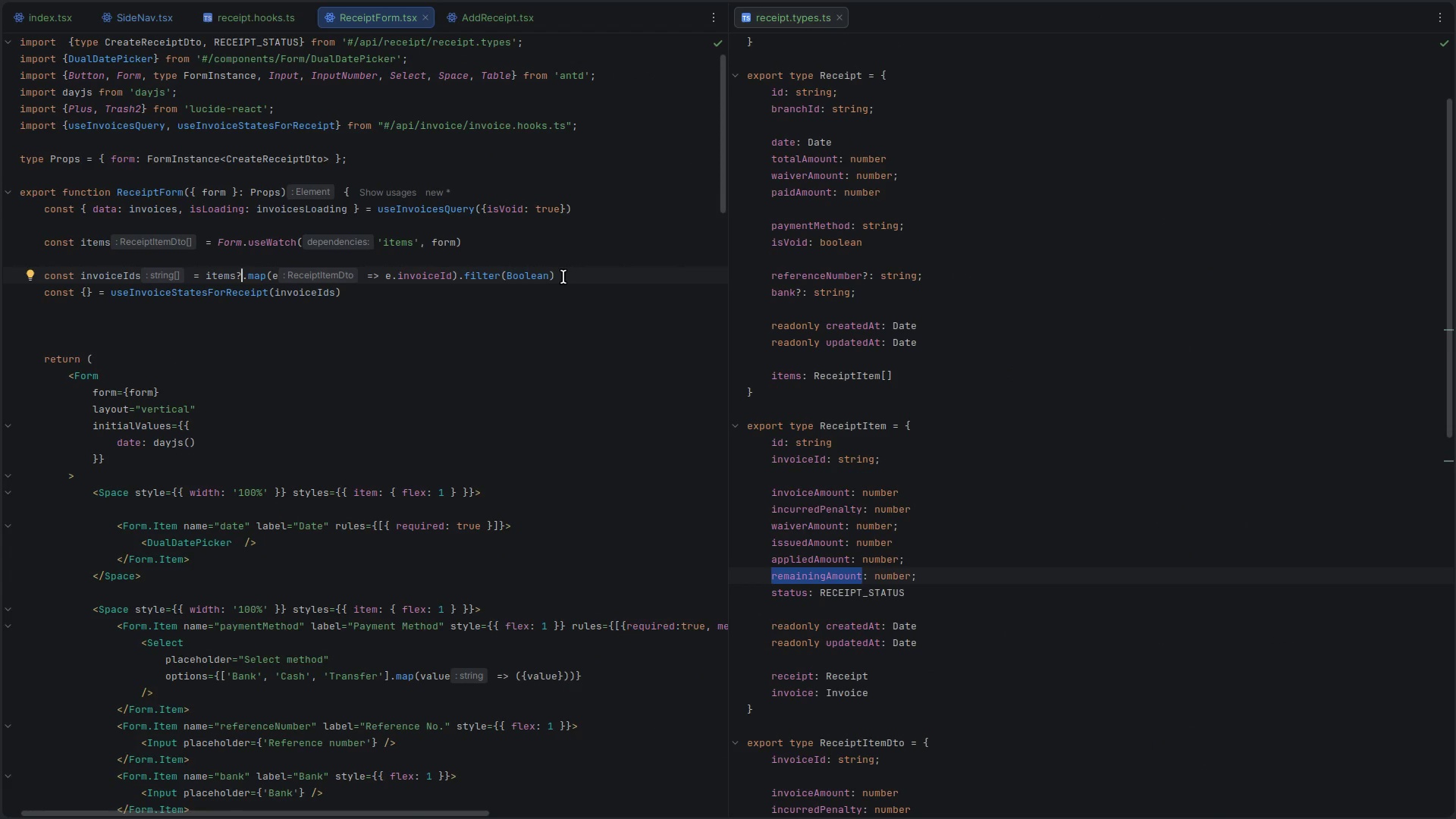 
left_click([563, 277])
 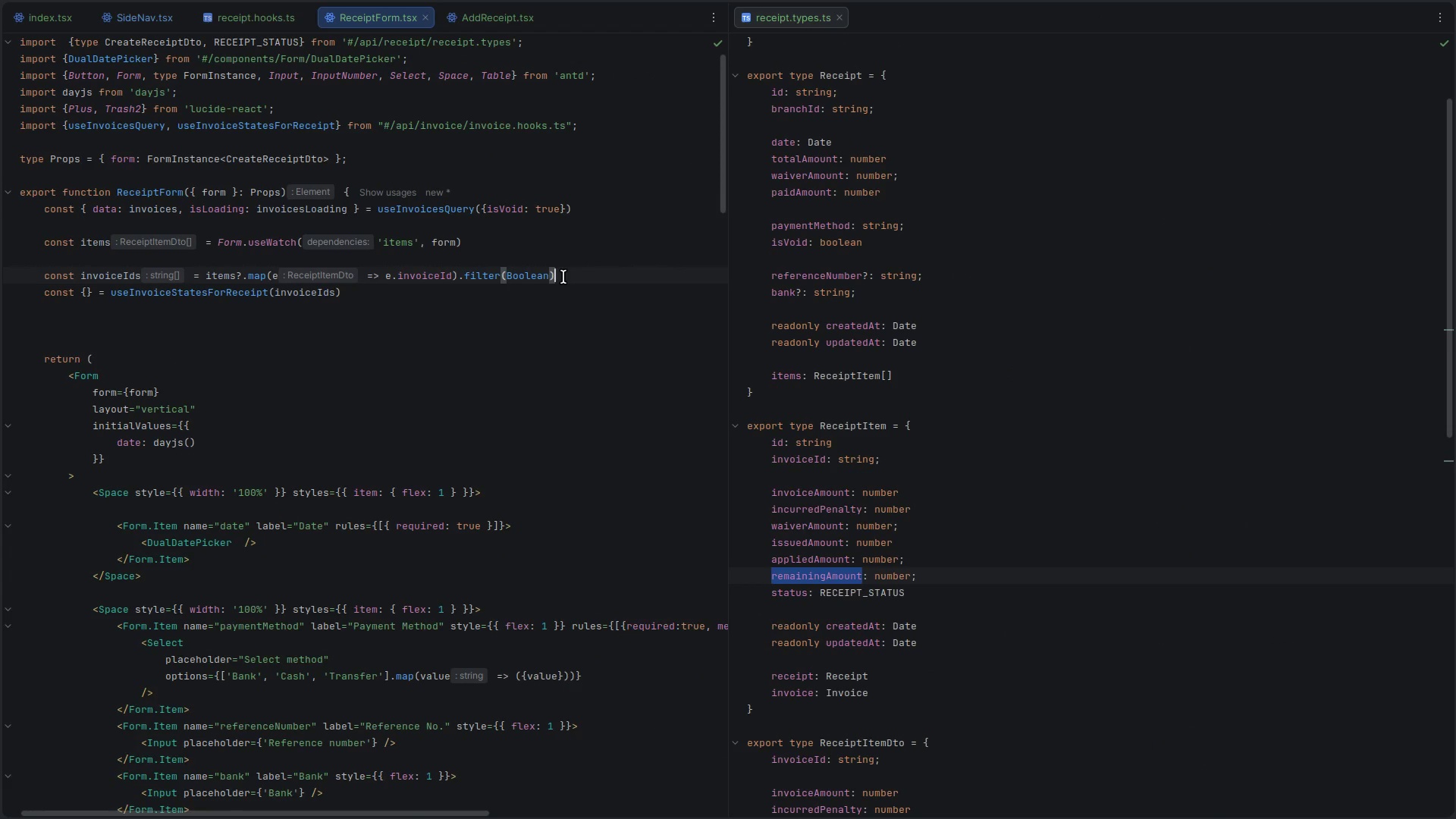 
key(Shift+Slash)
 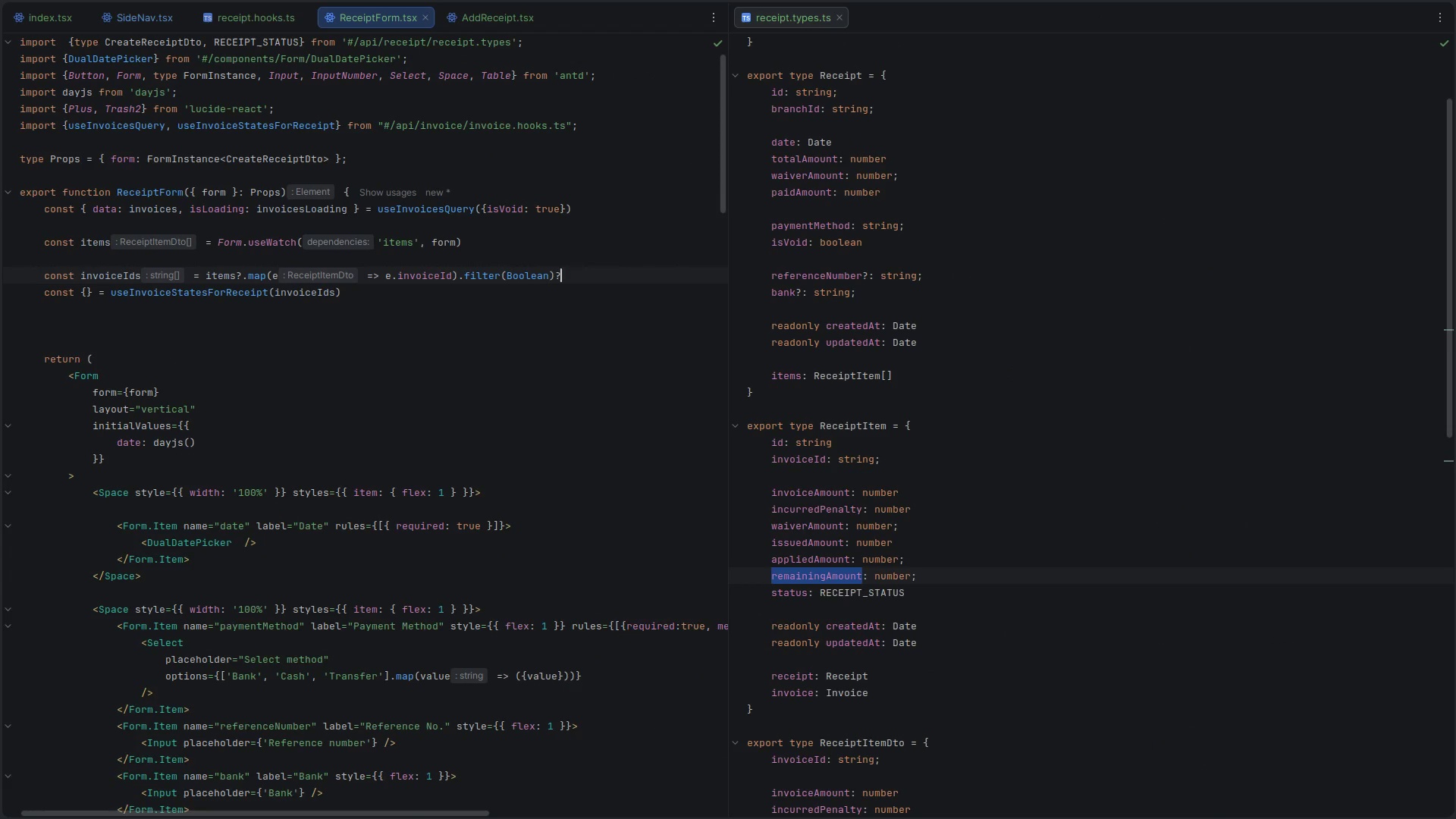 
key(Shift+Slash)
 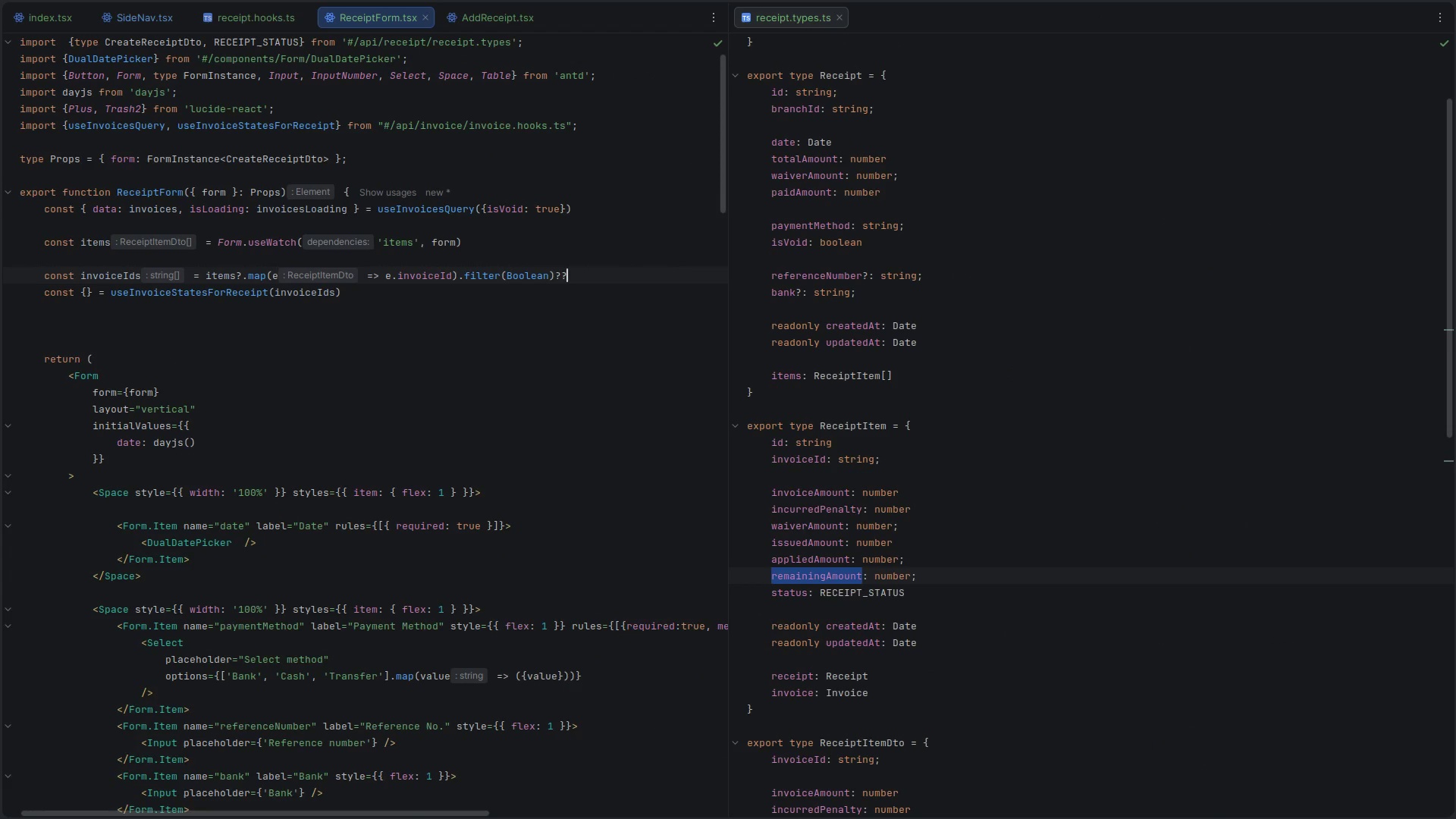 
key(BracketLeft)
 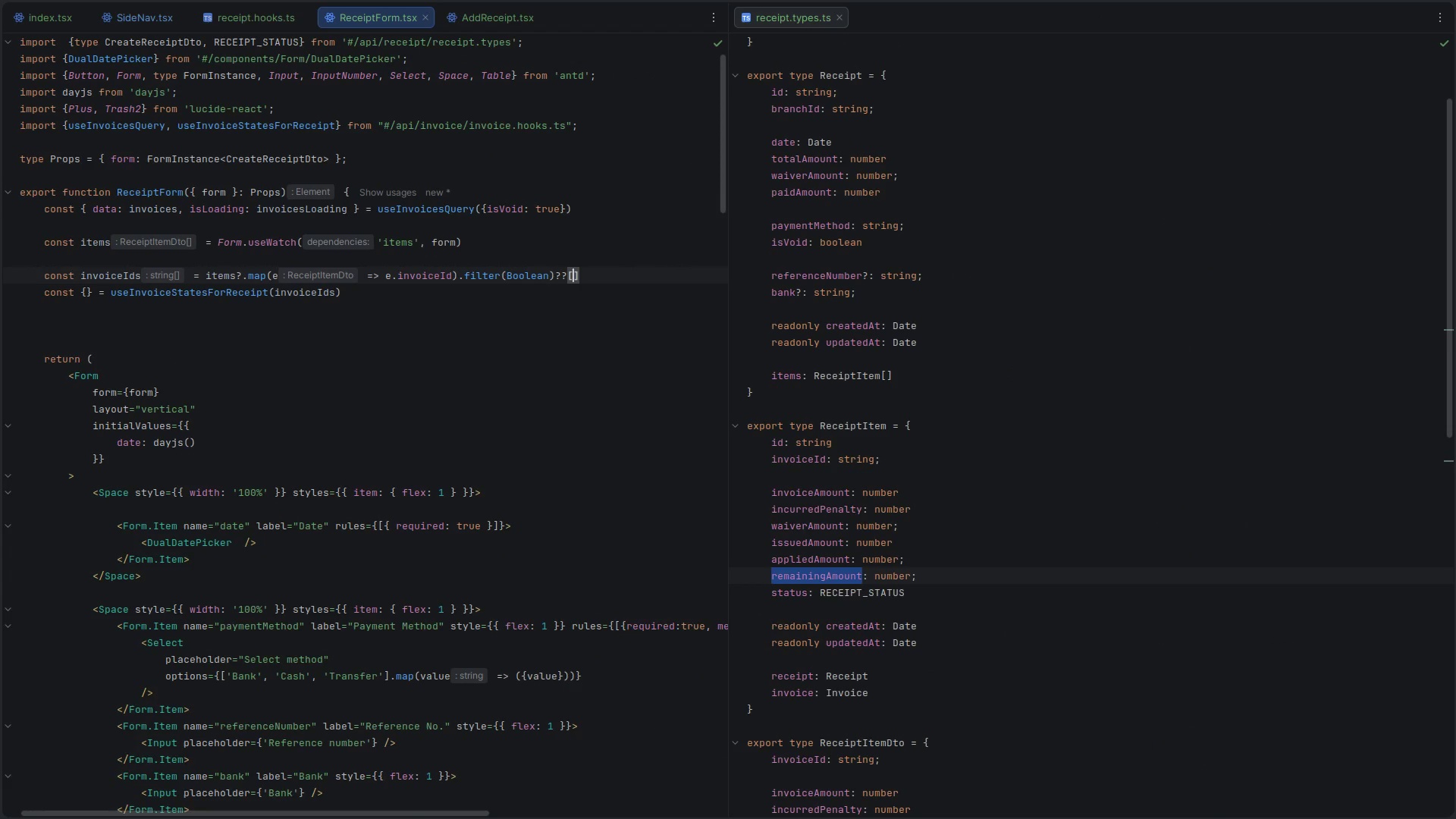 
key(Control+S)
 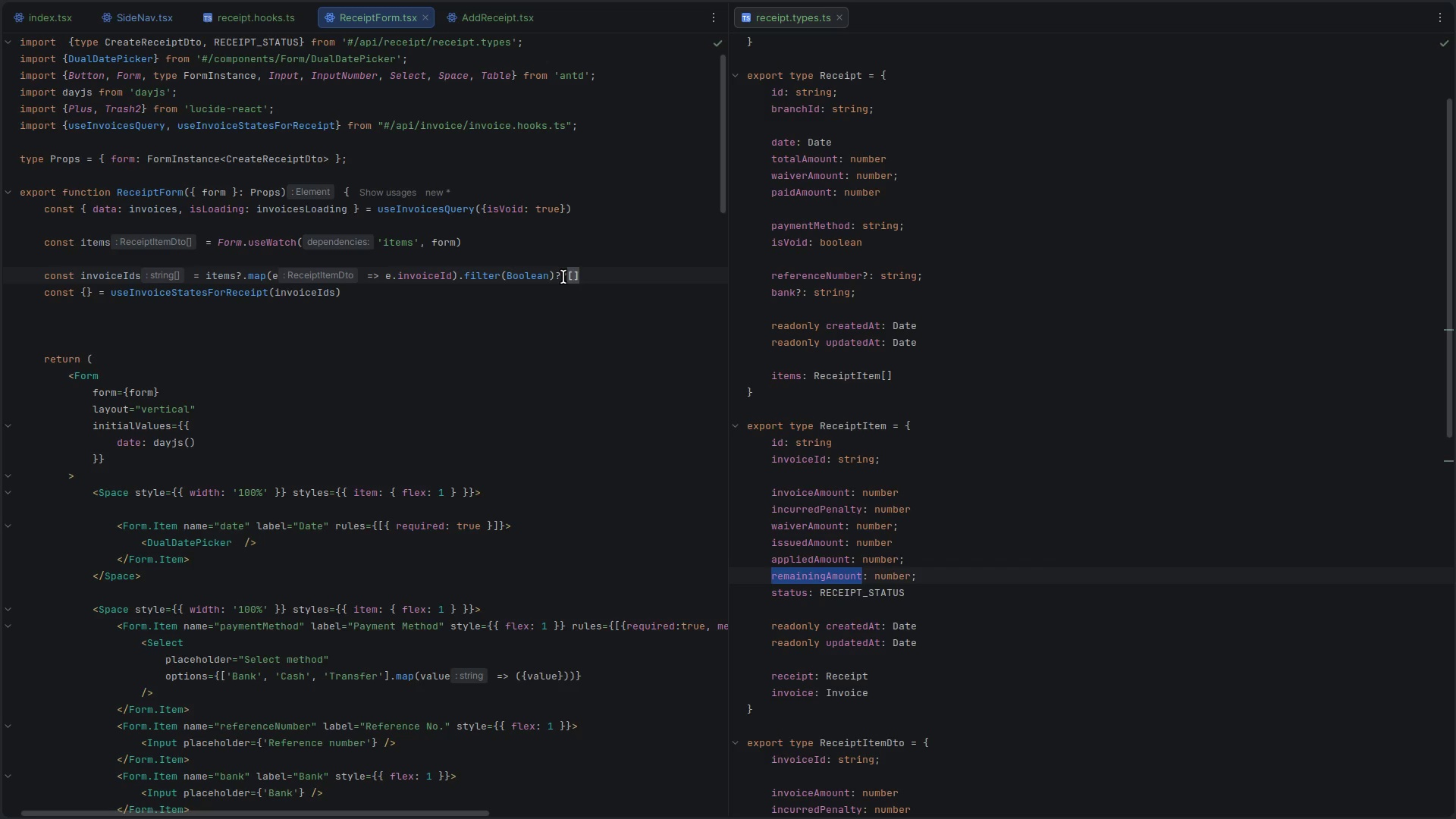 
key(Alt+Control+ArrowRight)
 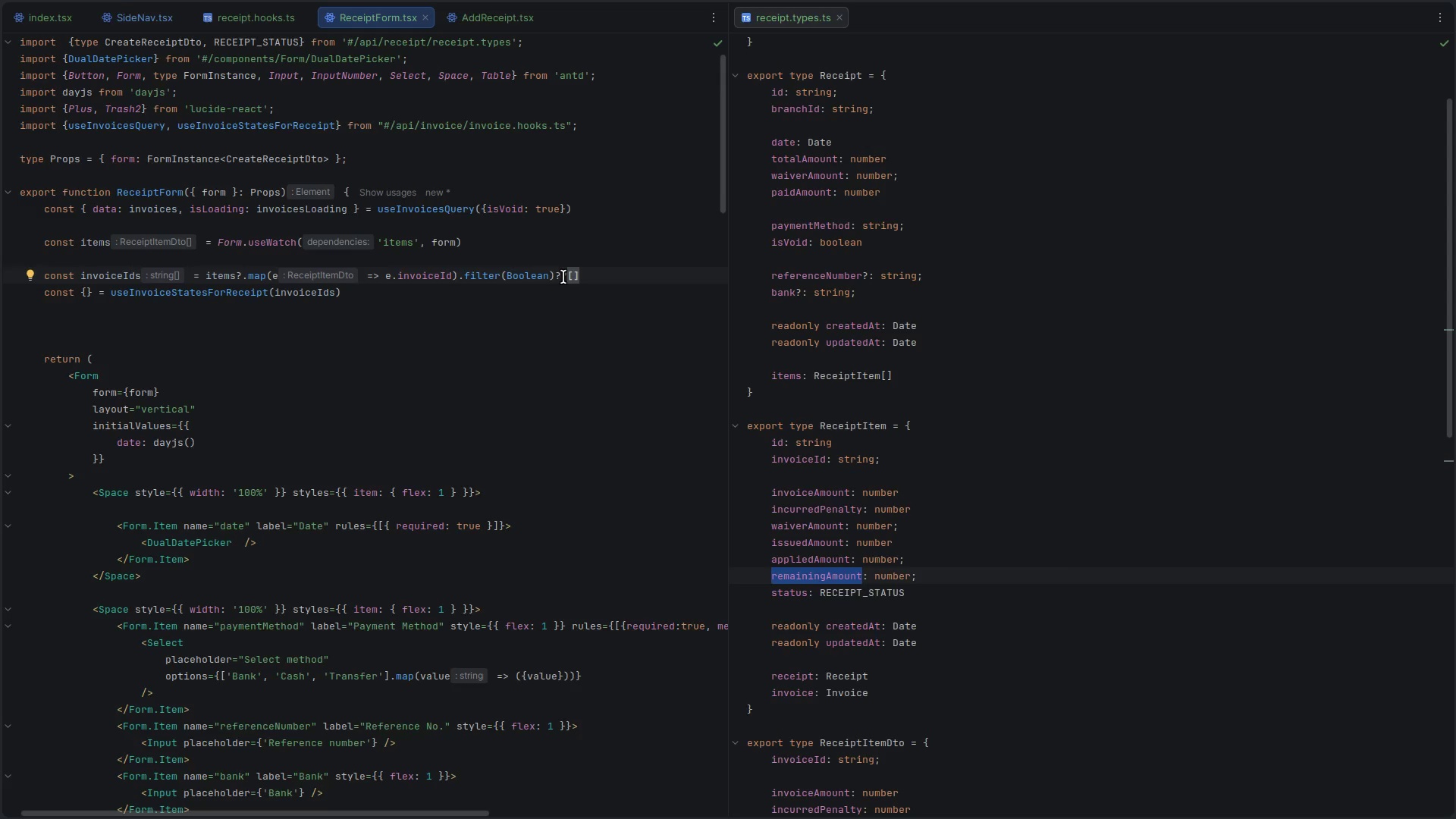 
key(Alt+Control+ArrowLeft)
 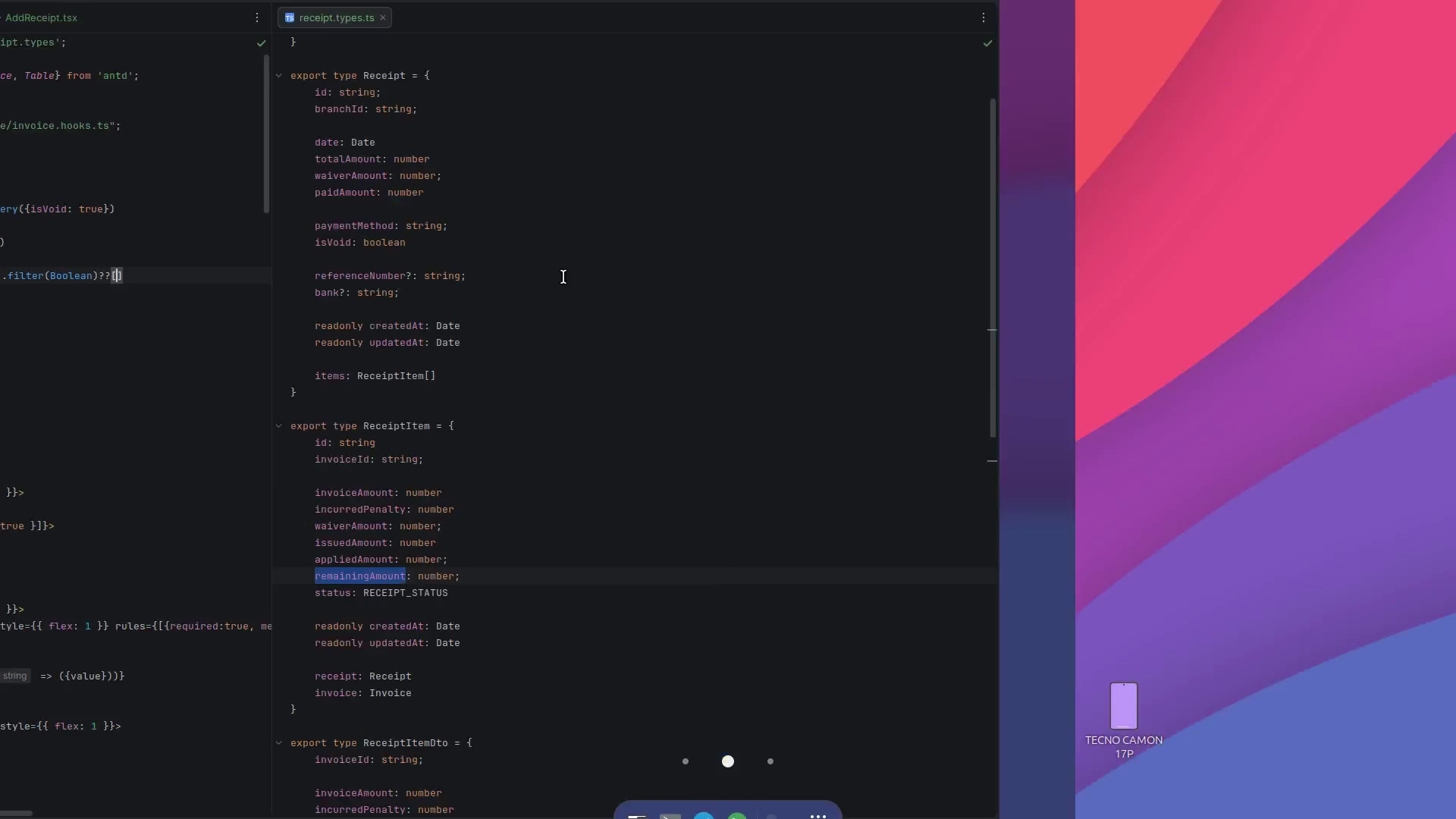 
key(Alt+Control+ArrowLeft)
 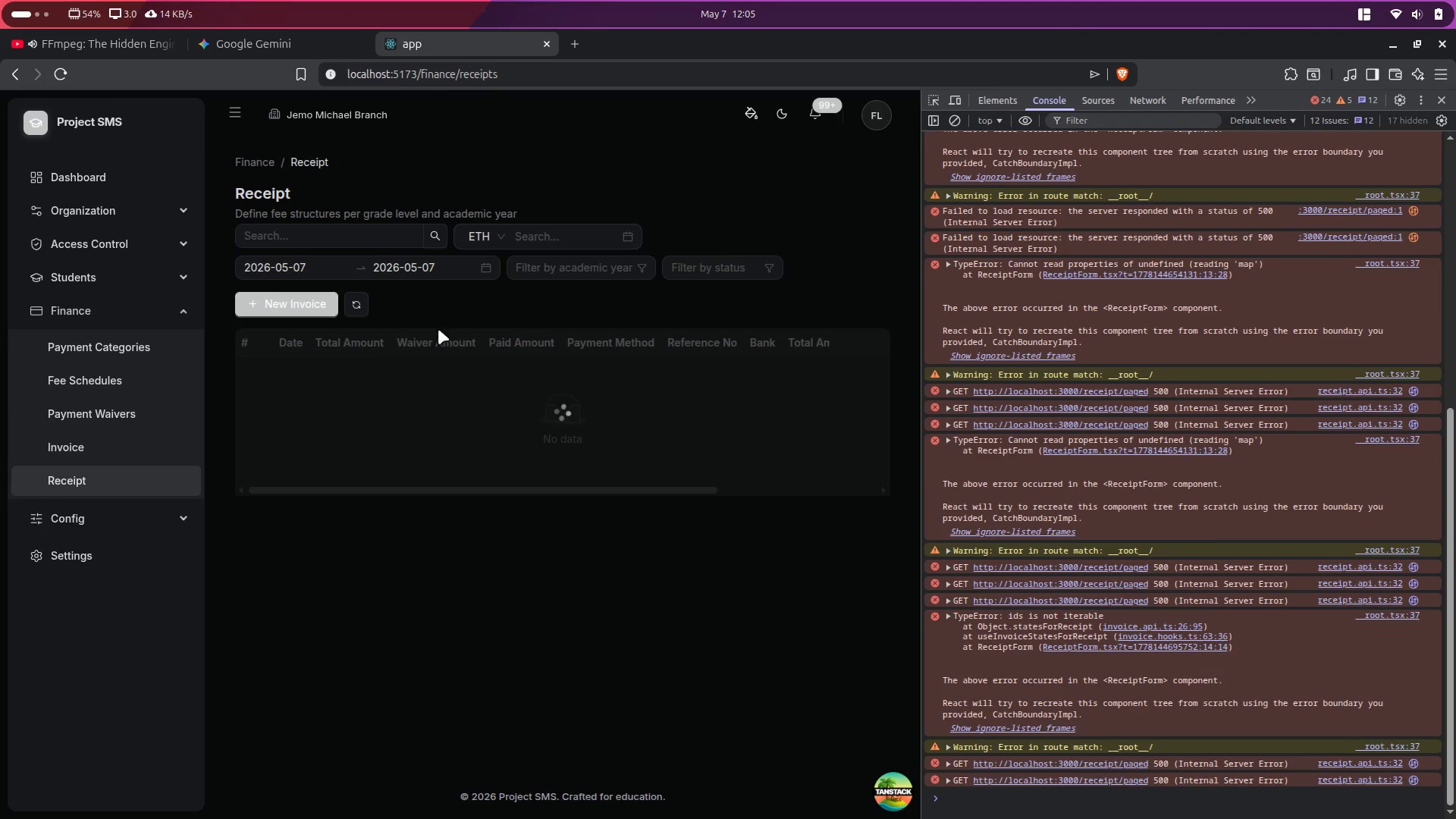 
left_click([307, 306])
 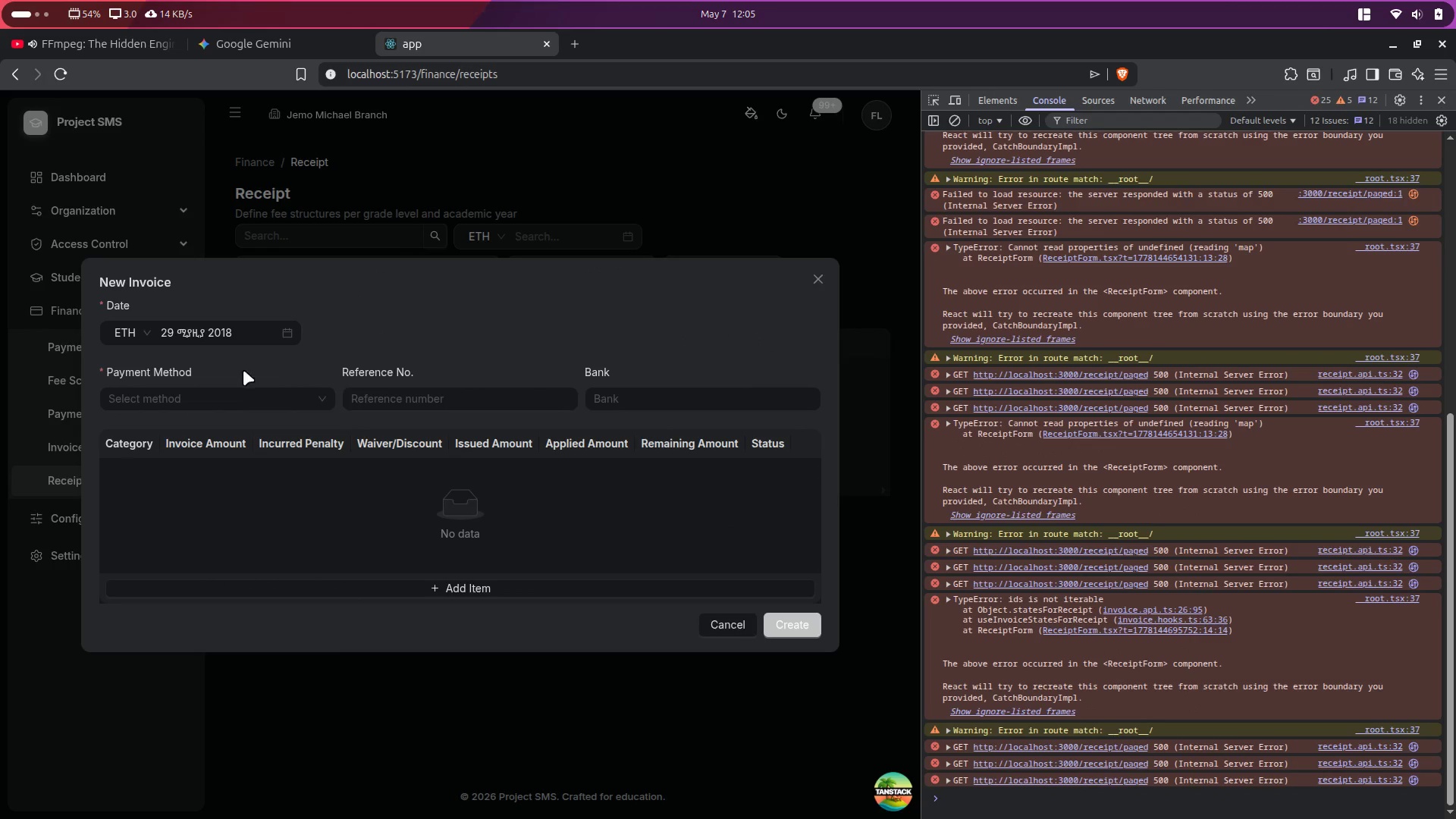 
left_click([230, 395])
 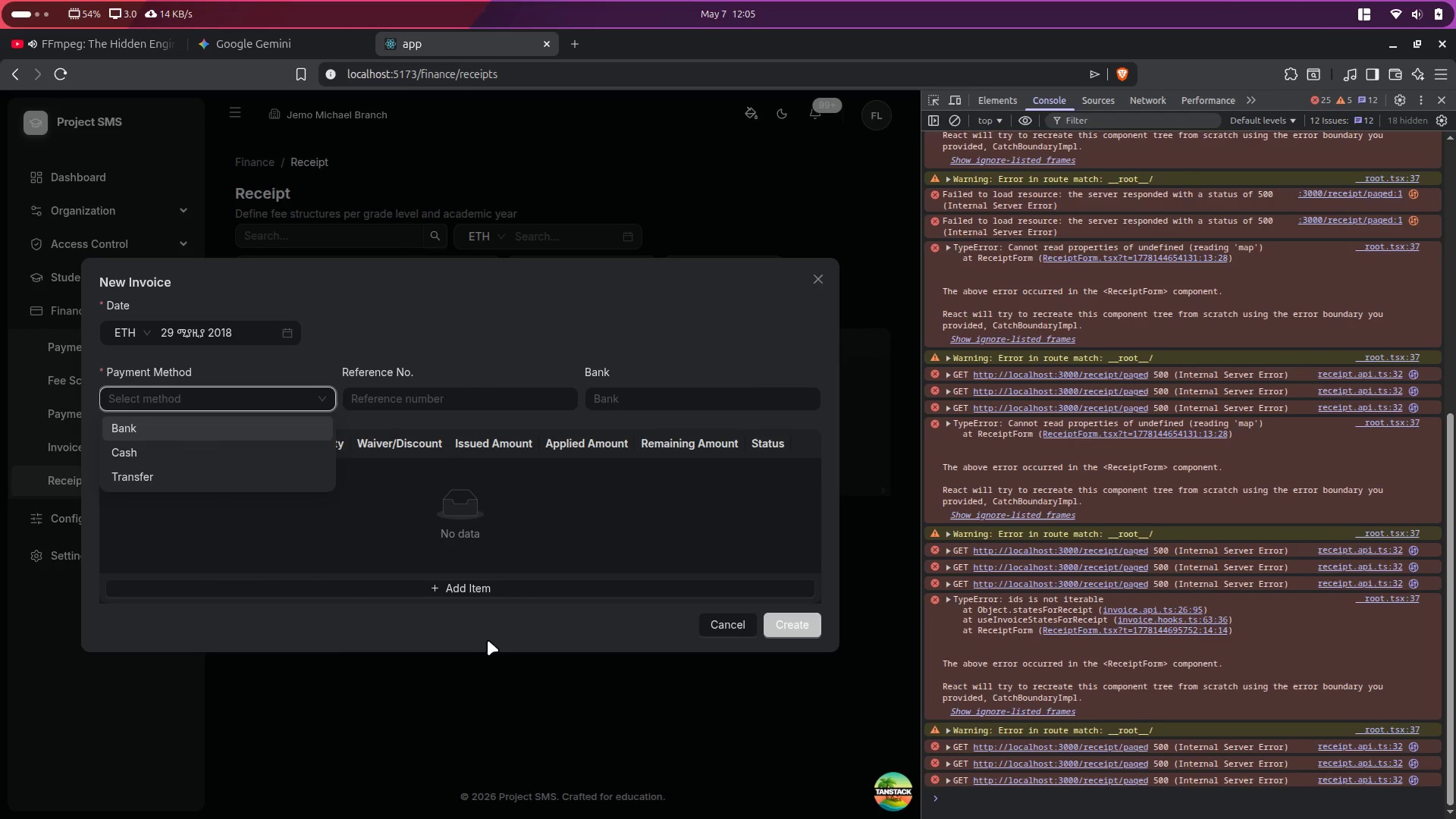 
left_click([486, 593])
 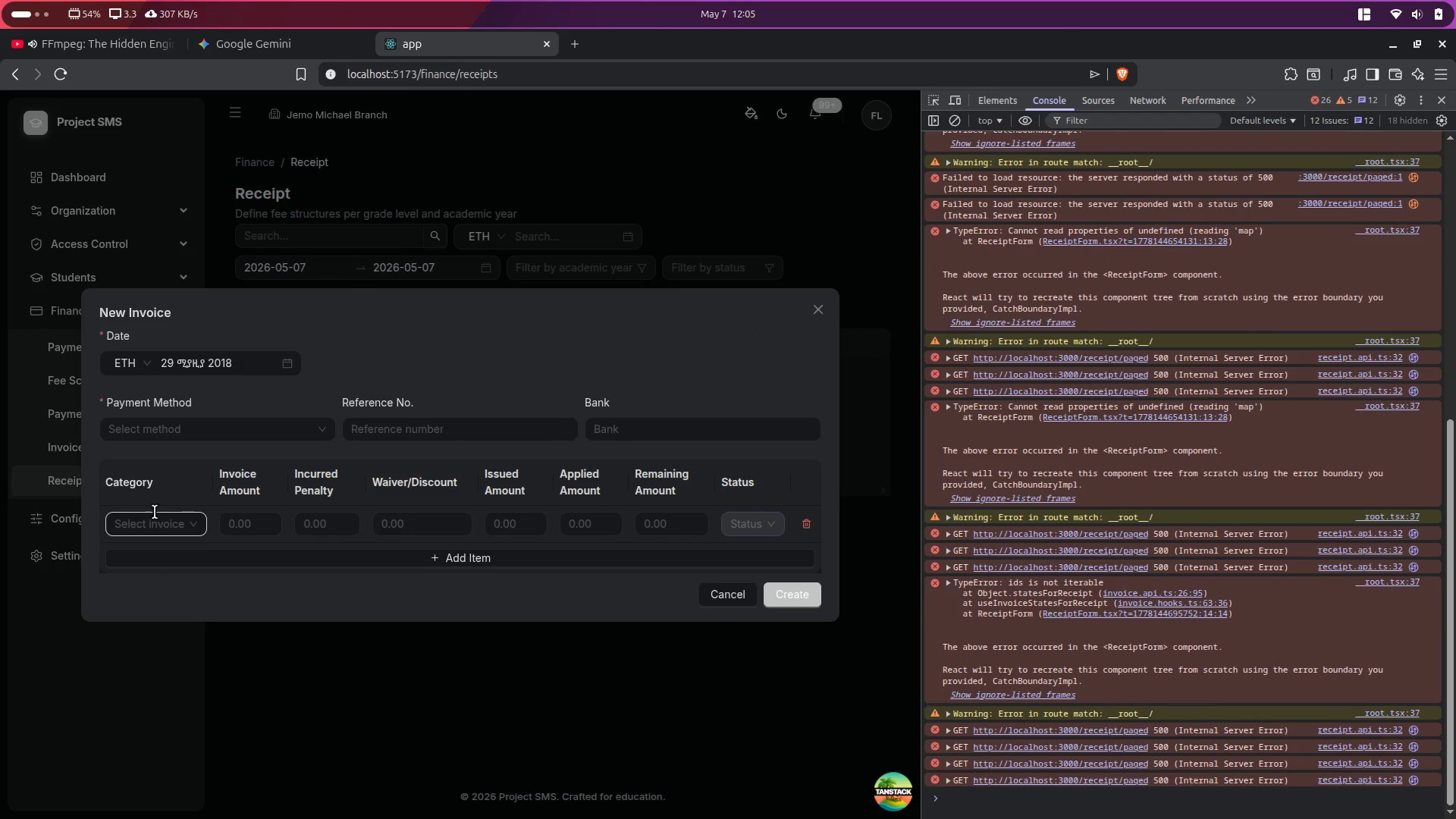 
left_click([163, 526])
 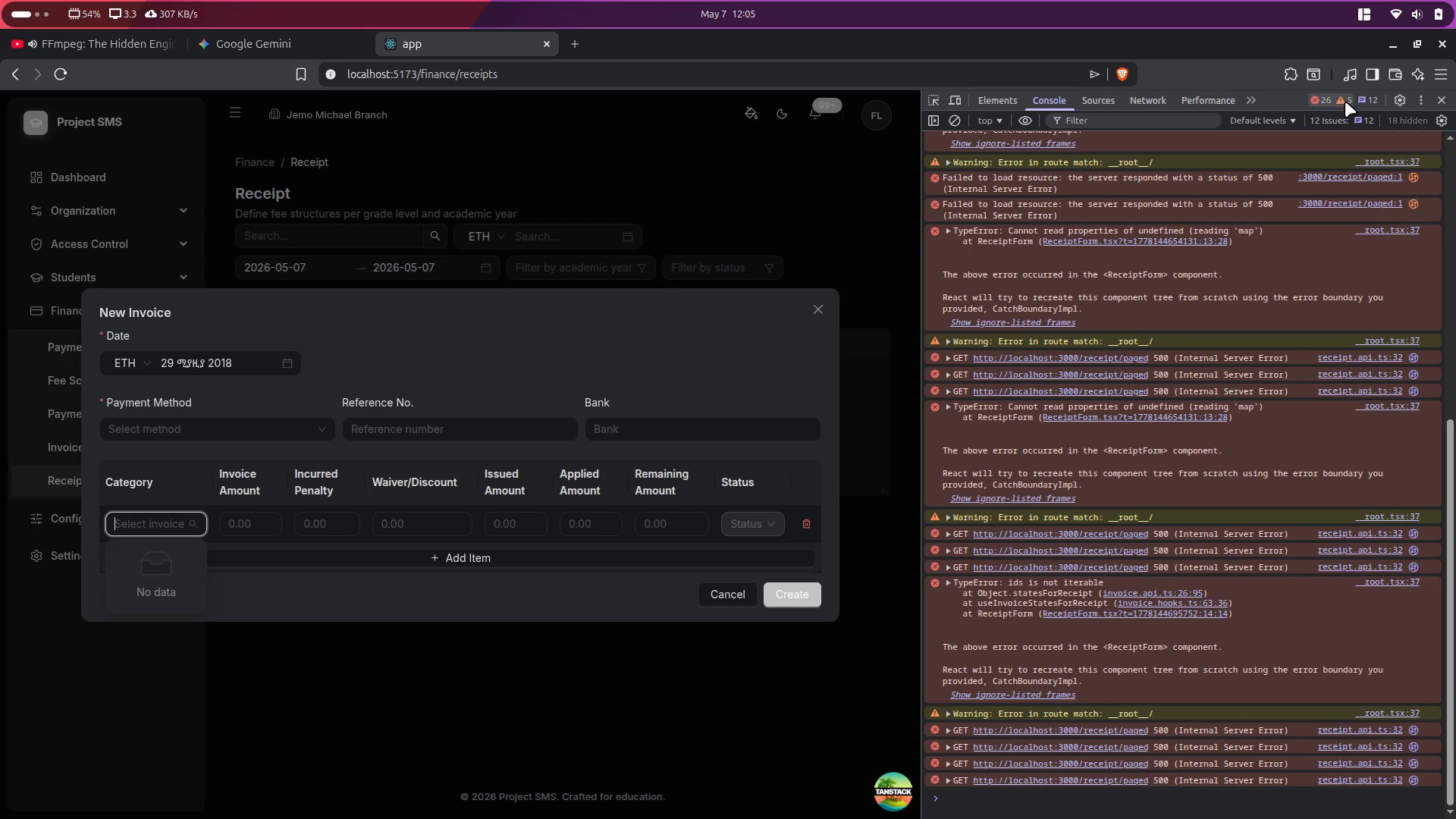 
left_click([1444, 99])
 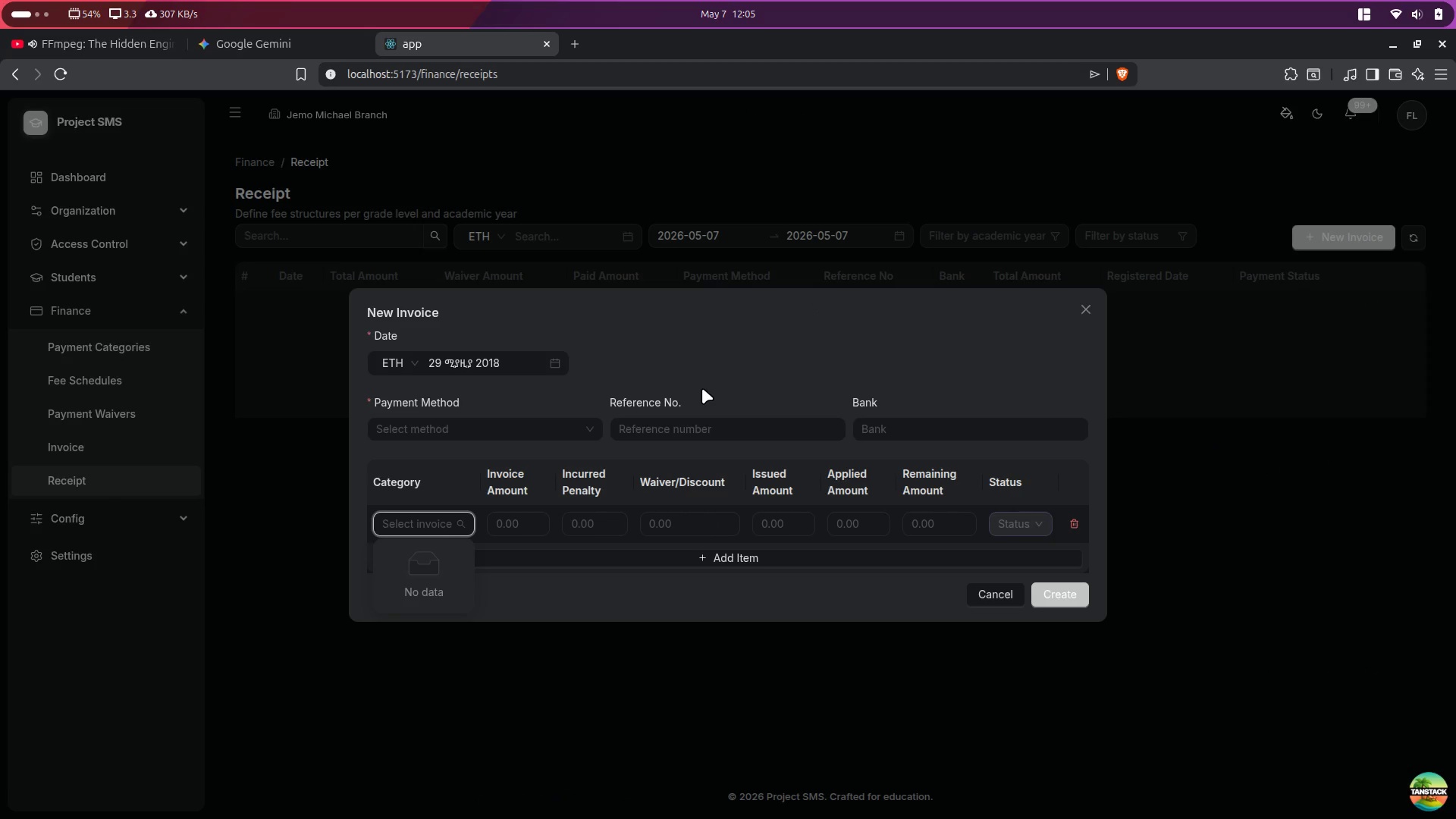 
key(Alt+Control+ArrowLeft)
 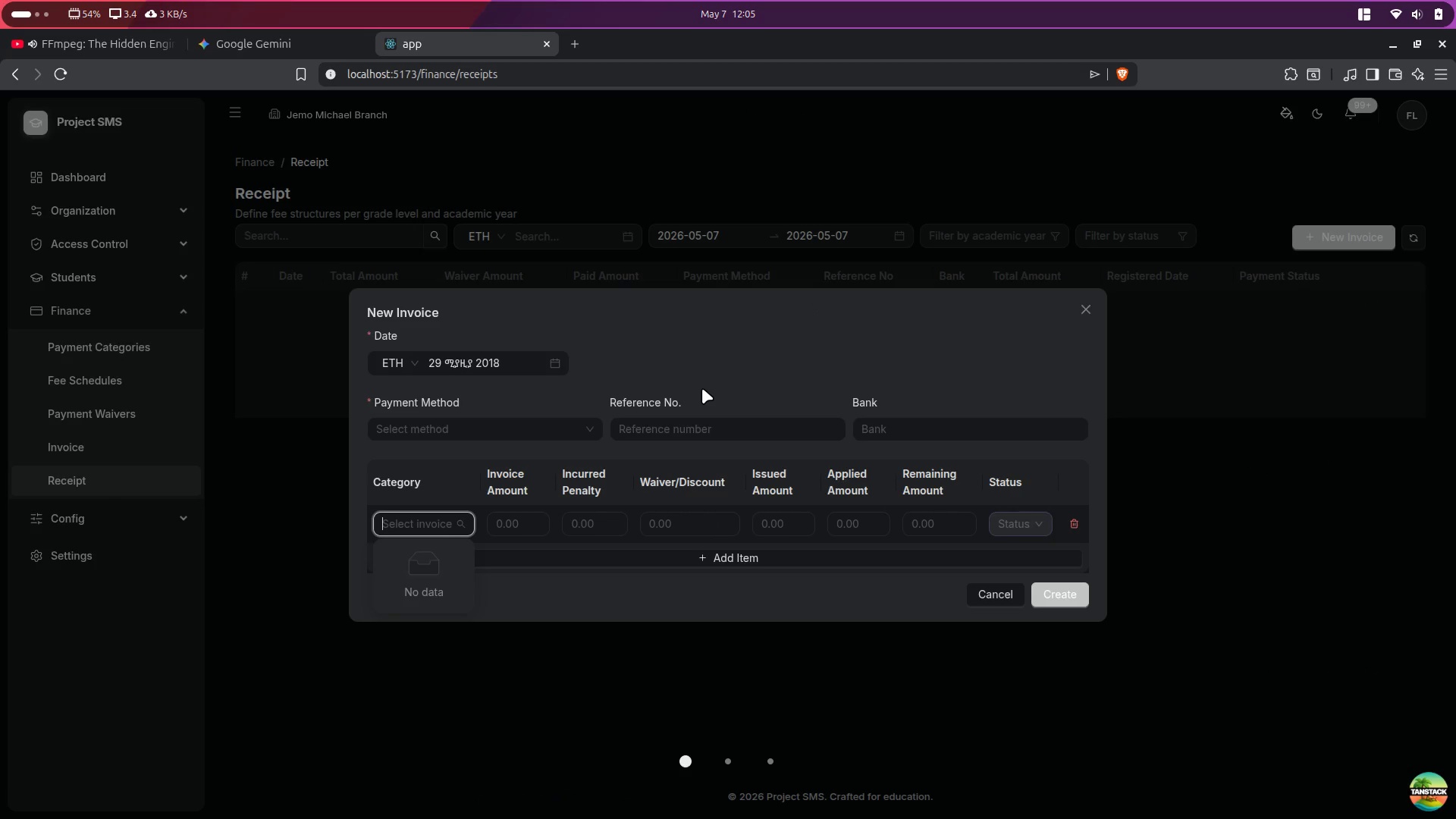 
key(Alt+Control+ArrowRight)
 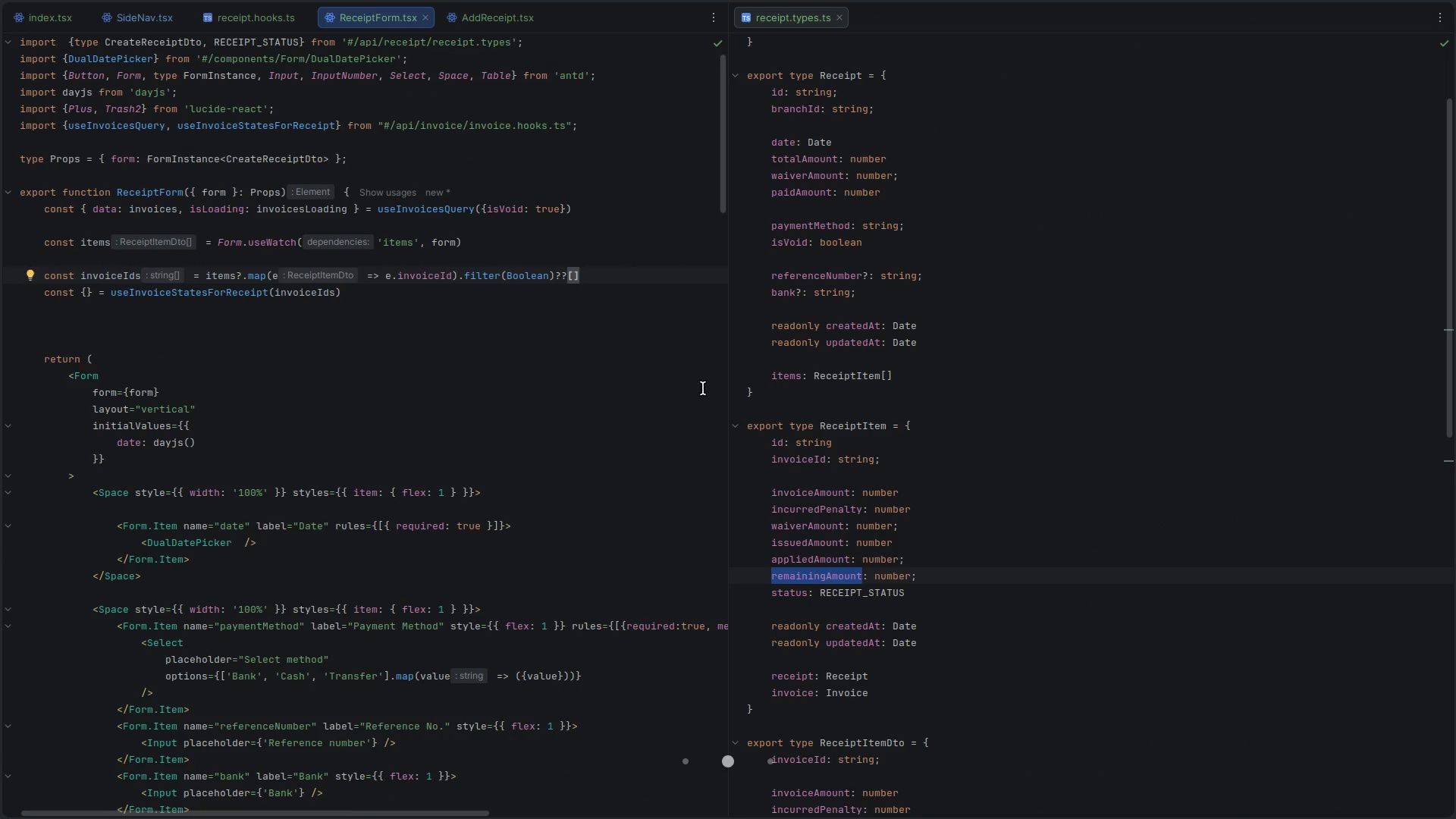 
key(Control+Shift+E)
 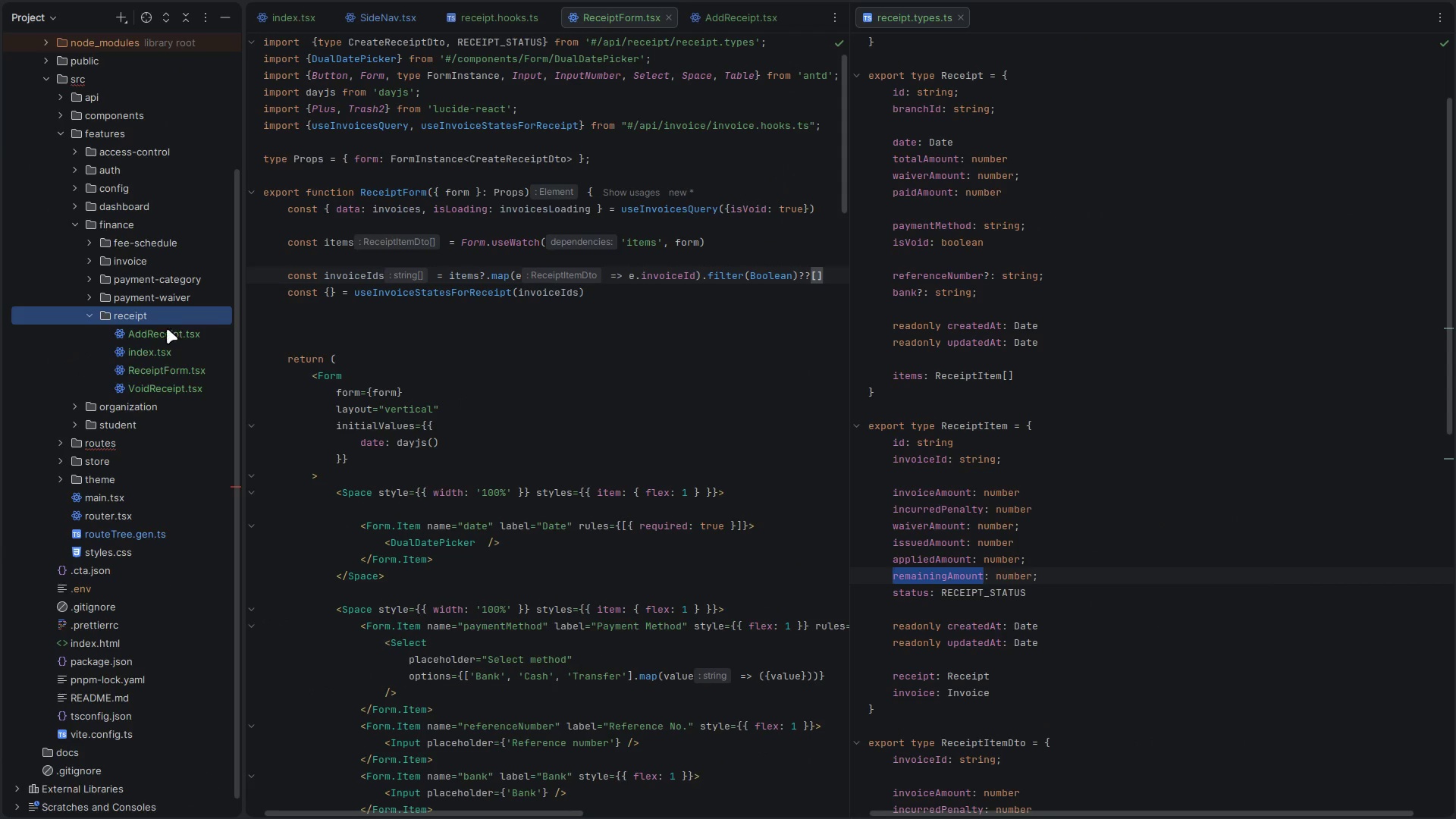 
left_click([158, 331])
 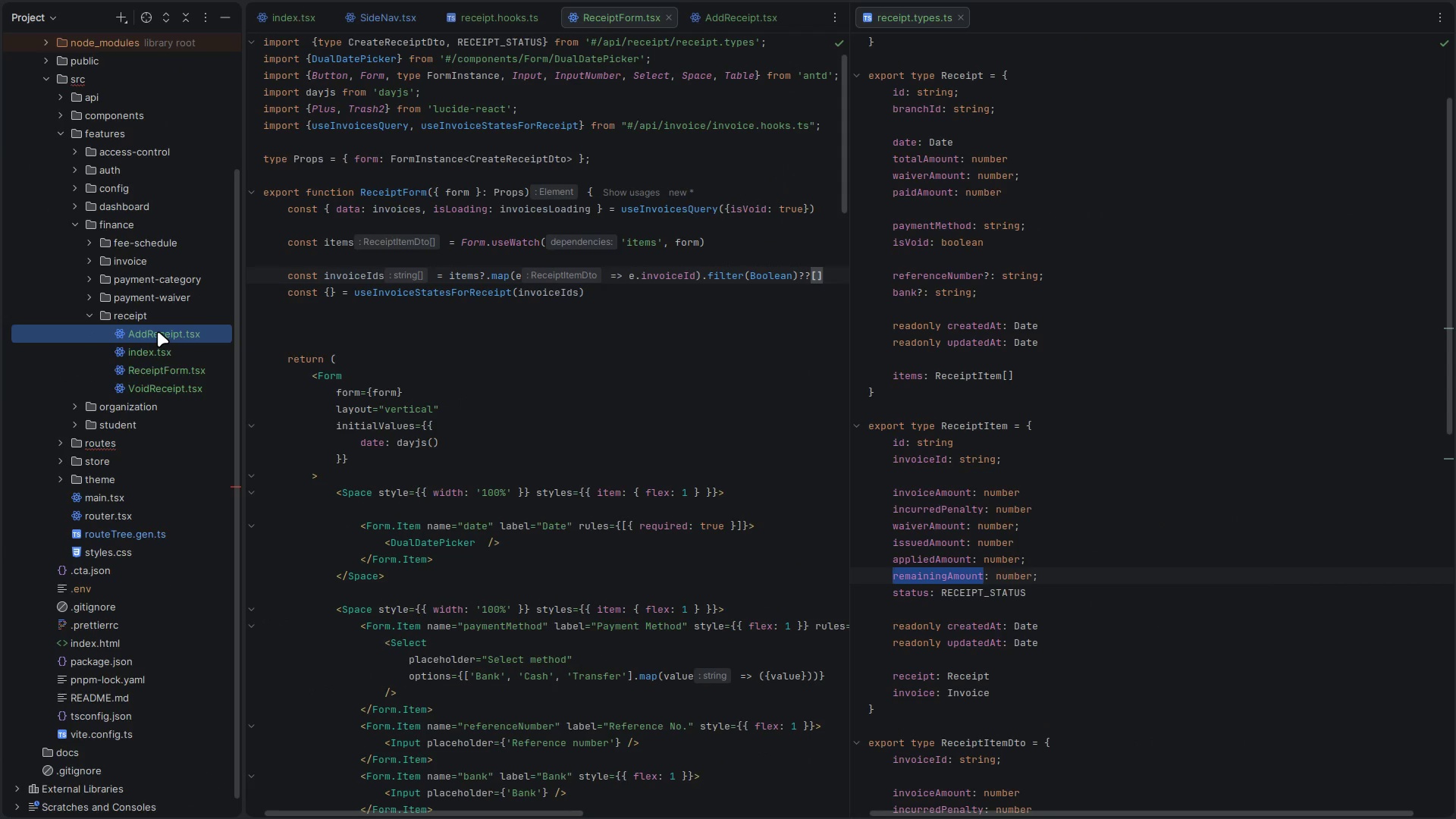 
left_click([158, 331])
 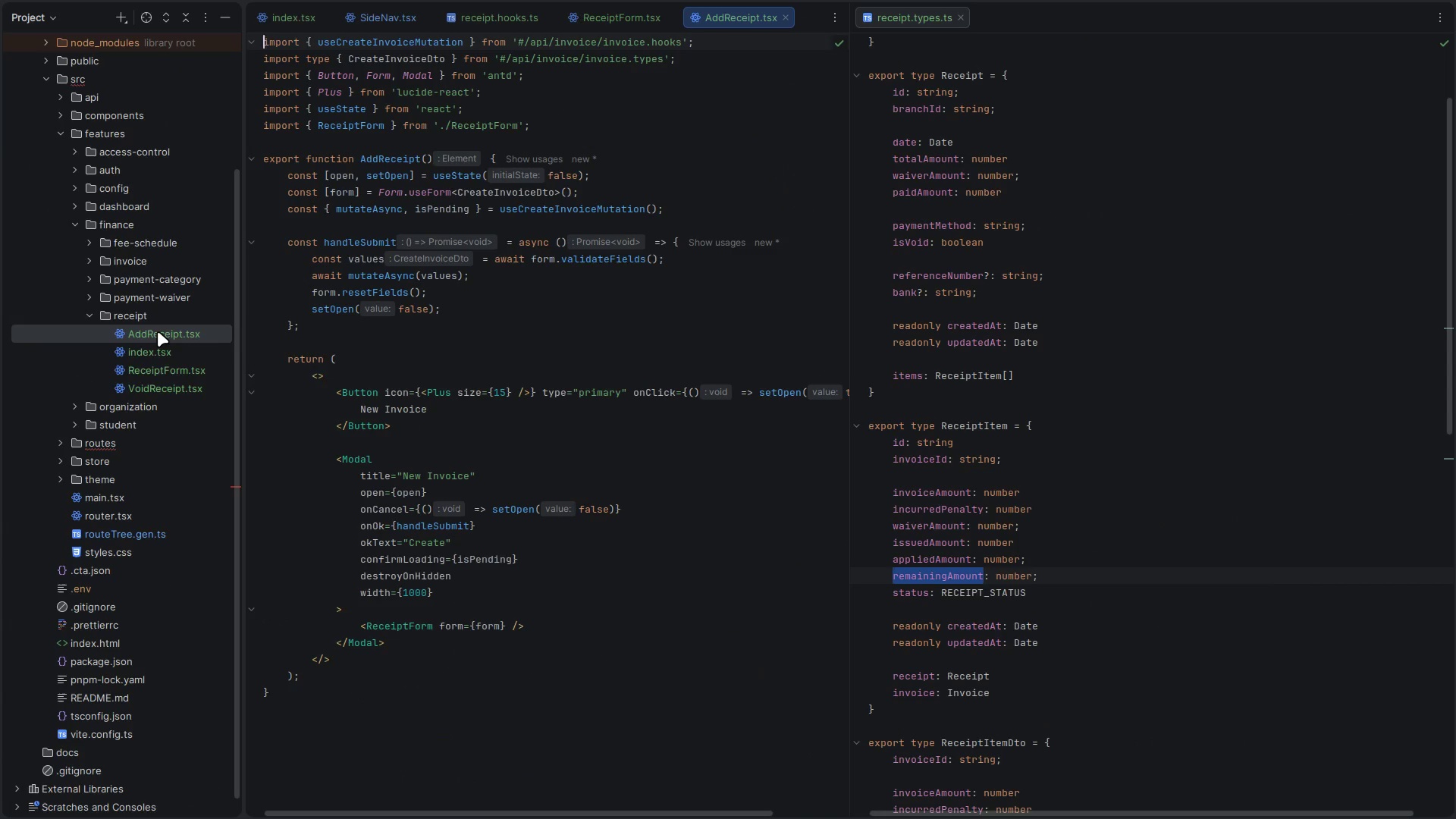 
left_click([158, 331])
 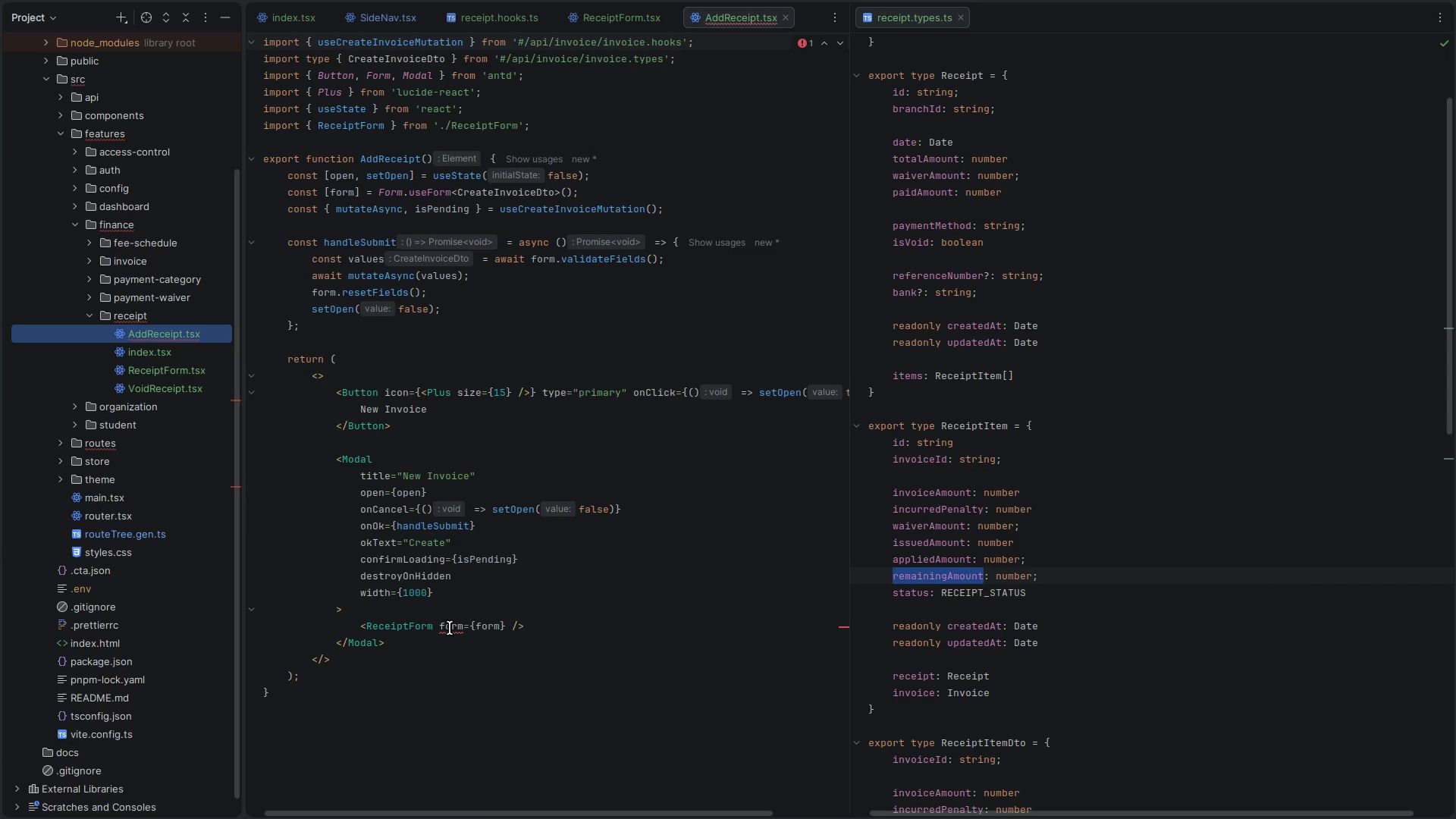 
left_click([483, 627])
 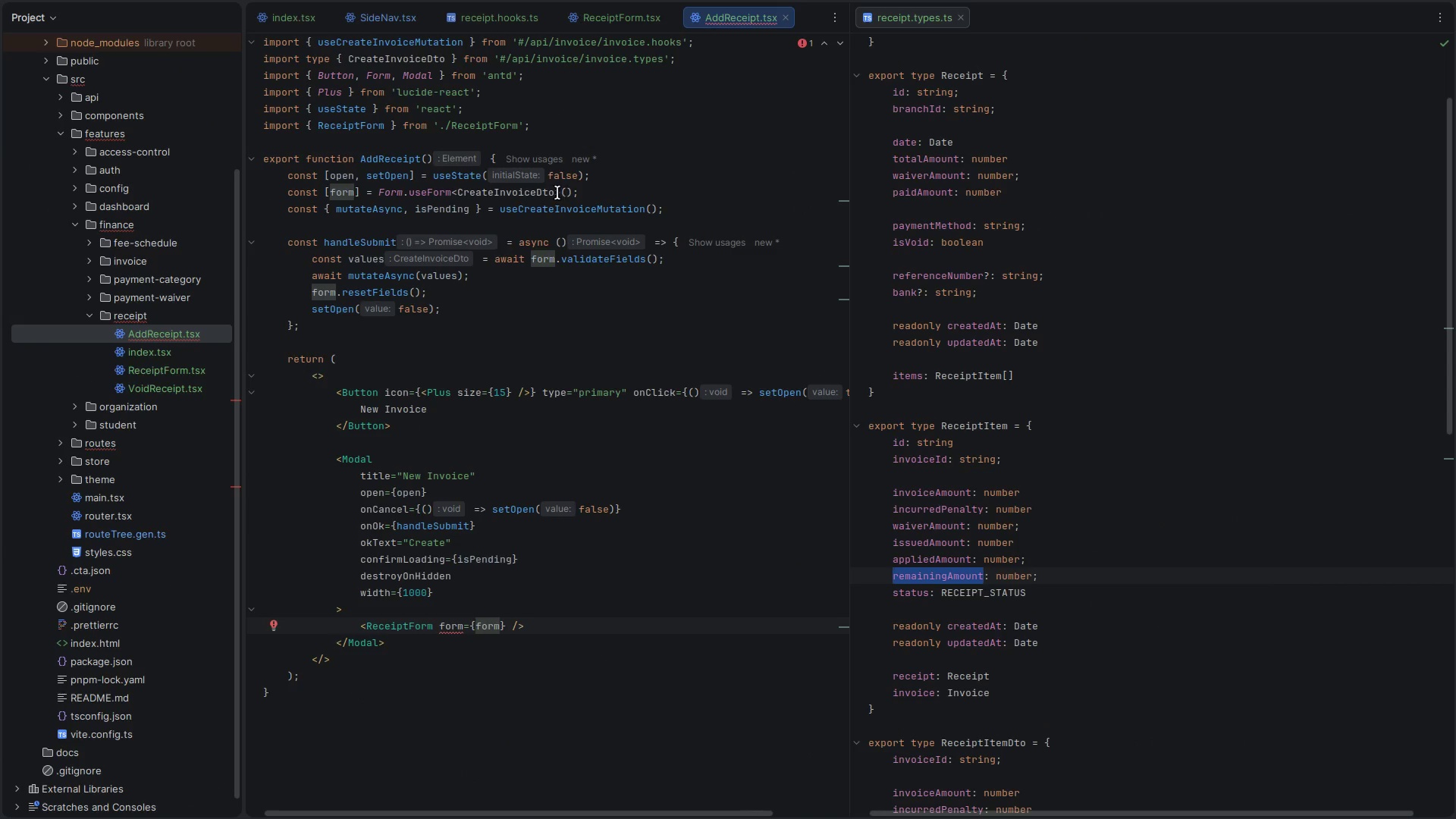 
left_click([515, 192])
 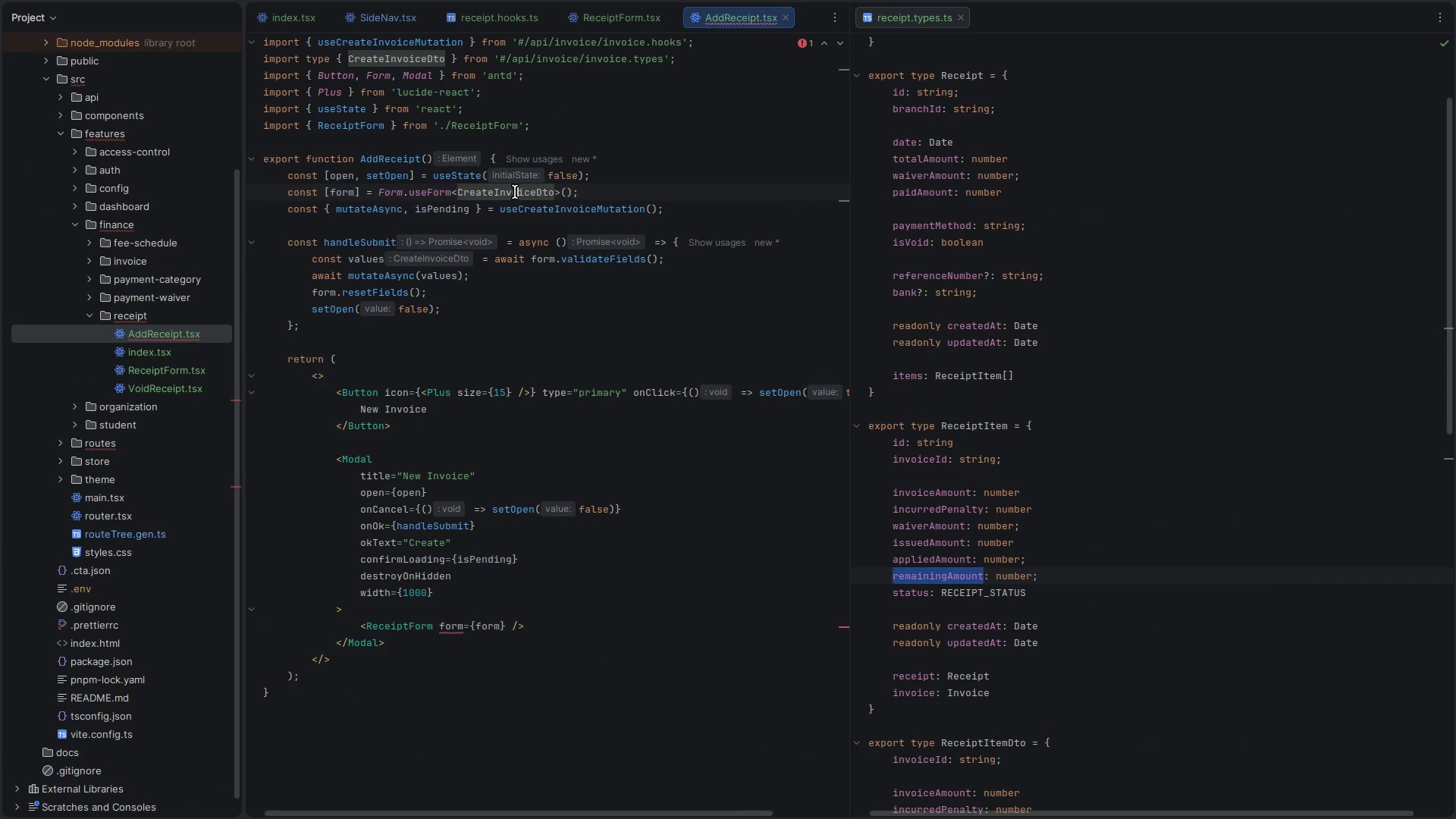 
left_click([515, 192])
 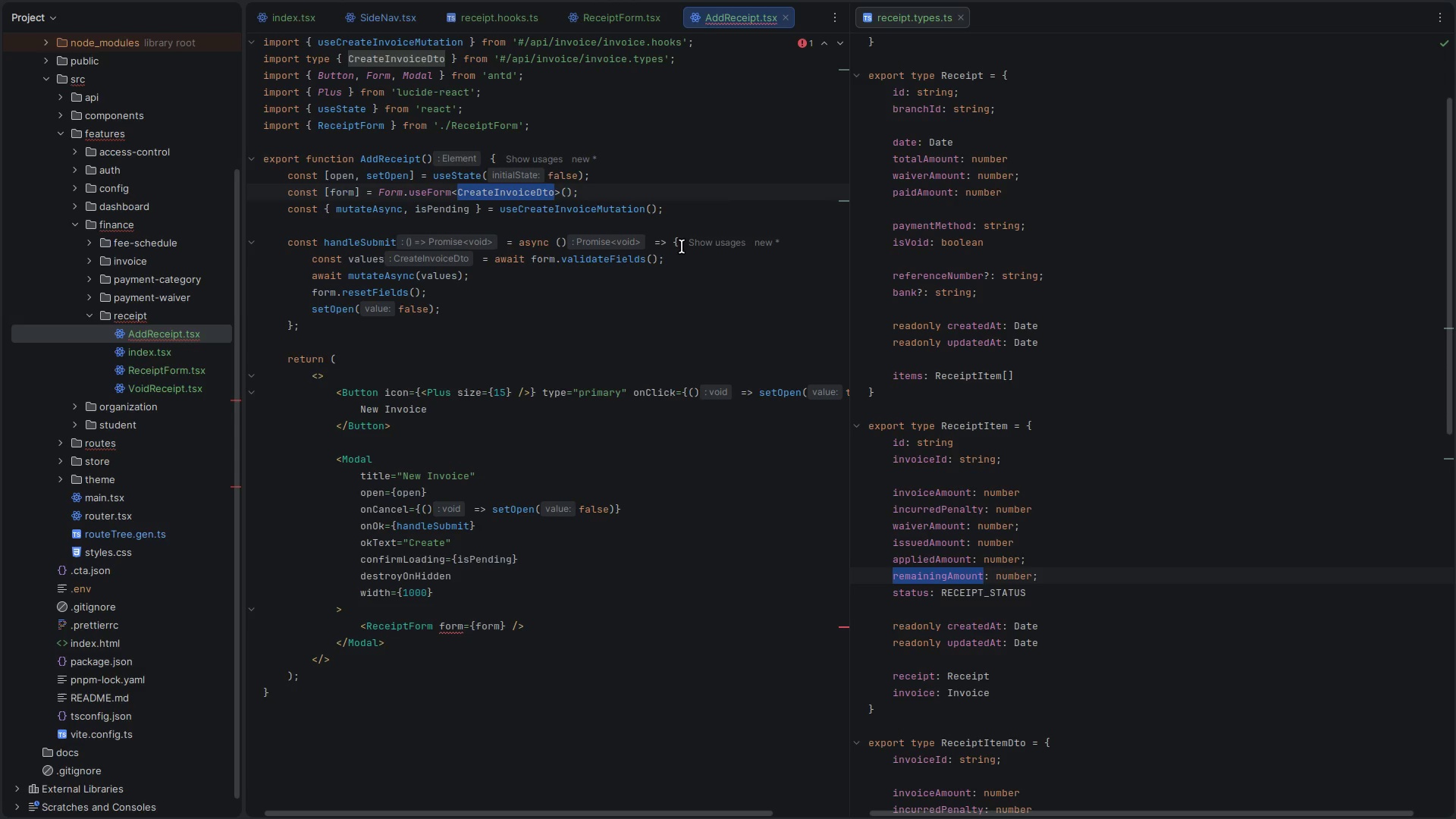 
type(CreateRece)
 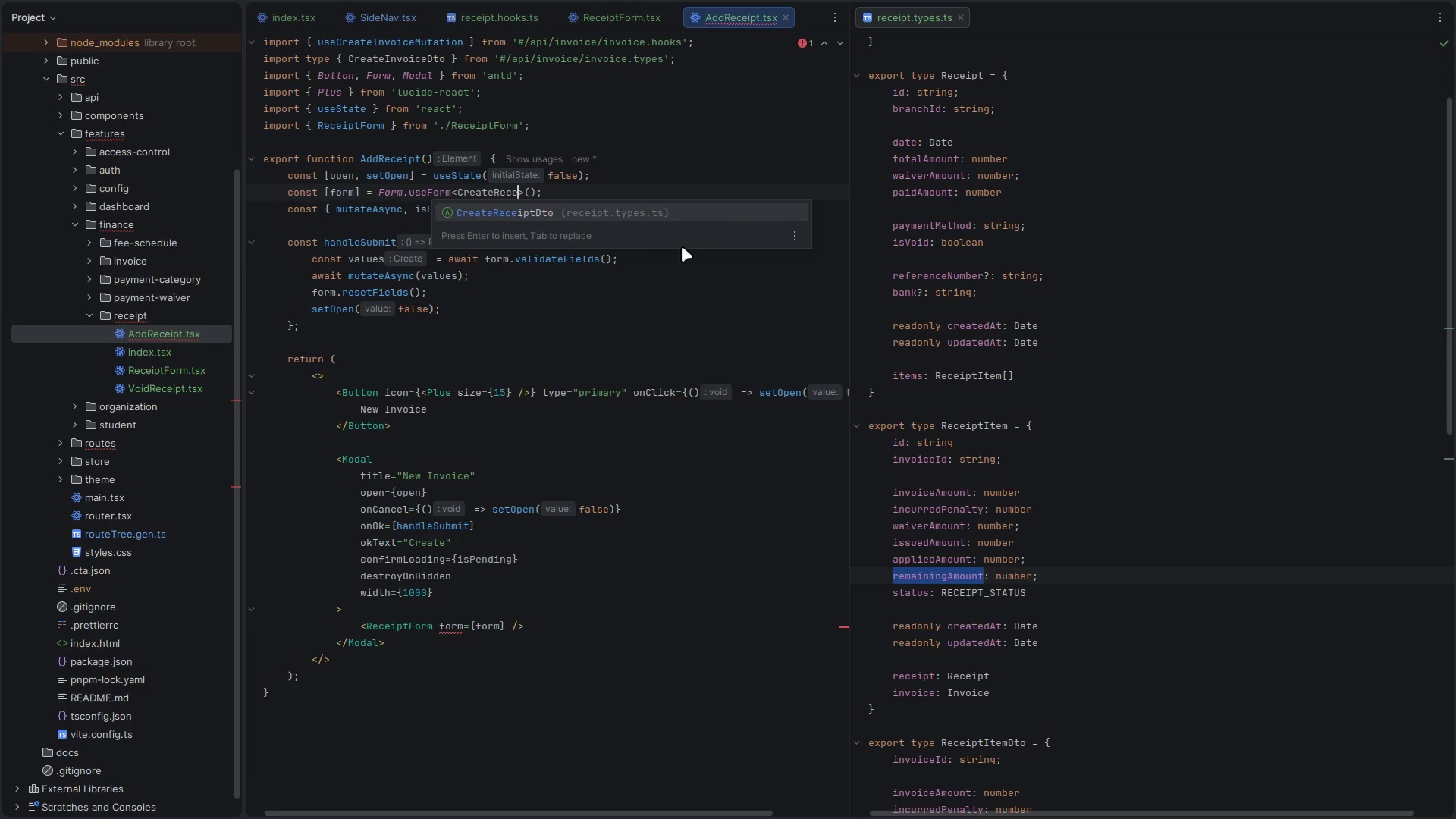 
key(Enter)
 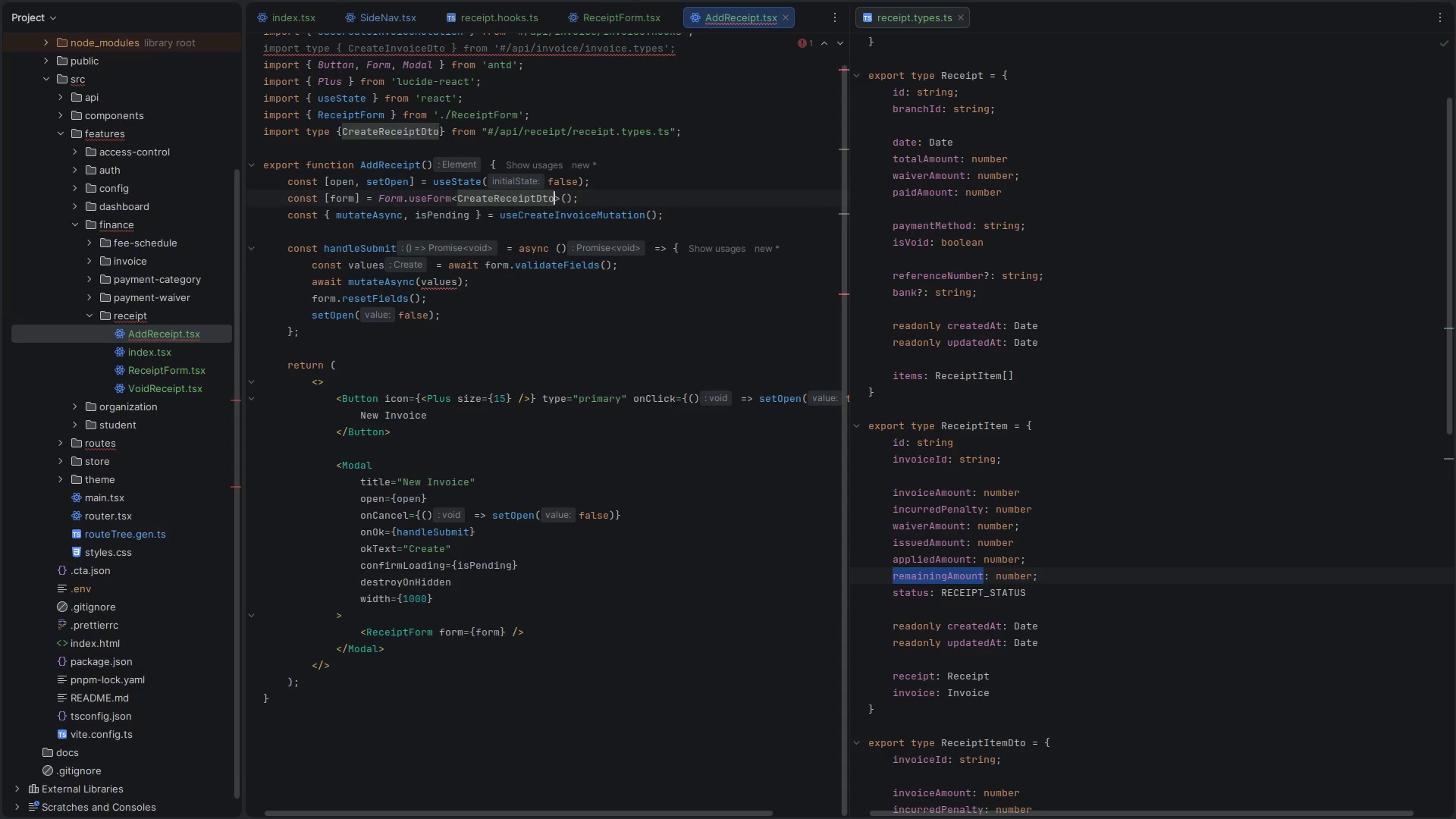 
key(Alt+Shift+O)
 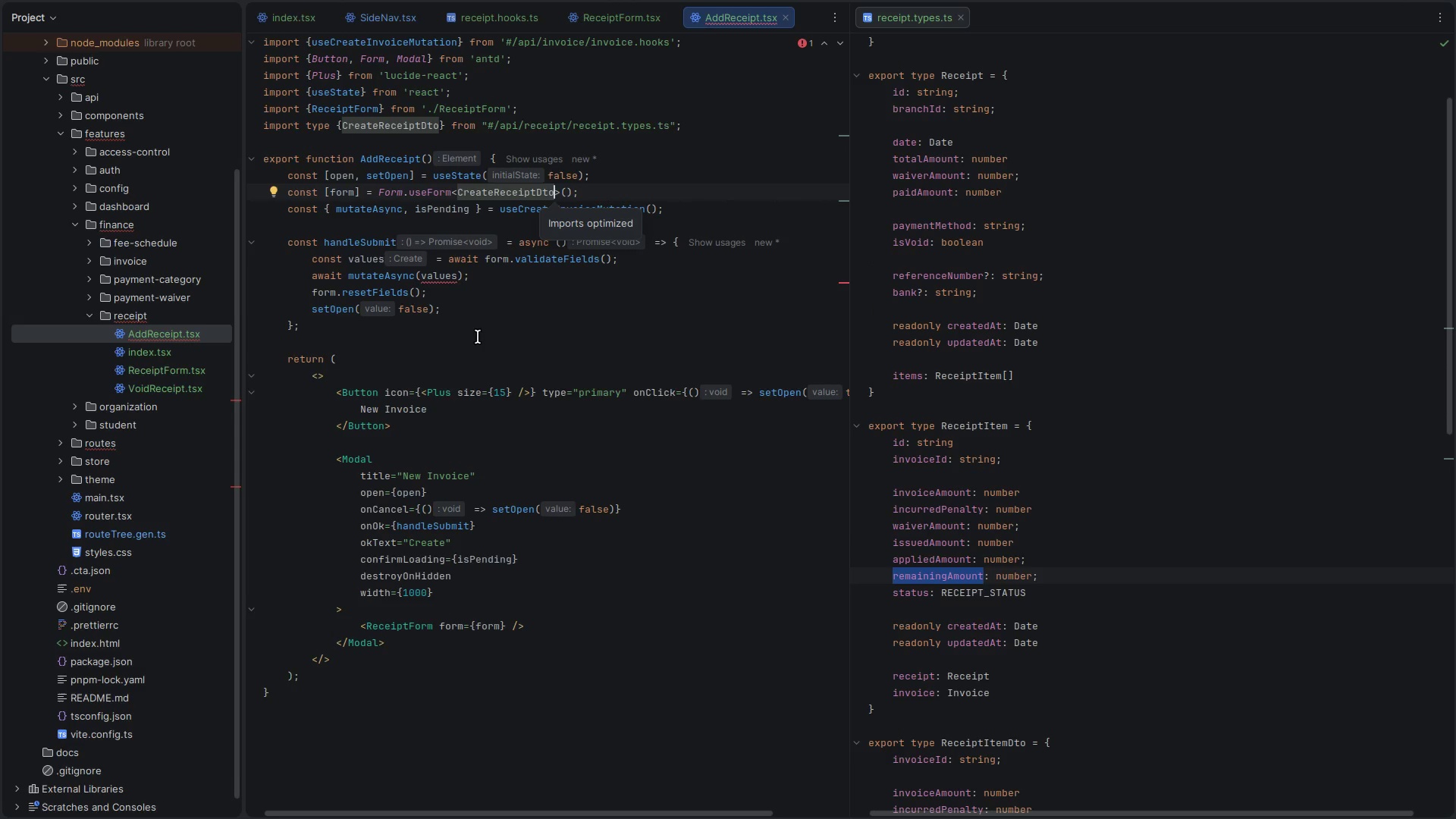 
left_click([474, 328])
 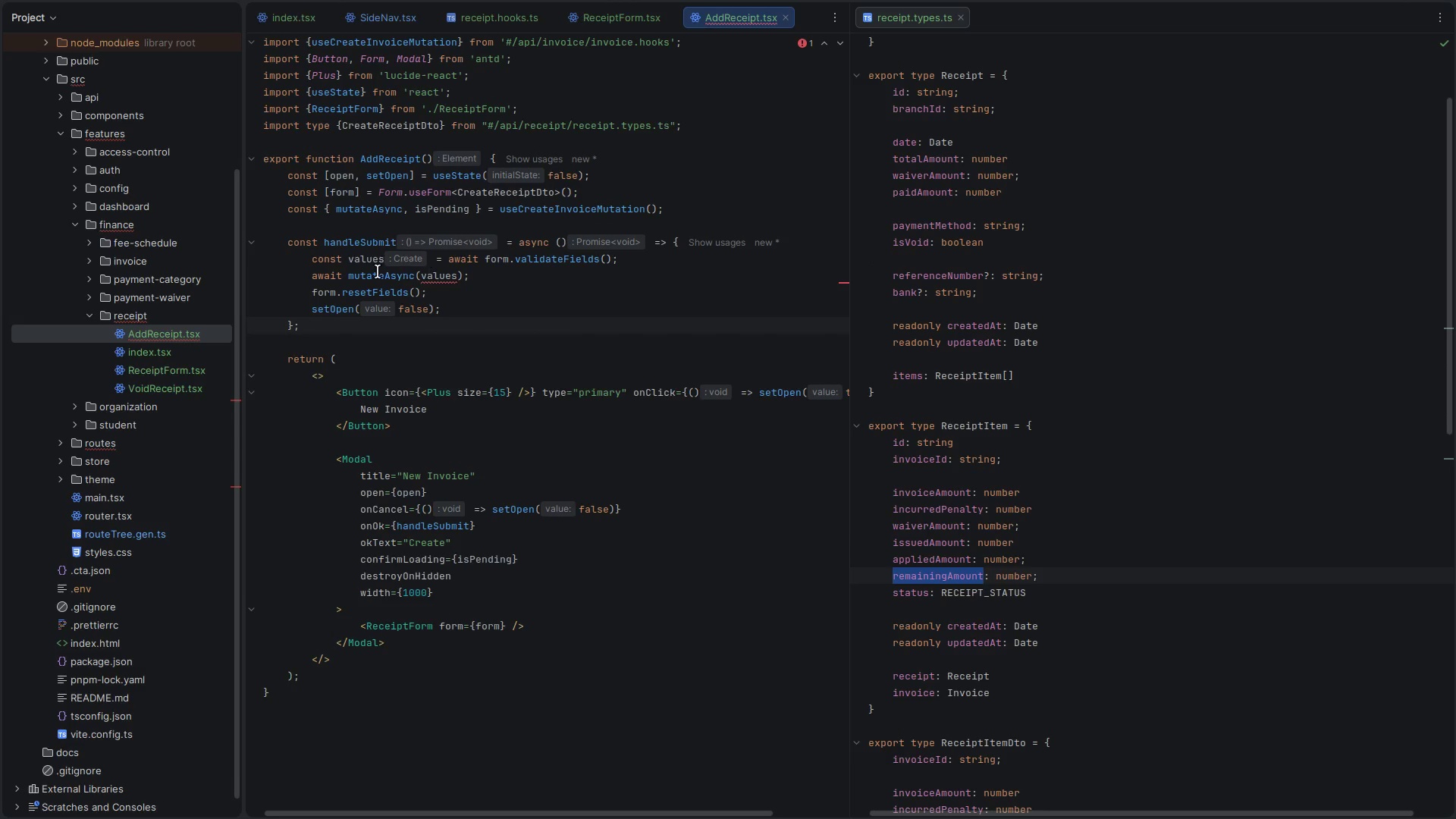 
double_click([378, 271])
 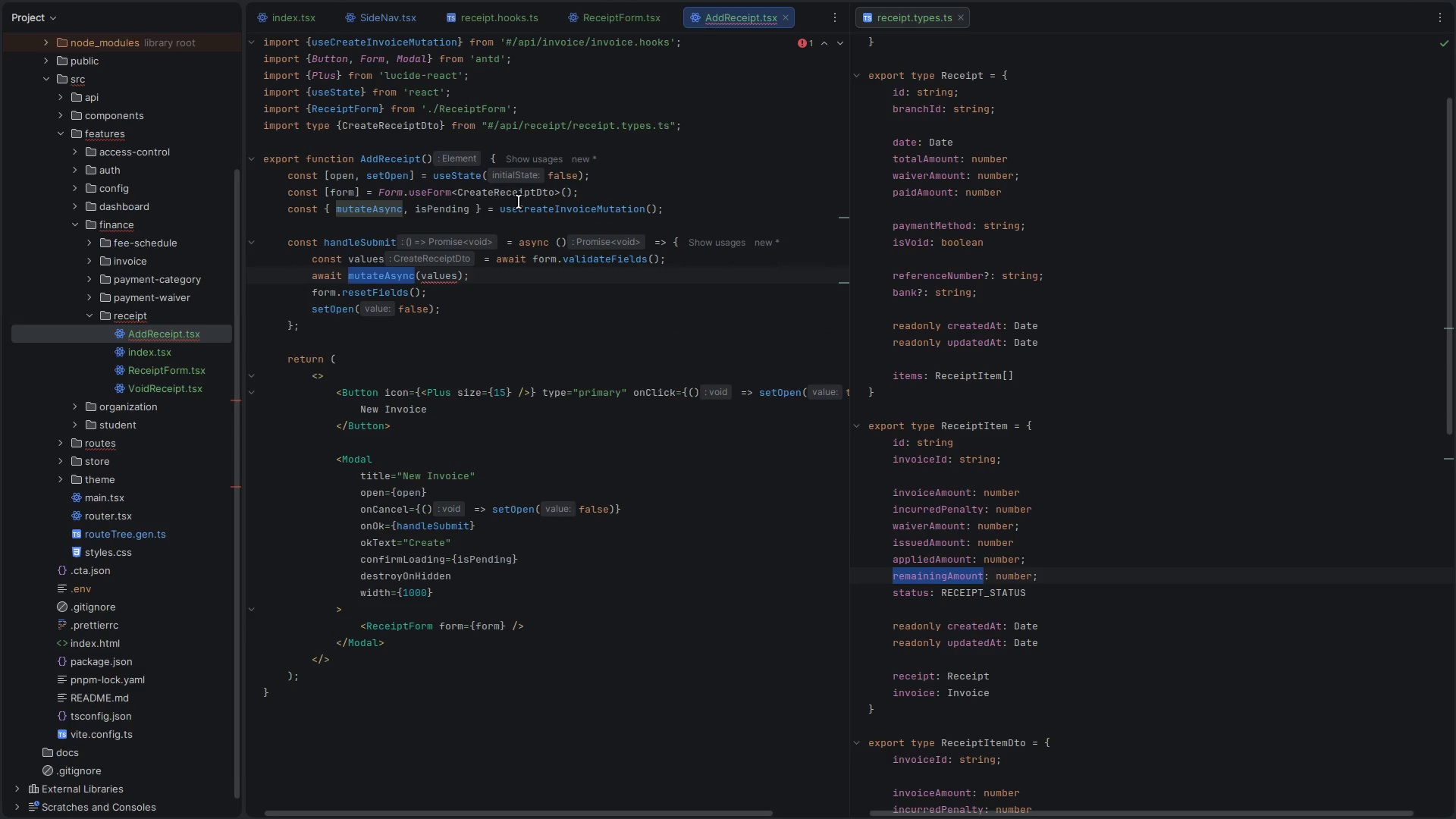 
double_click([513, 195])
 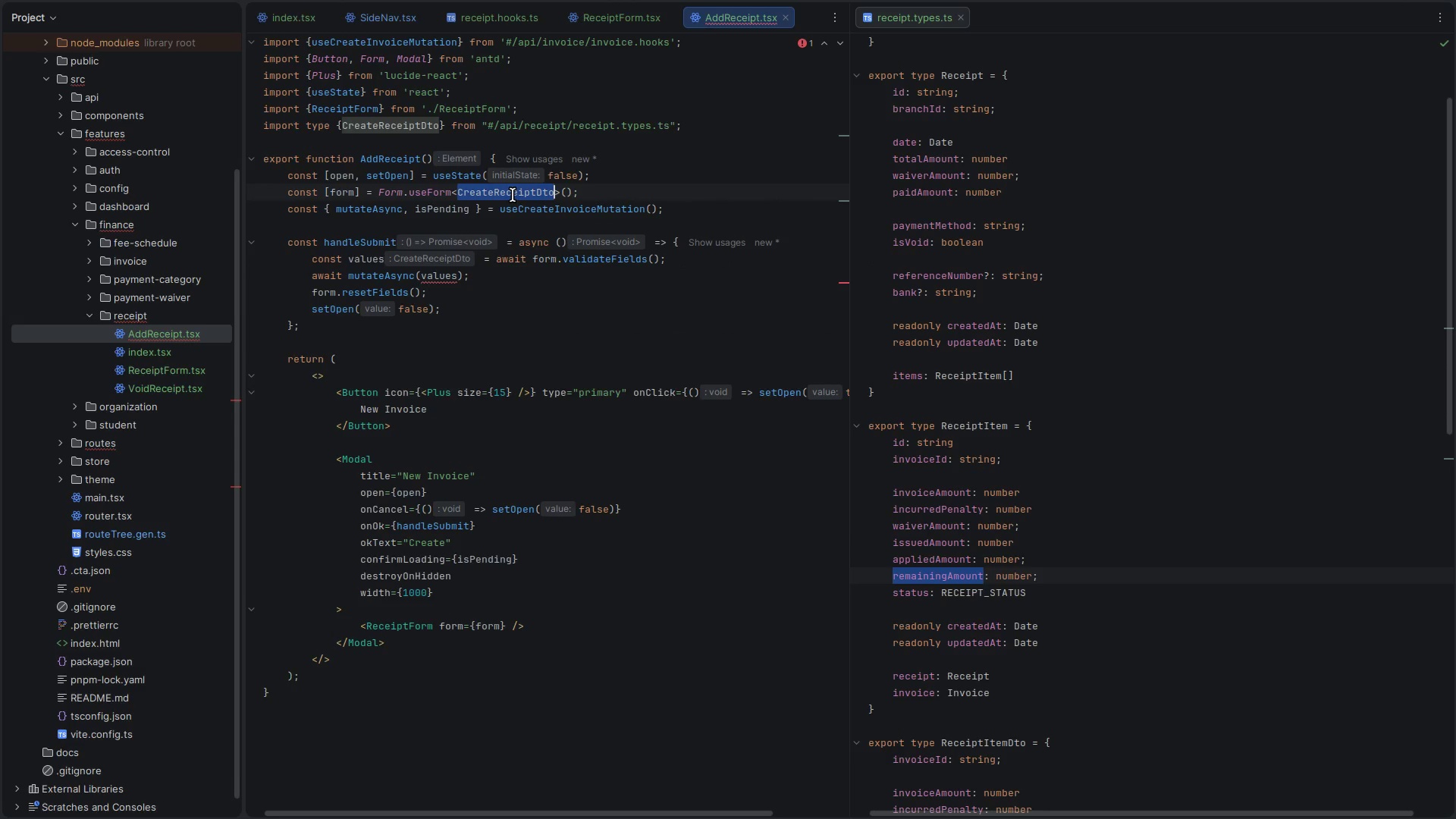 
key(Control+C)
 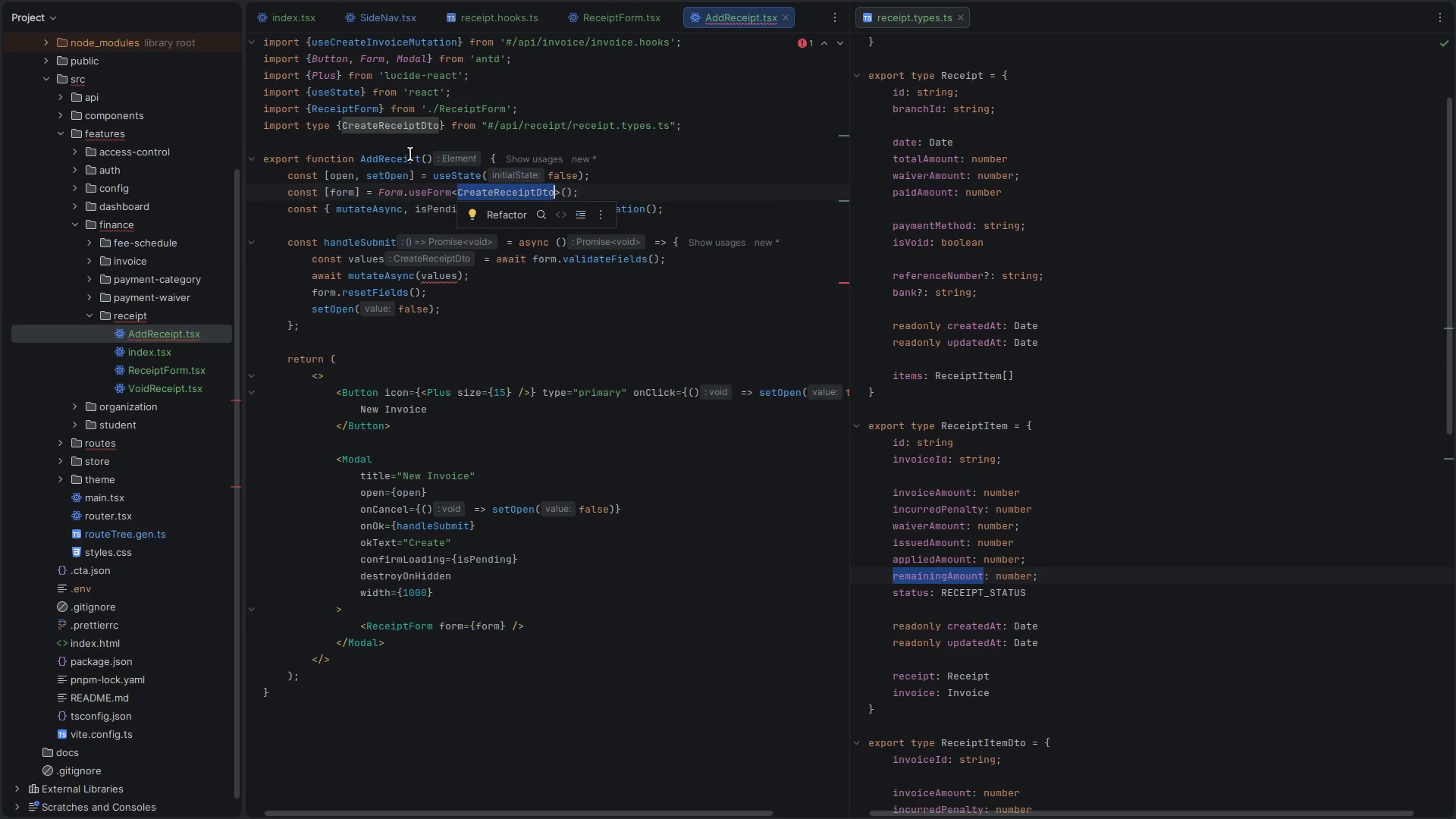 
left_click([588, 70])
 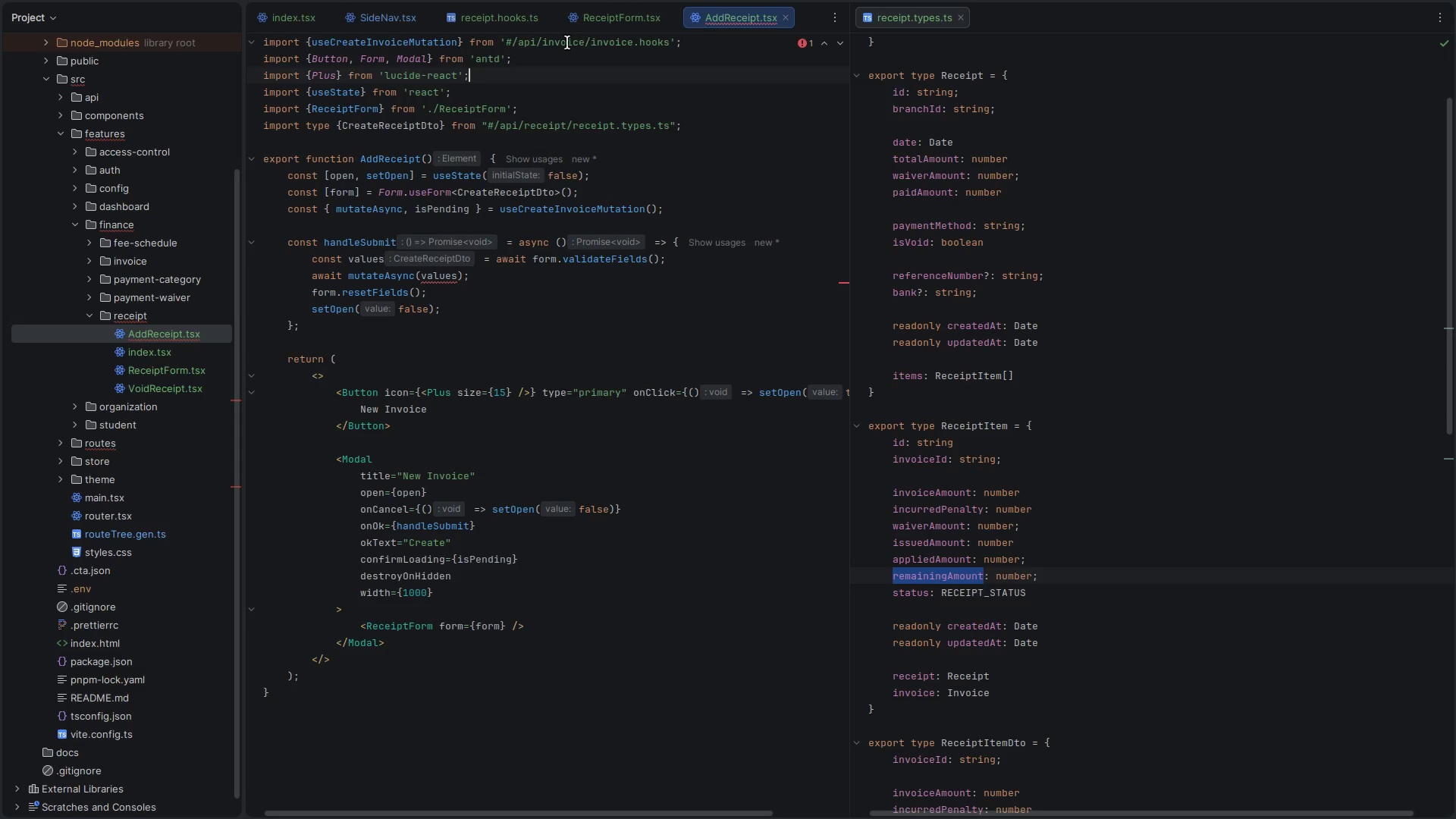 
left_click([563, 41])
 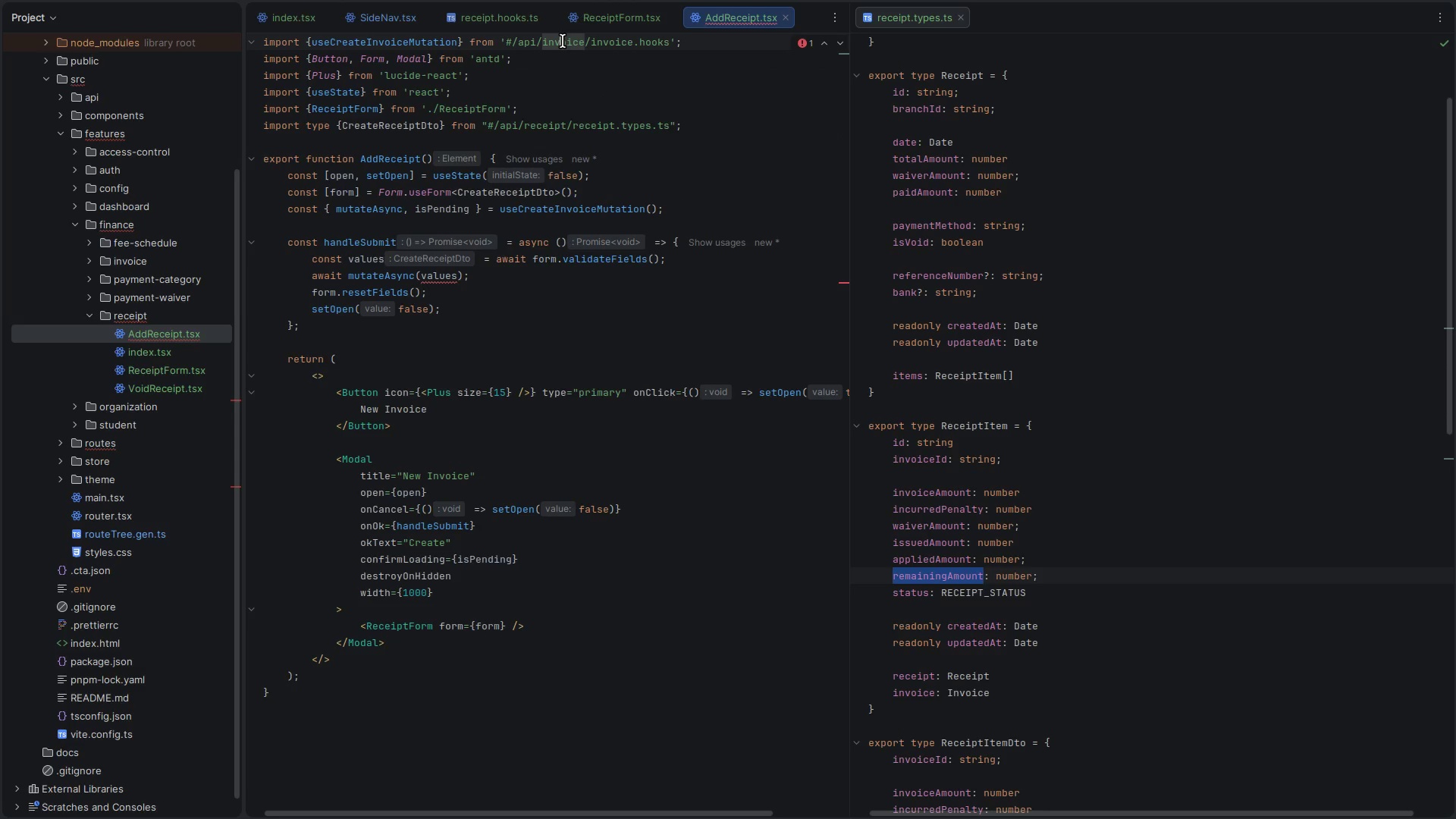 
hold_key(key=ControlLeft, duration=1.18)
 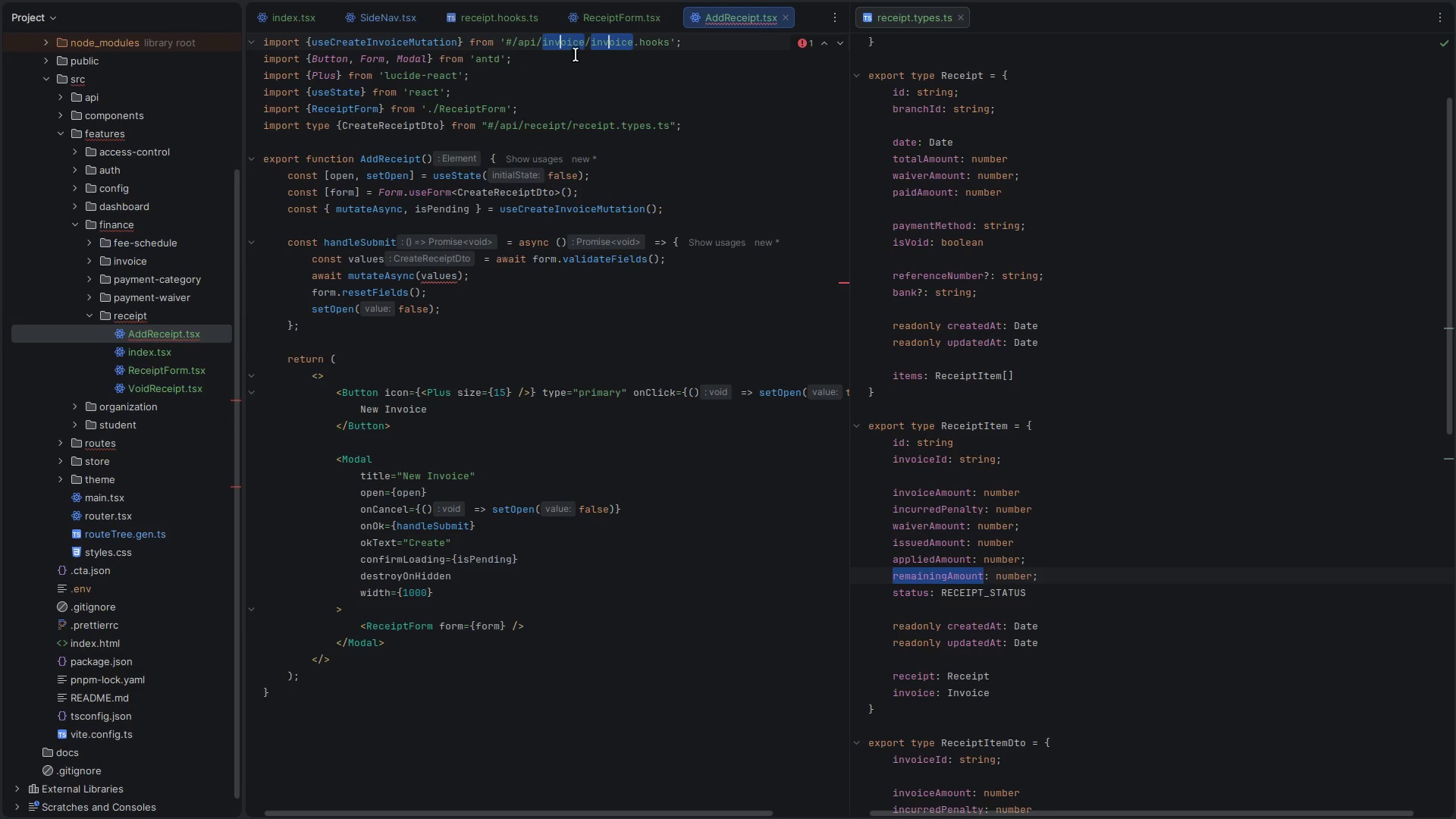 
hold_key(key=D, duration=1.08)
 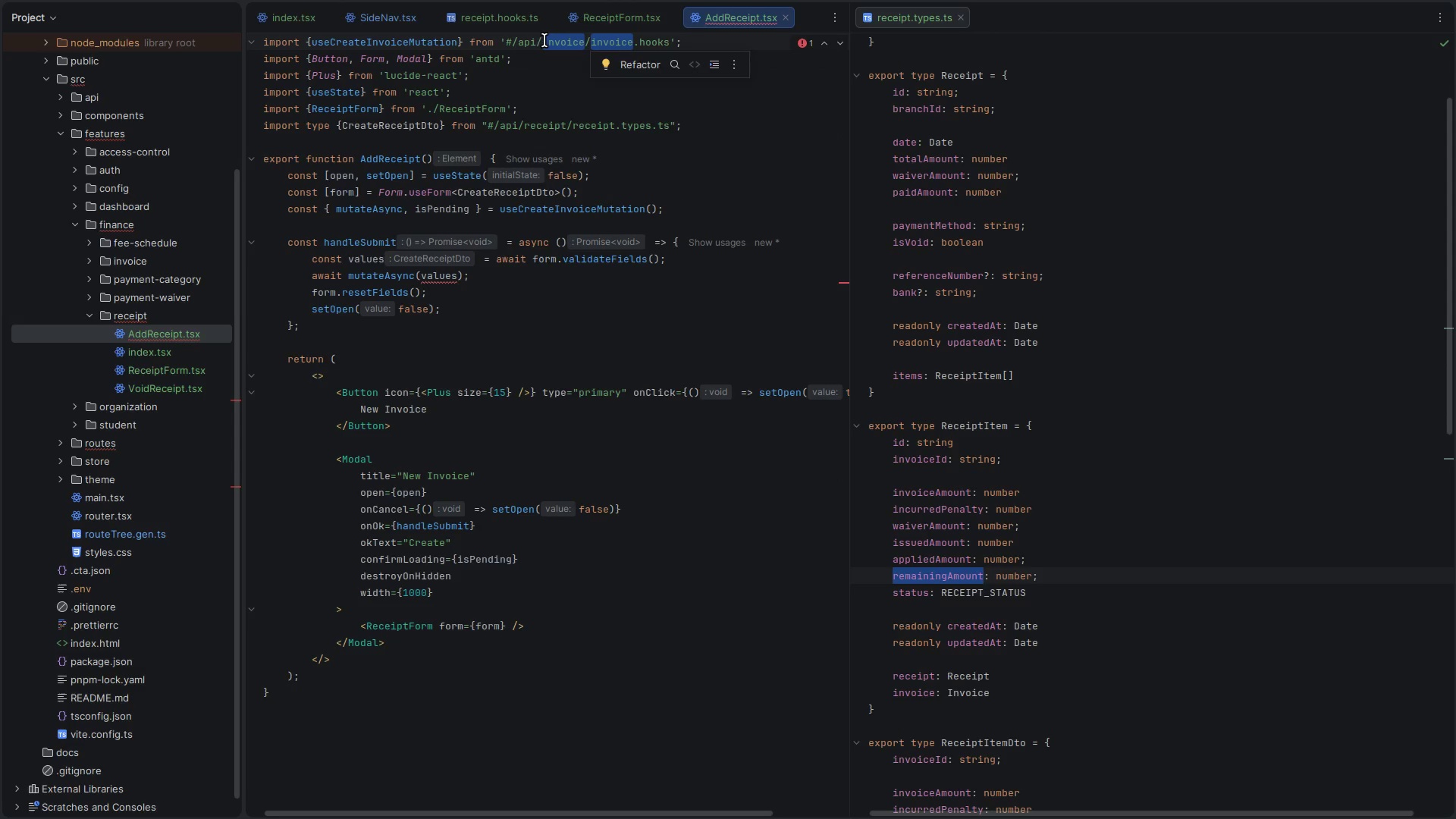 
double_click([544, 40])
 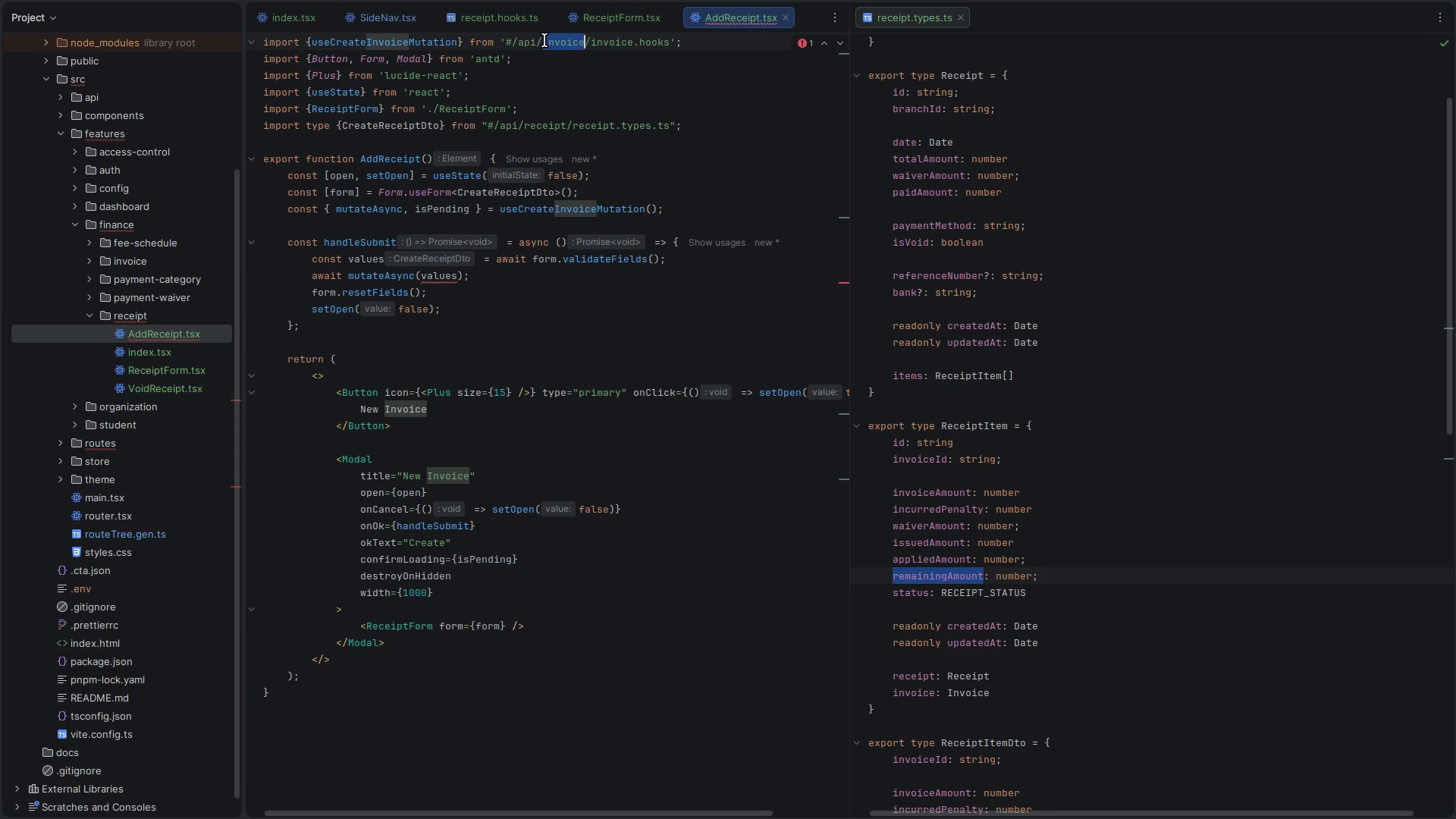 
hold_key(key=ControlLeft, duration=1.16)
 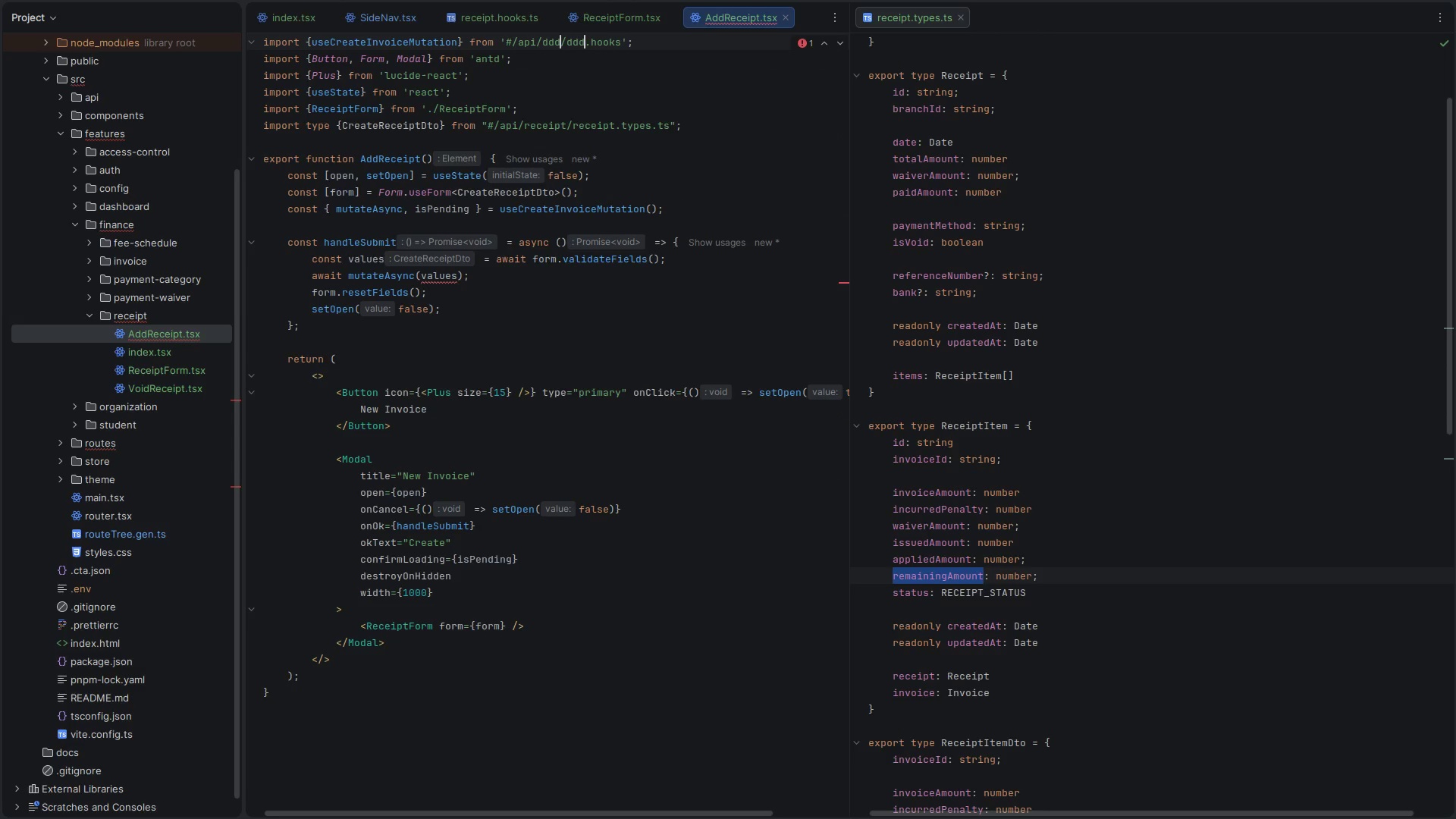 
hold_key(key=D, duration=1.18)
 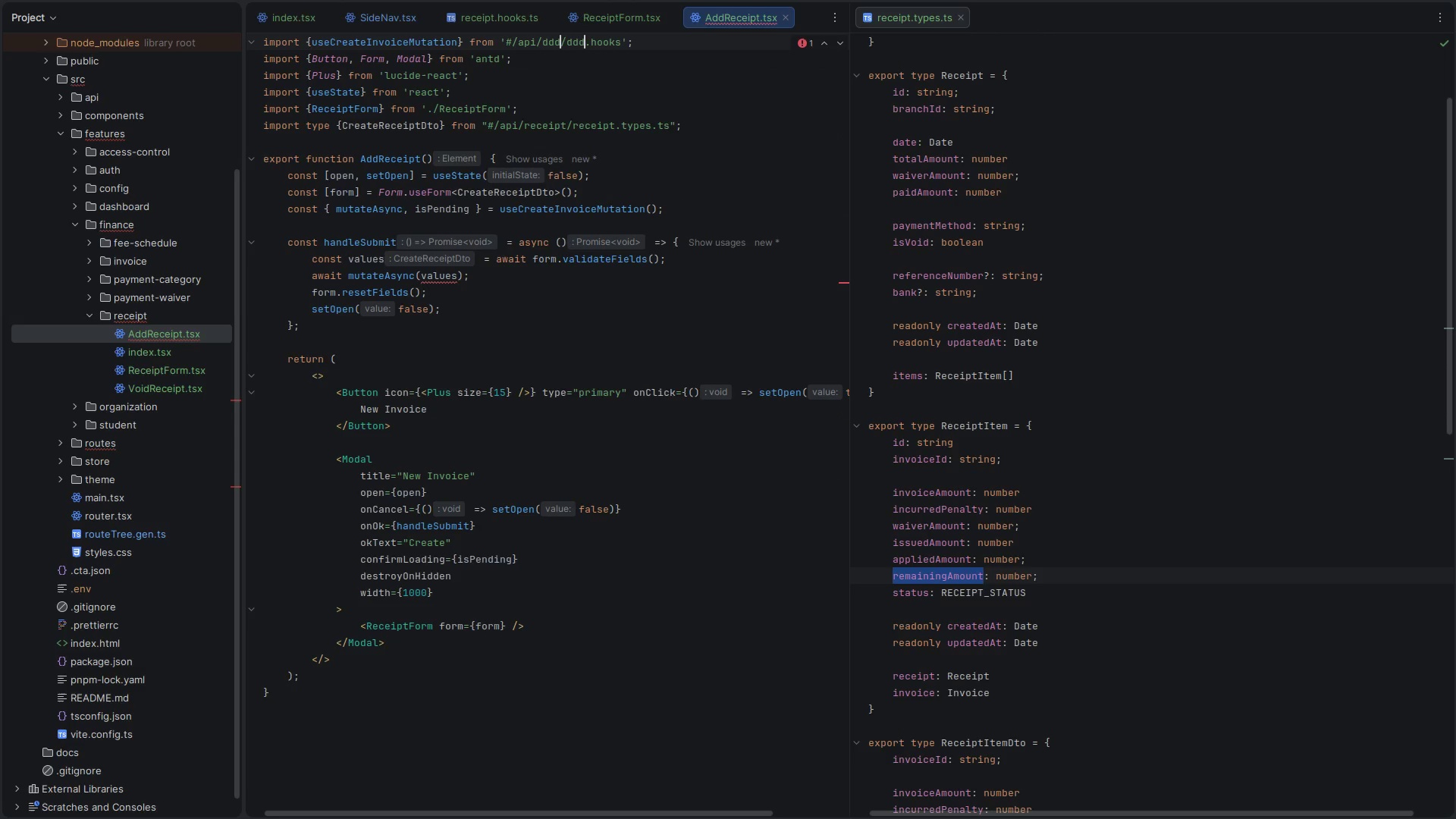 
key(Backspace)
 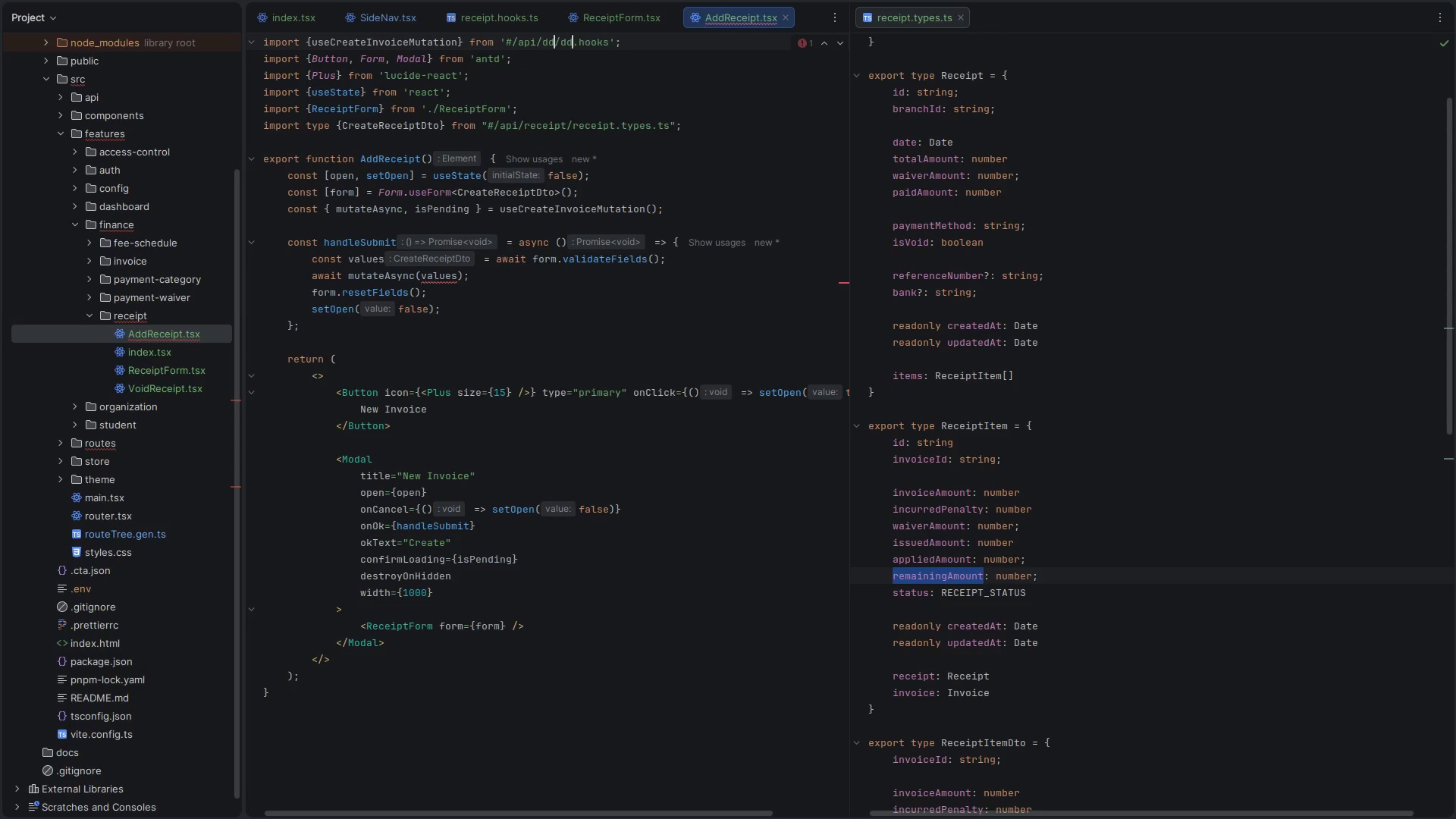 
key(Backspace)
 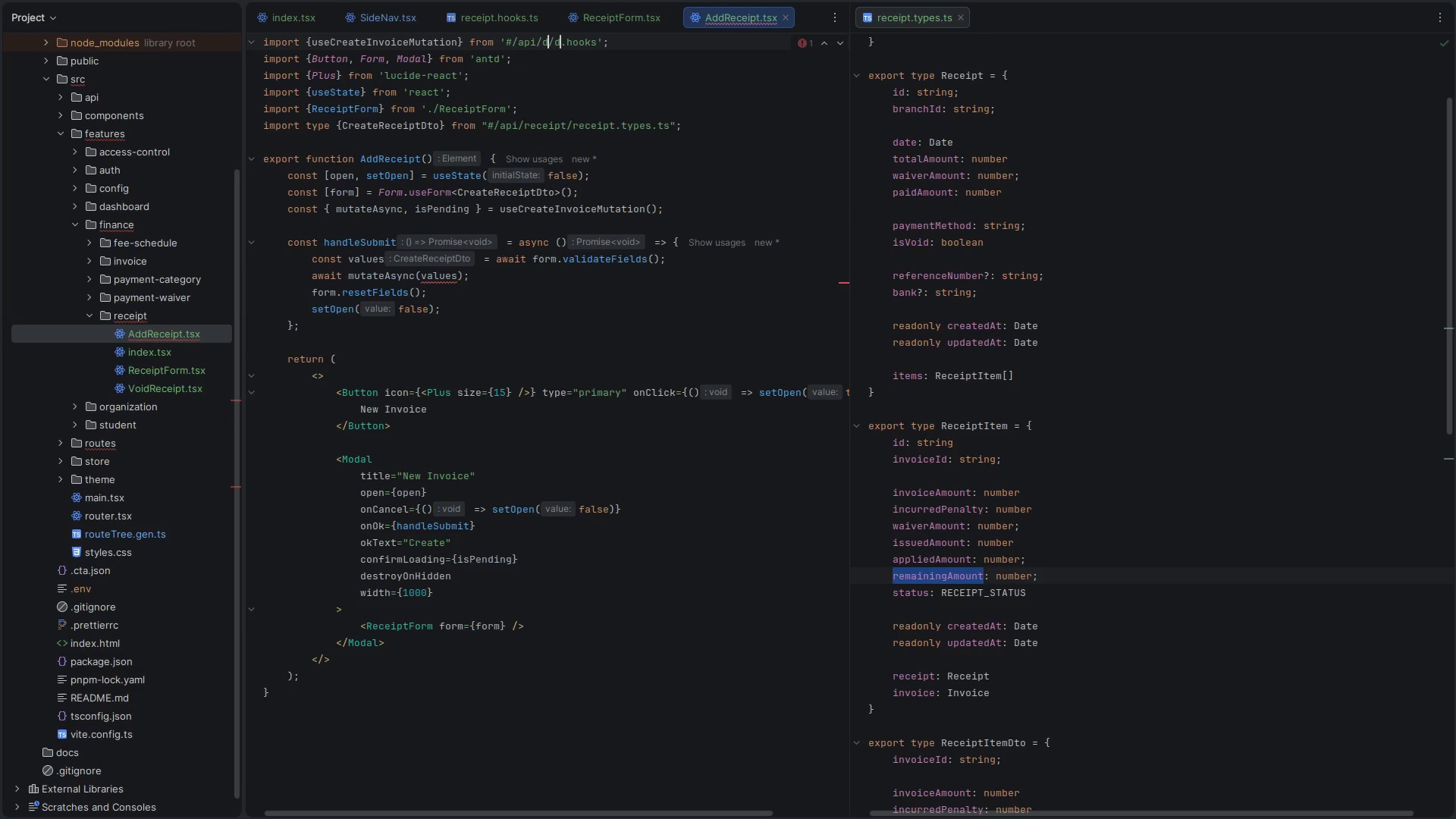 
key(Backspace)
 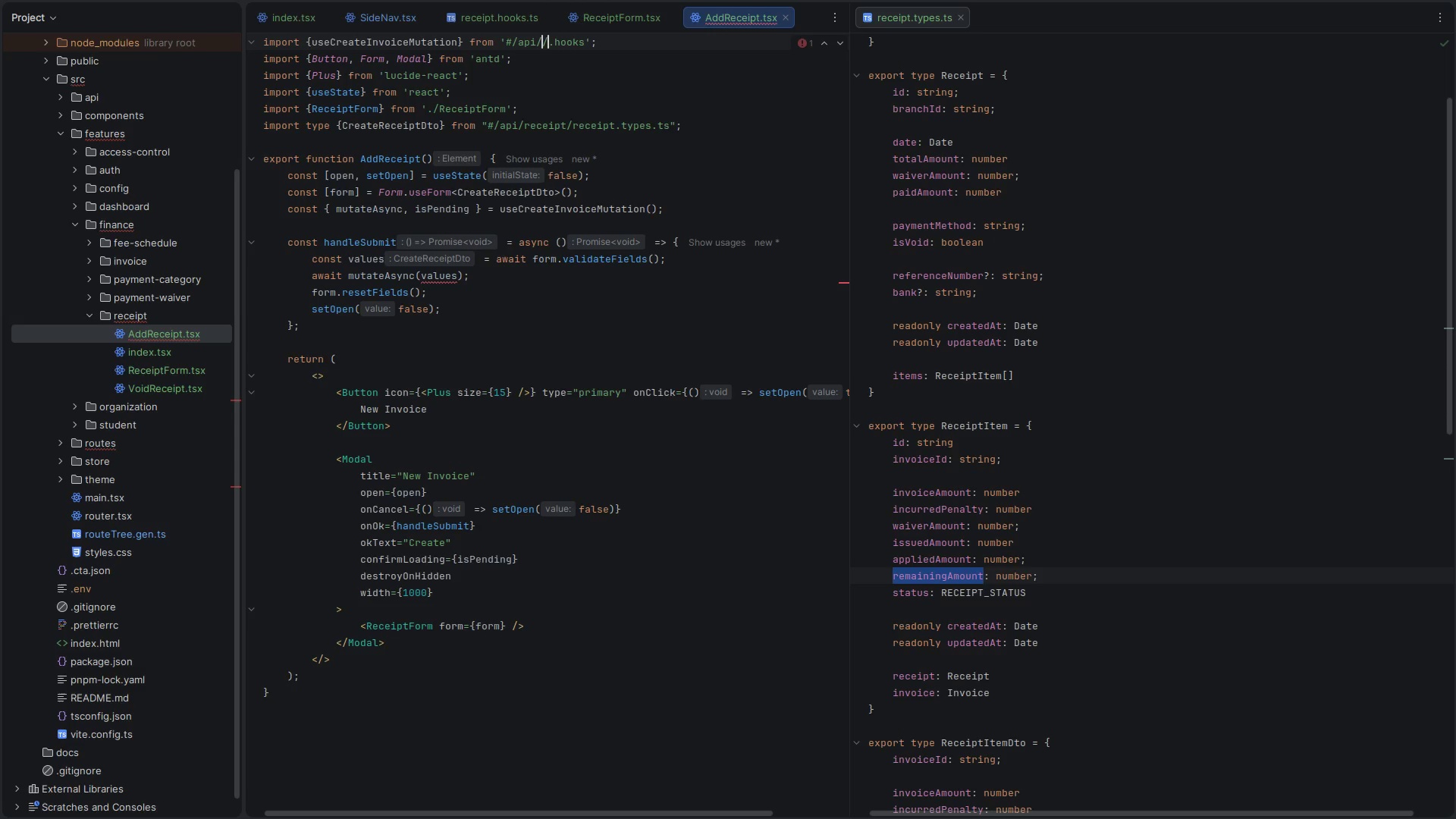 
key(Escape)
 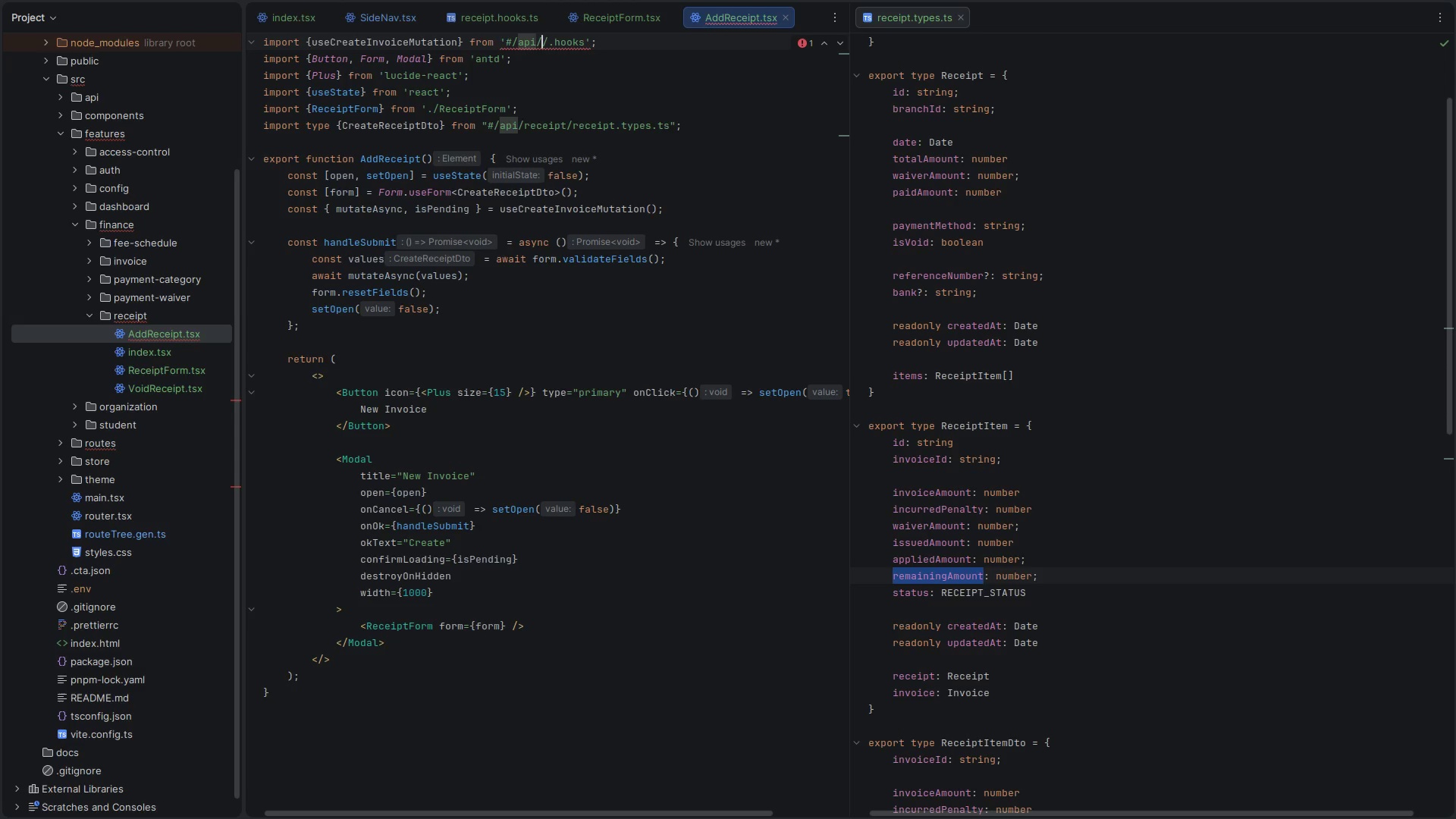 
key(Escape)
 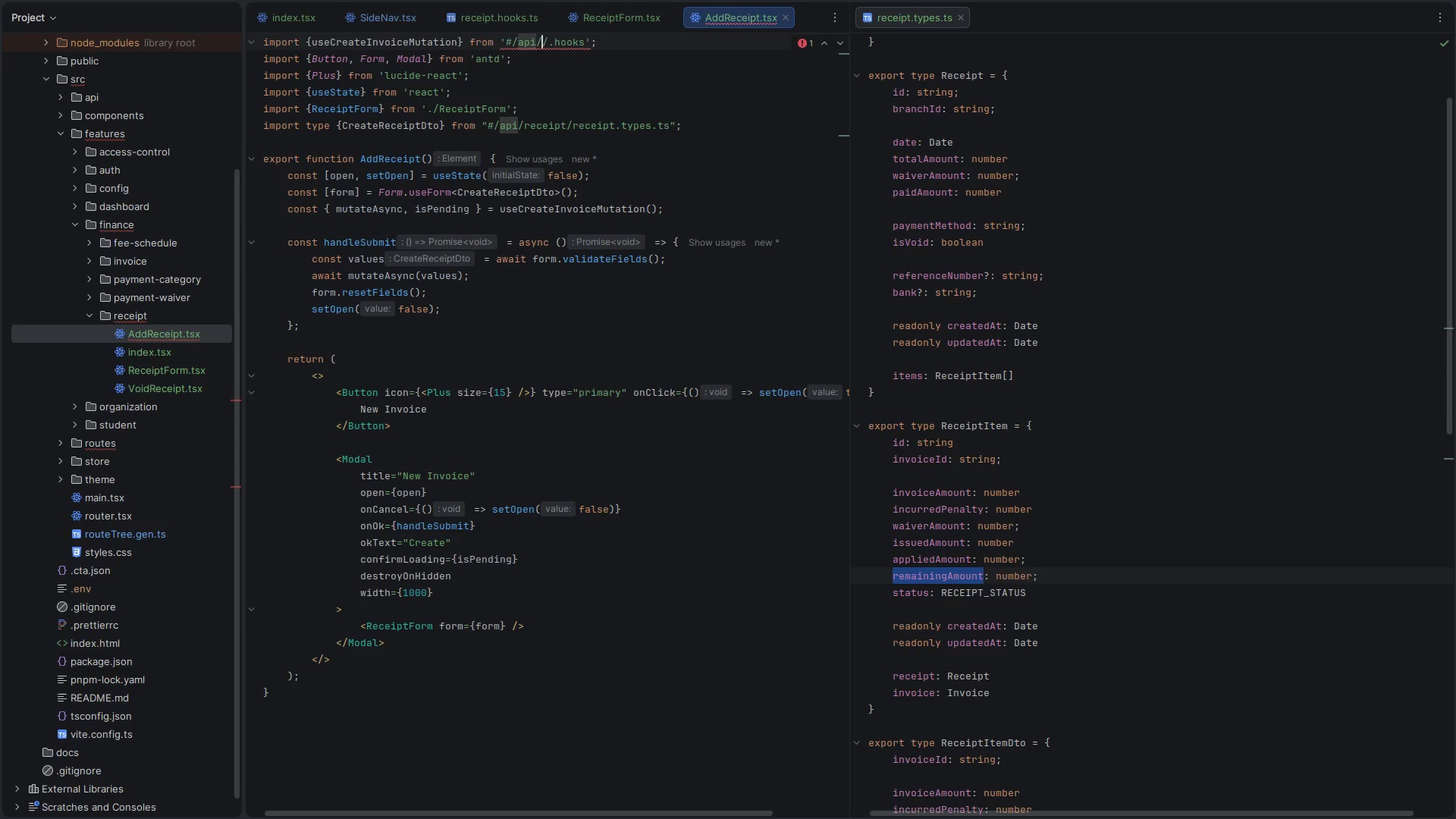 
key(Z)
 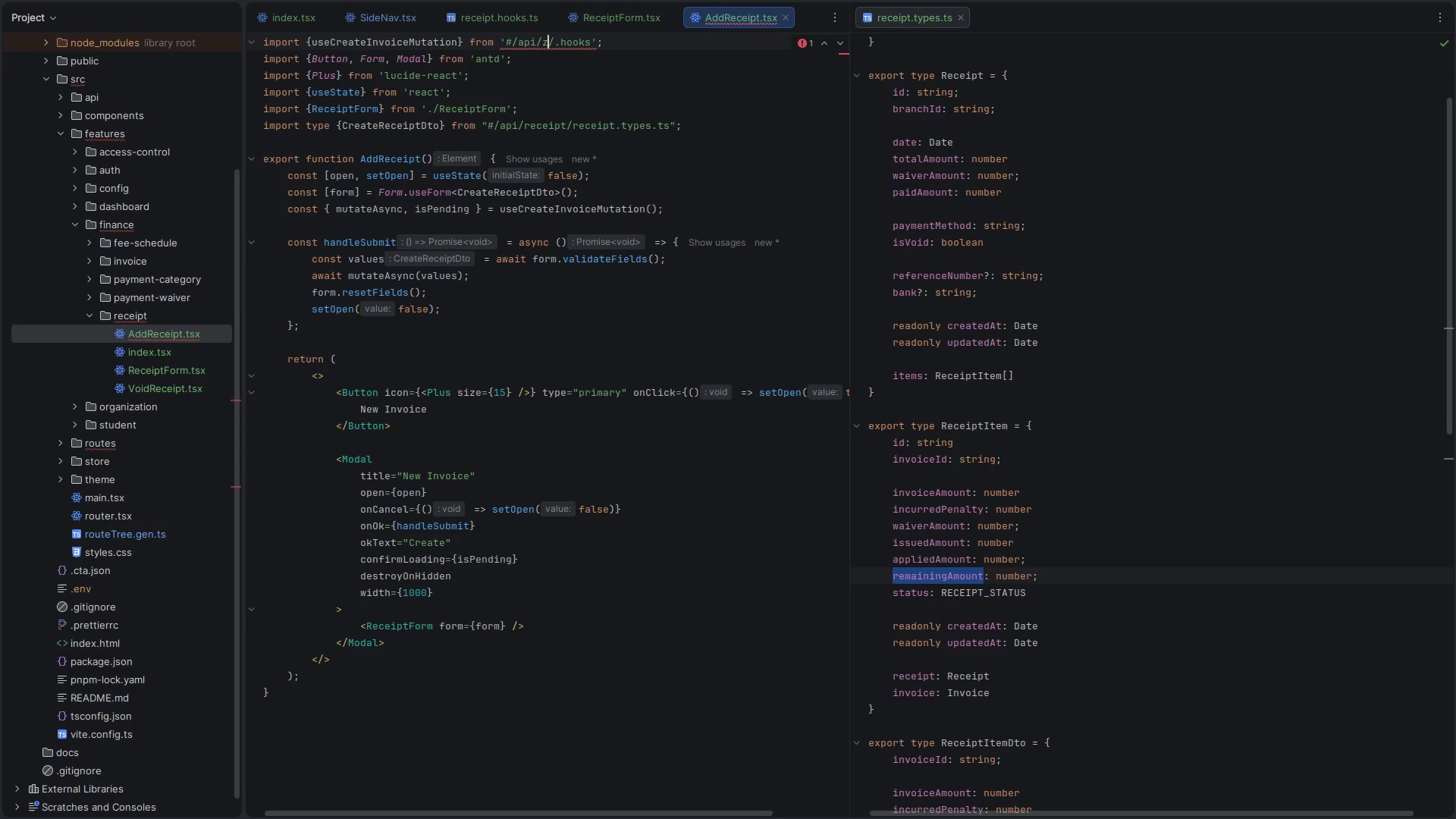 
key(Control+Z)
 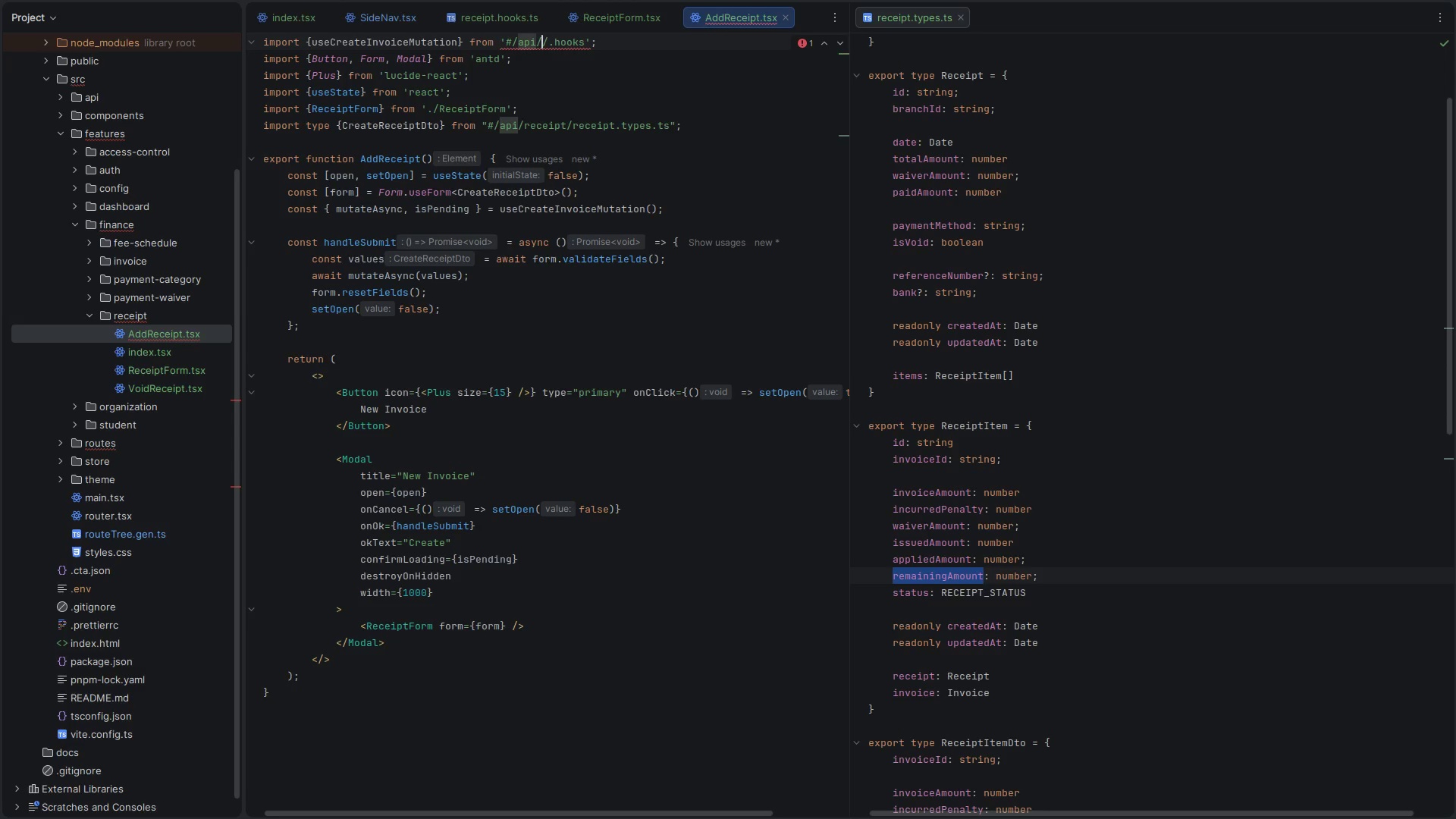 
key(Control+Z)
 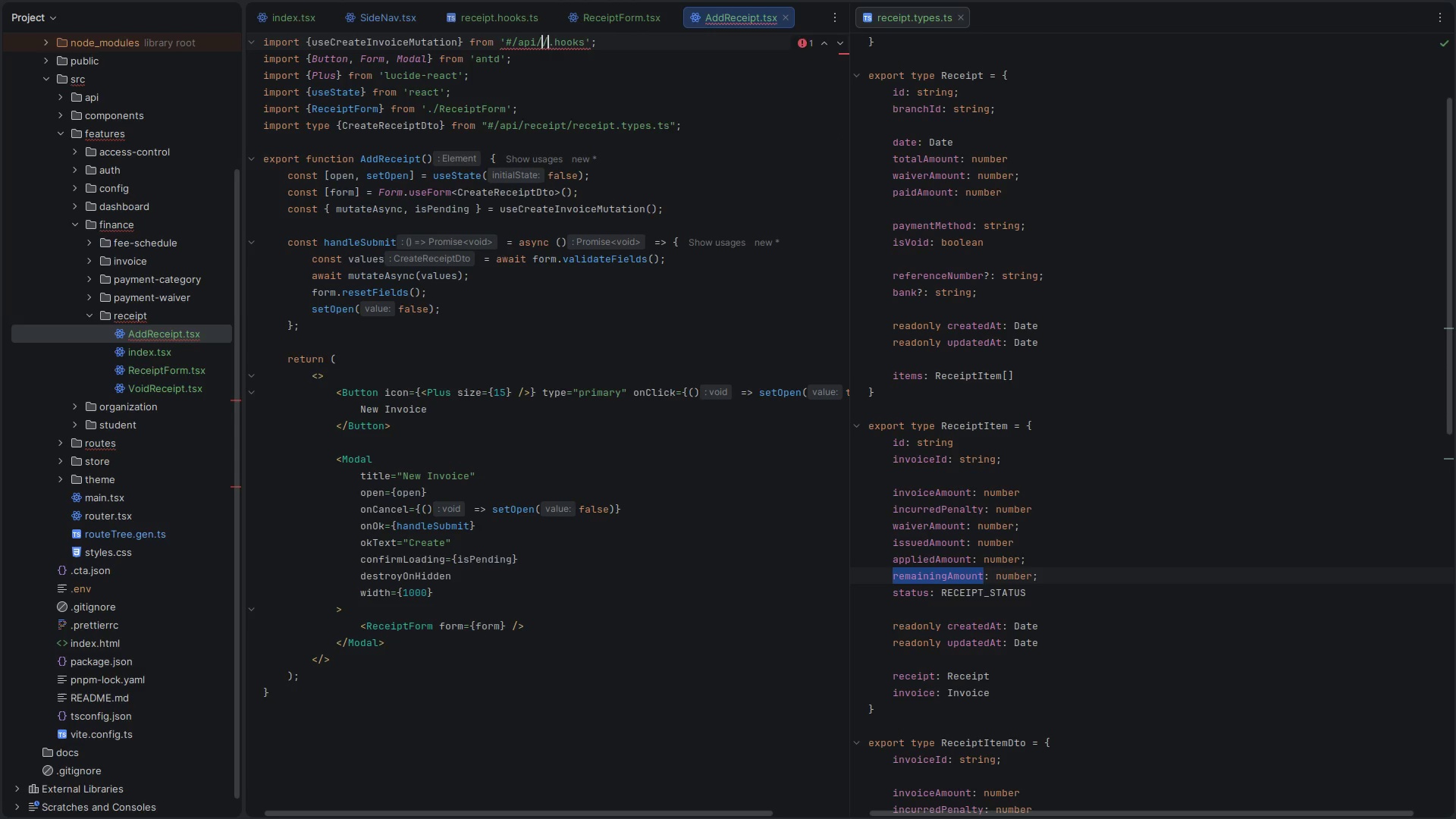 
key(Control+Z)
 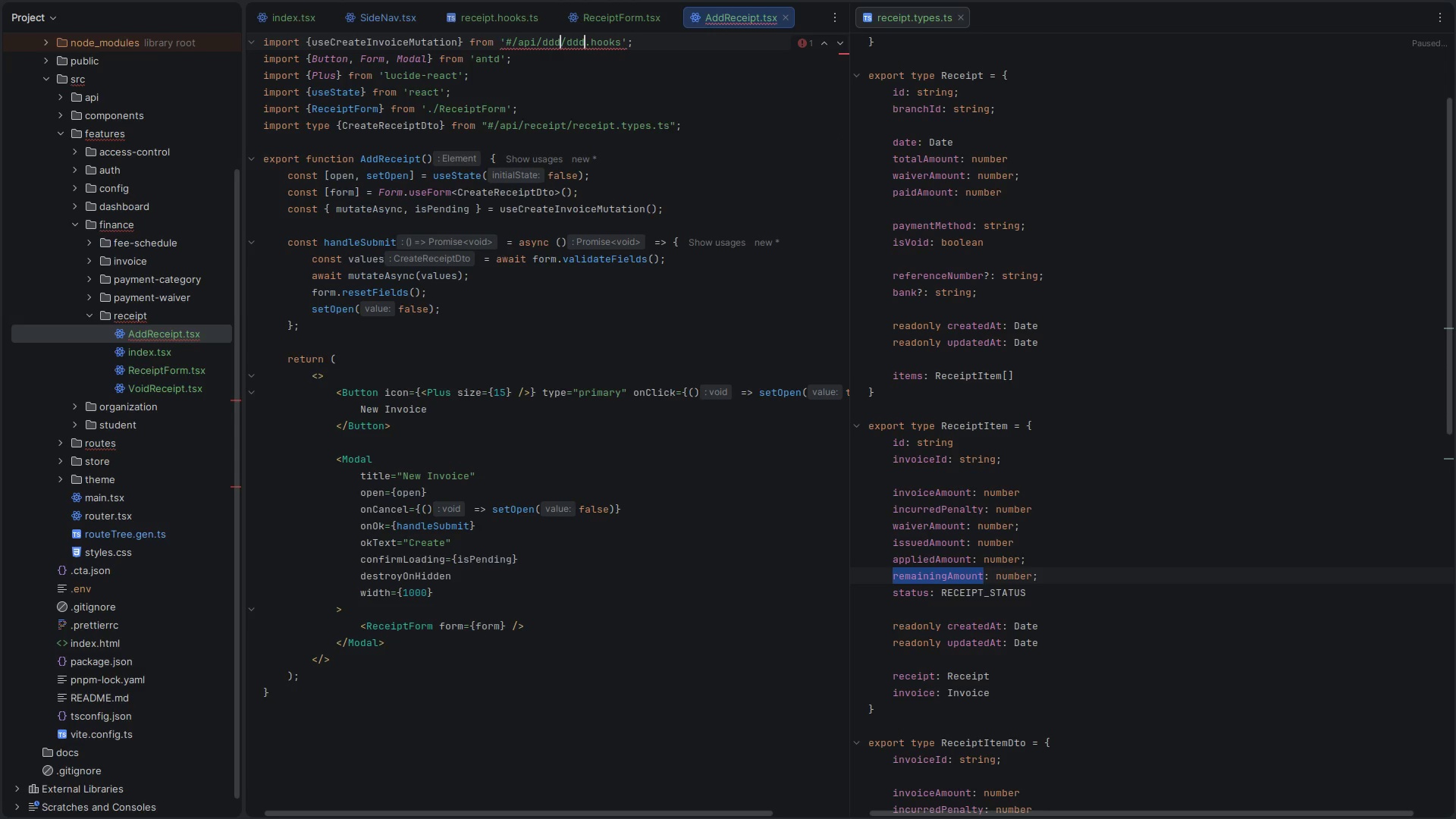 
key(Control+Z)
 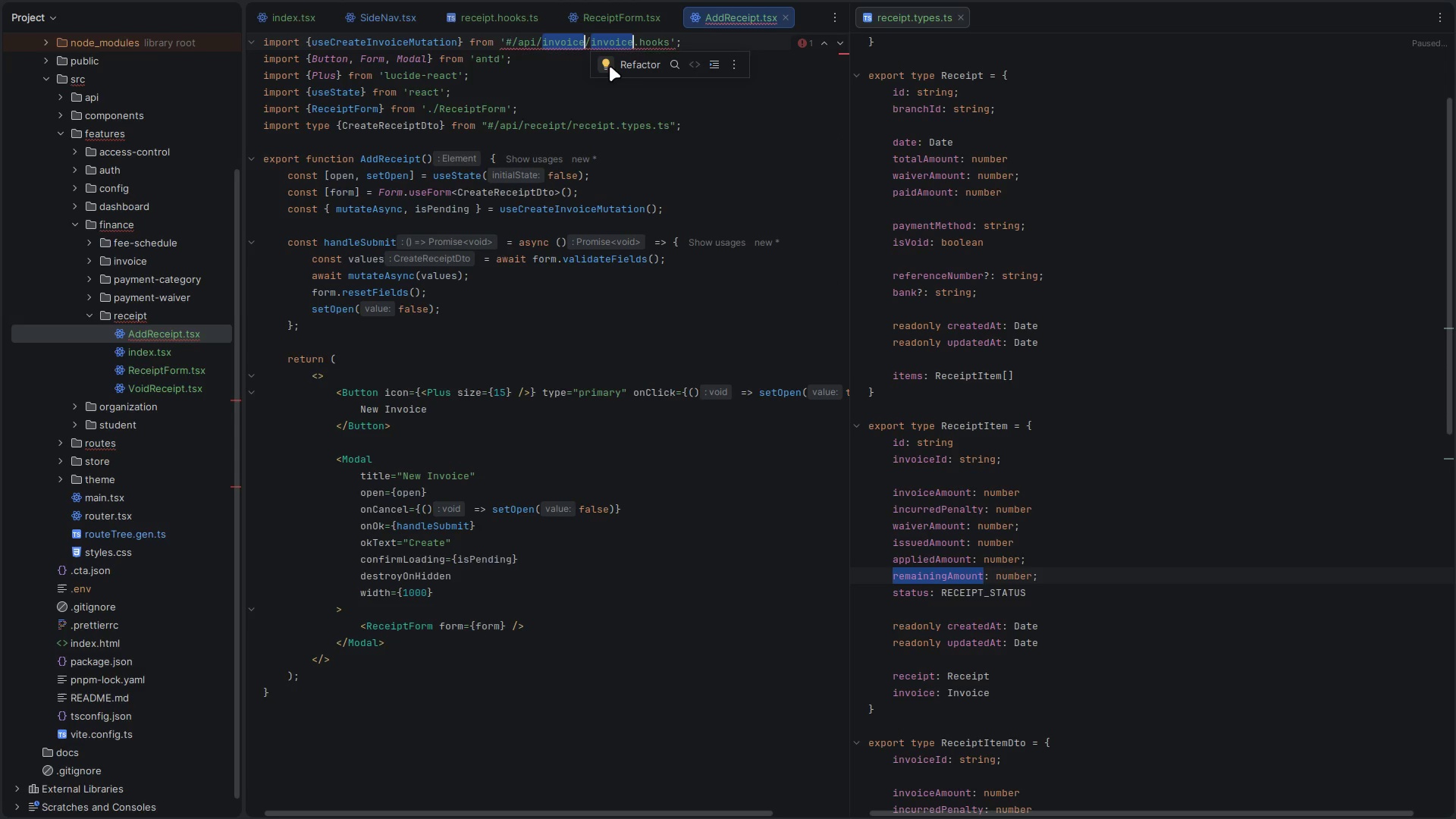 
left_click([613, 69])
 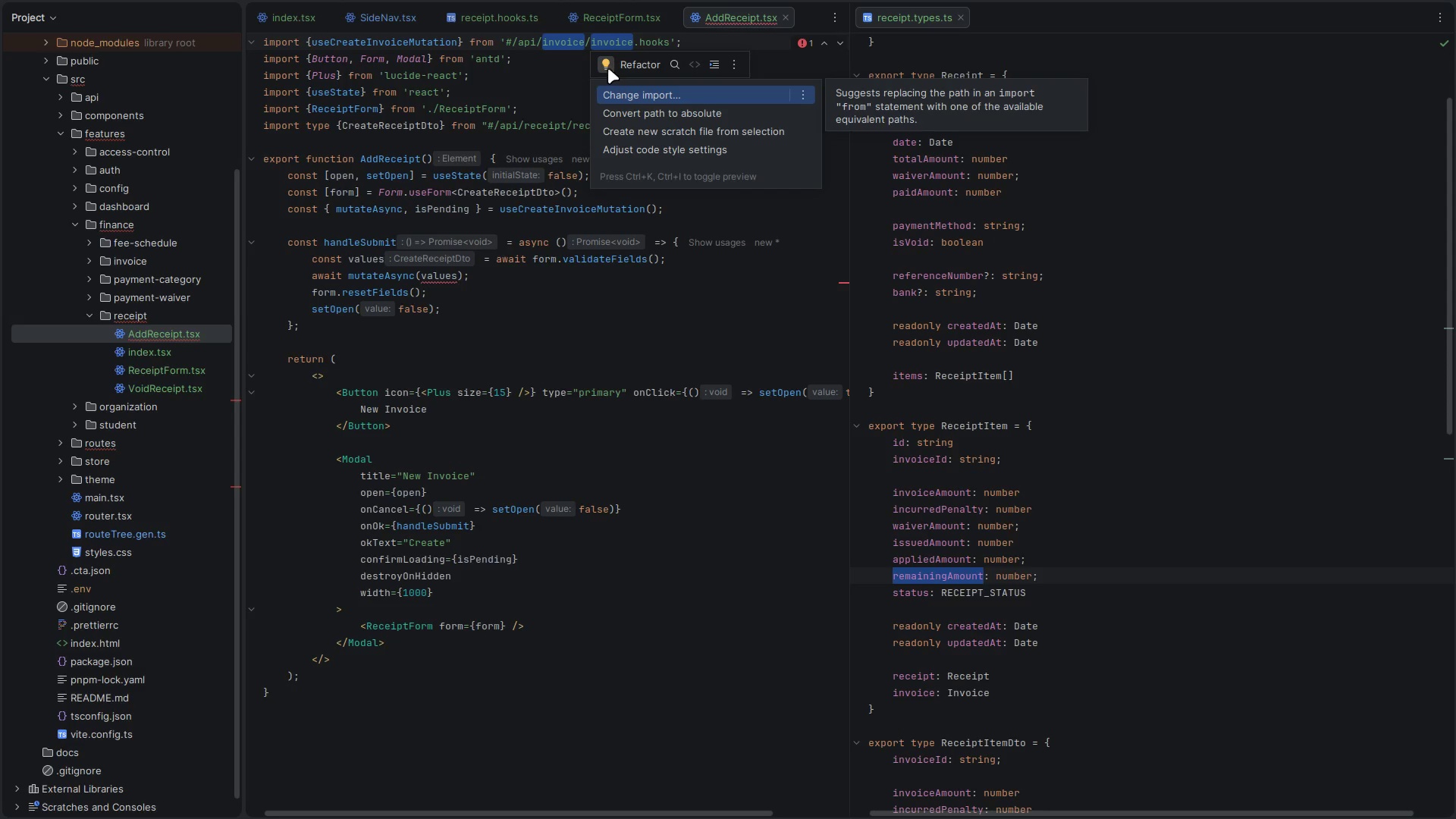 
left_click([545, 67])
 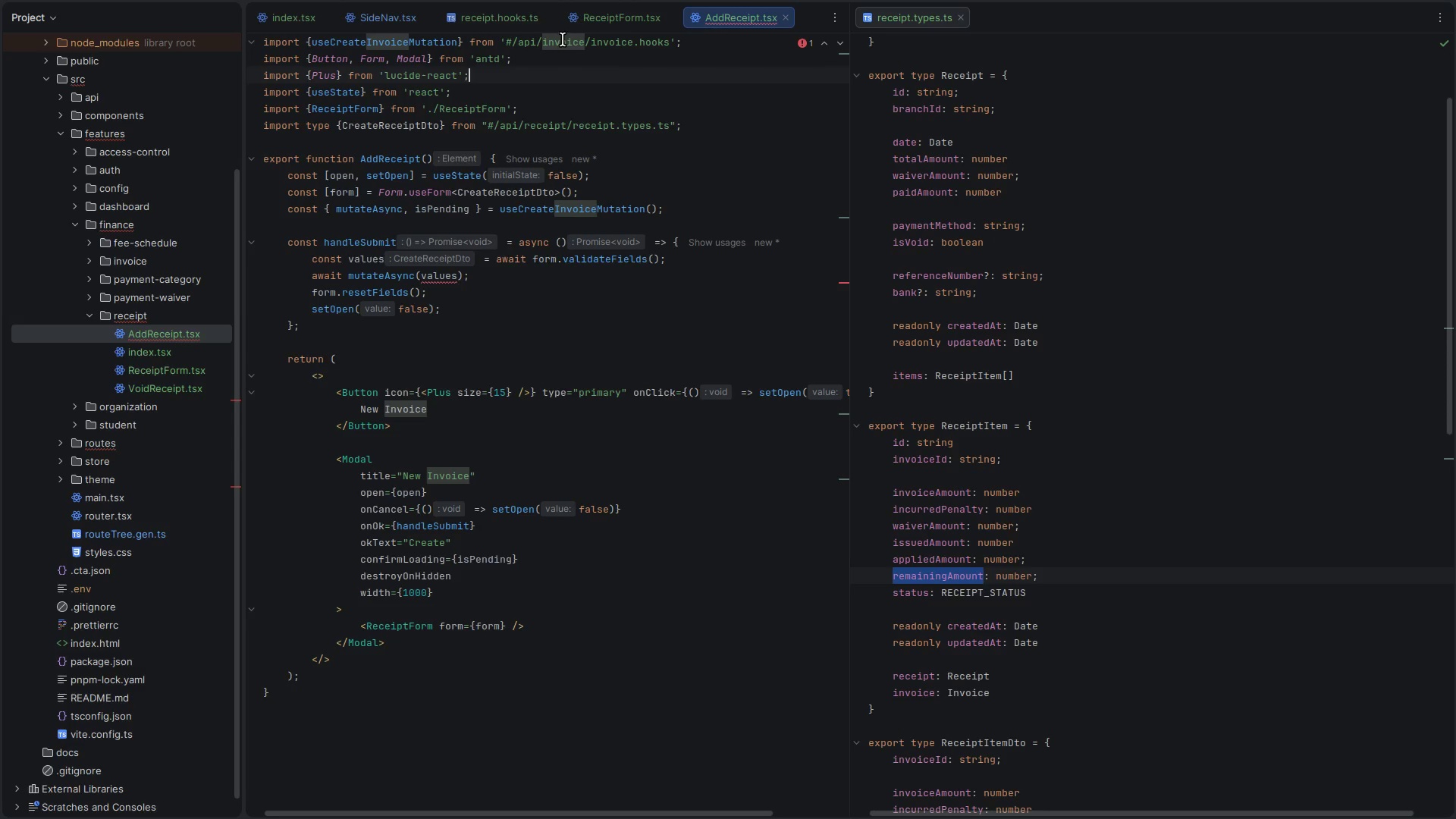 
double_click([563, 39])
 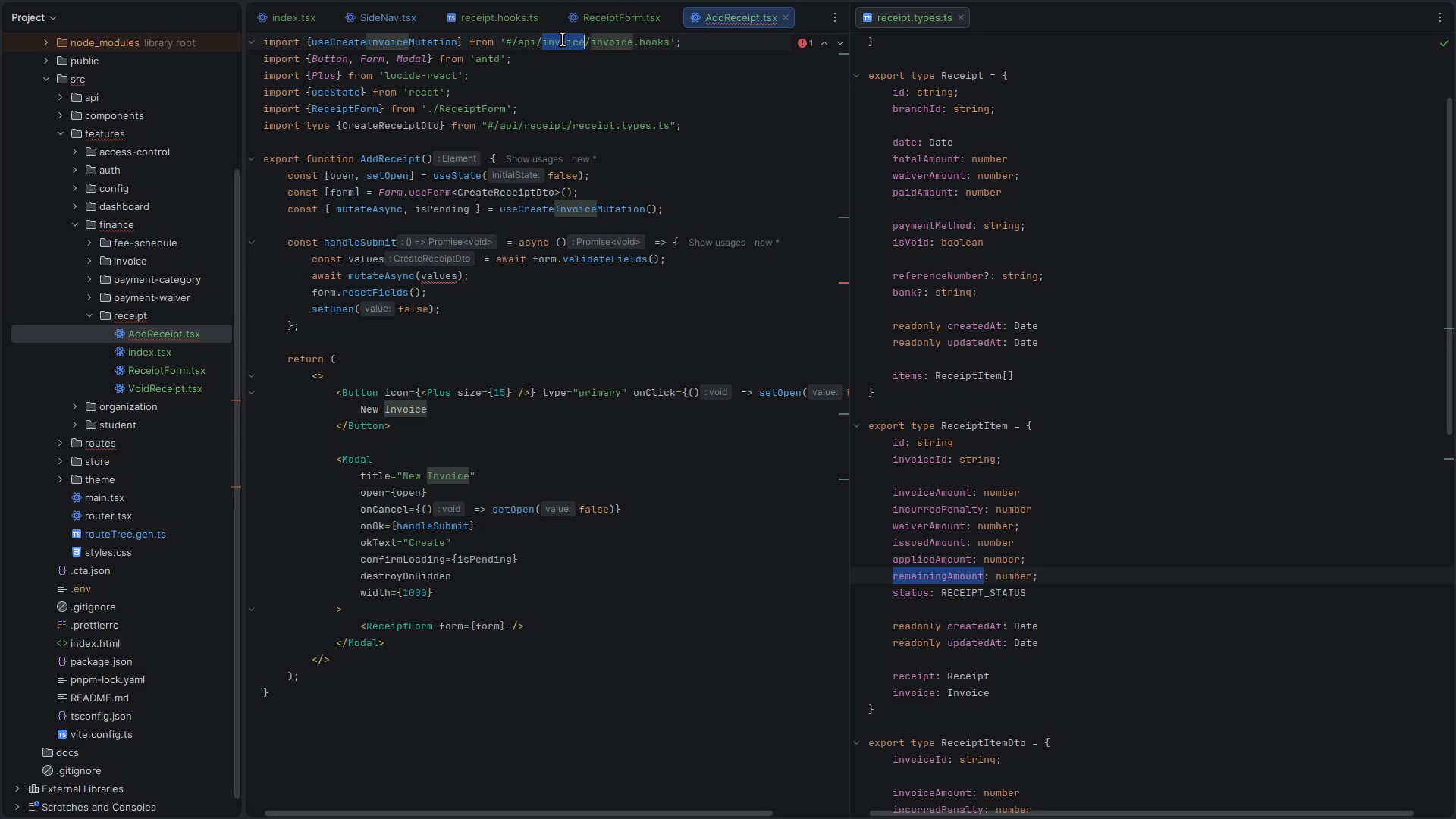 
hold_key(key=ControlLeft, duration=1.13)
 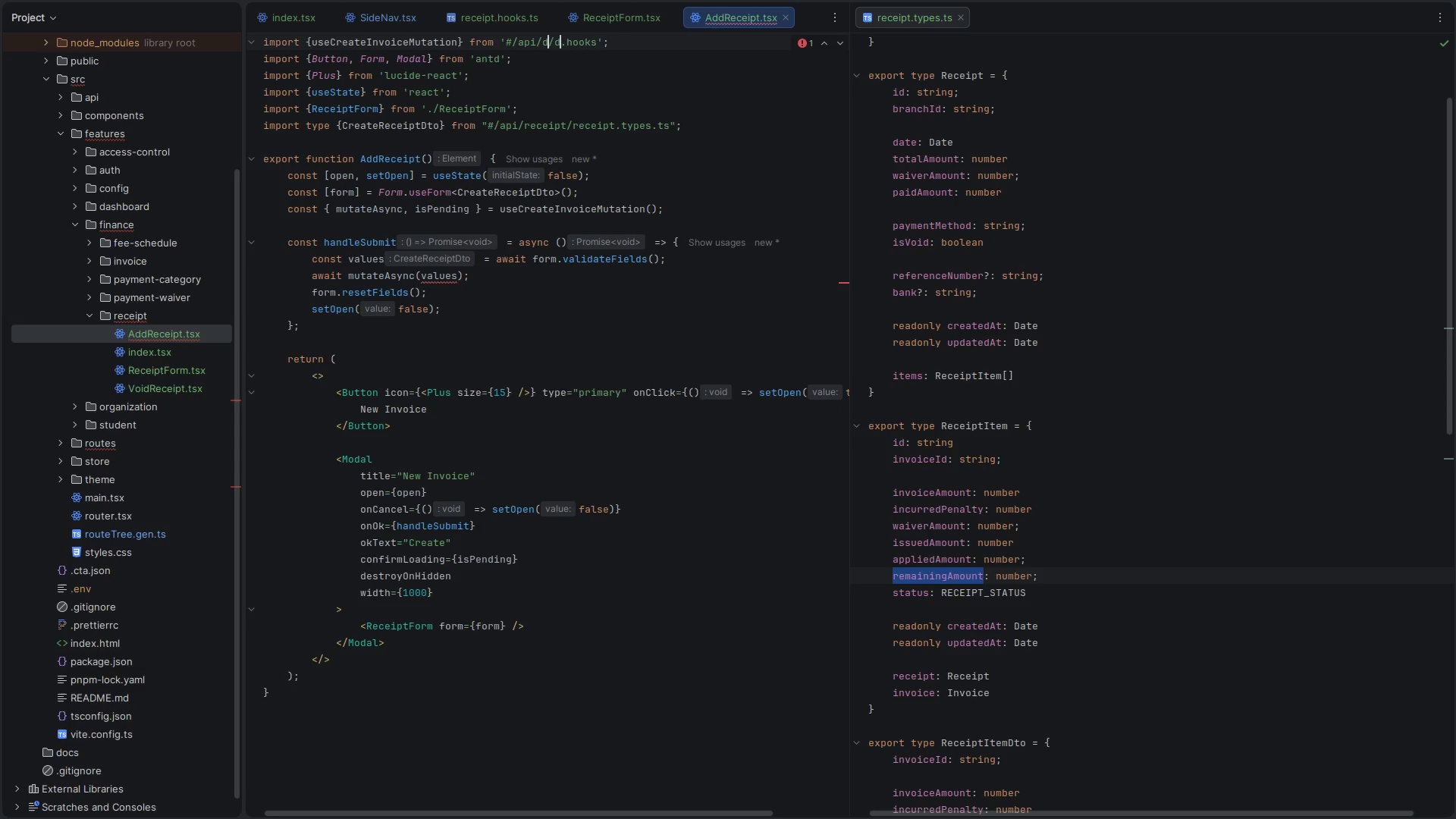 
hold_key(key=D, duration=1.05)
 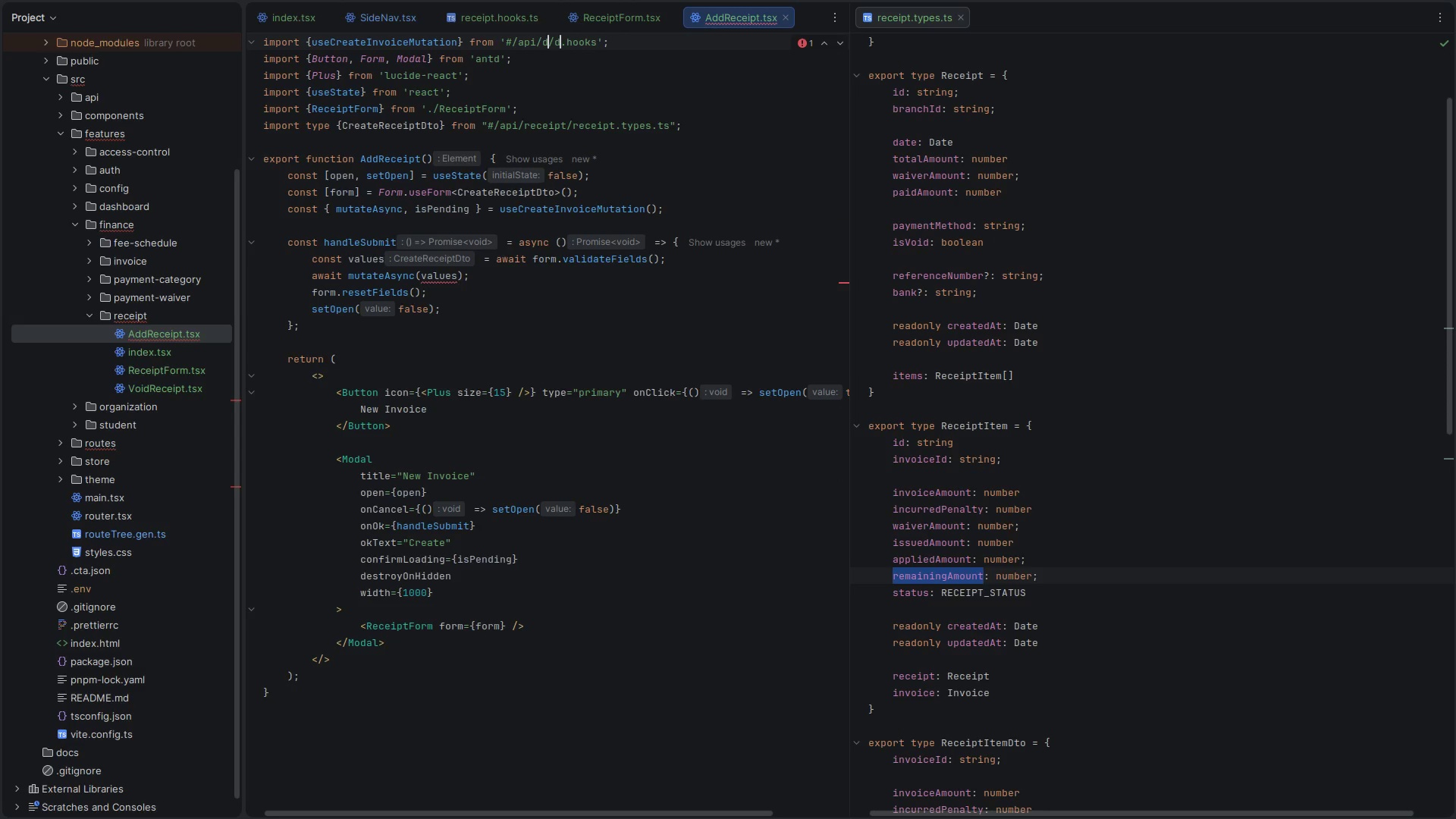 
type(rece)
key(Backspace)
key(Backspace)
key(Backspace)
key(Backspace)
key(Backspace)
type(receipt)
 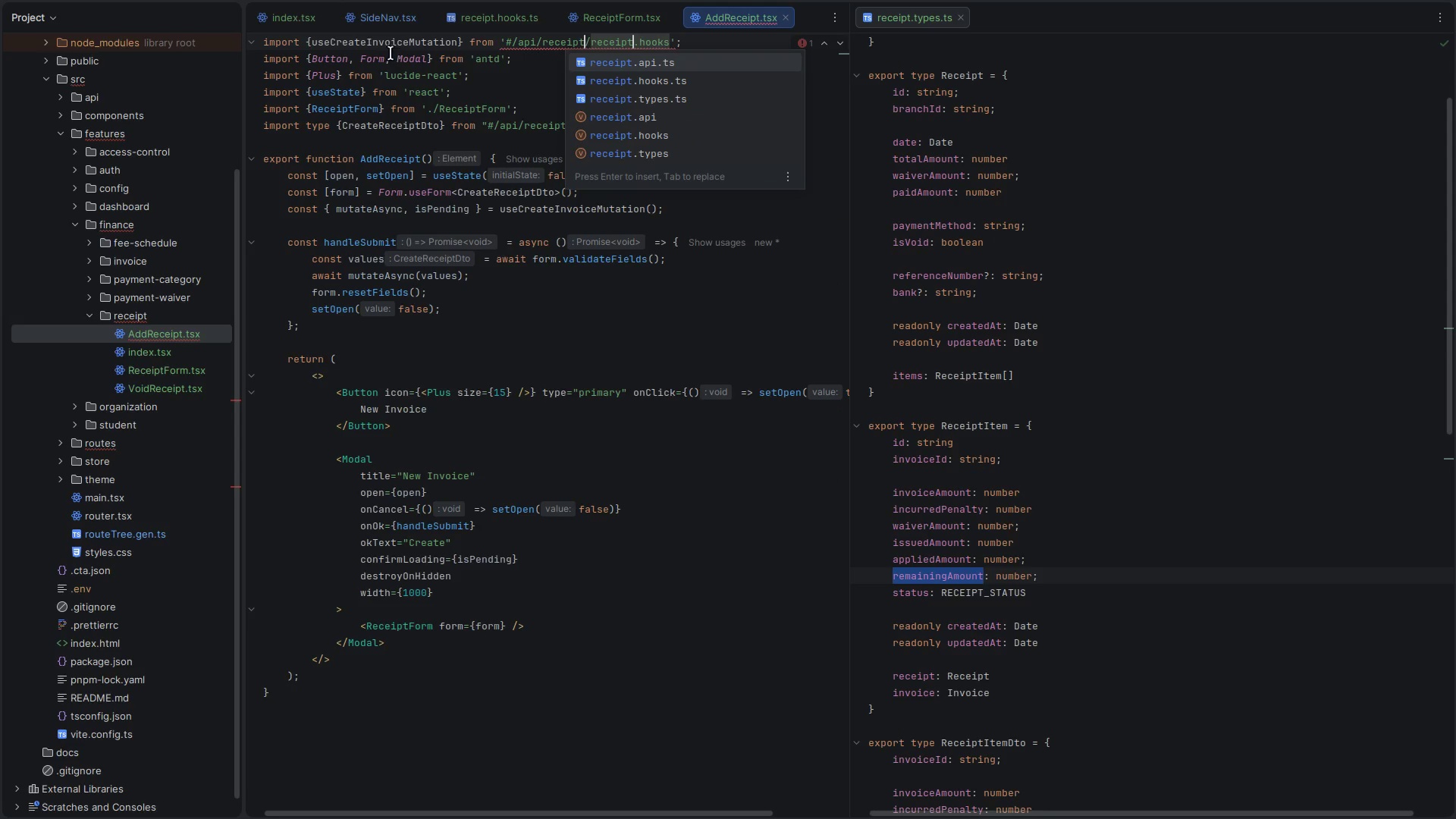 
left_click([367, 41])
 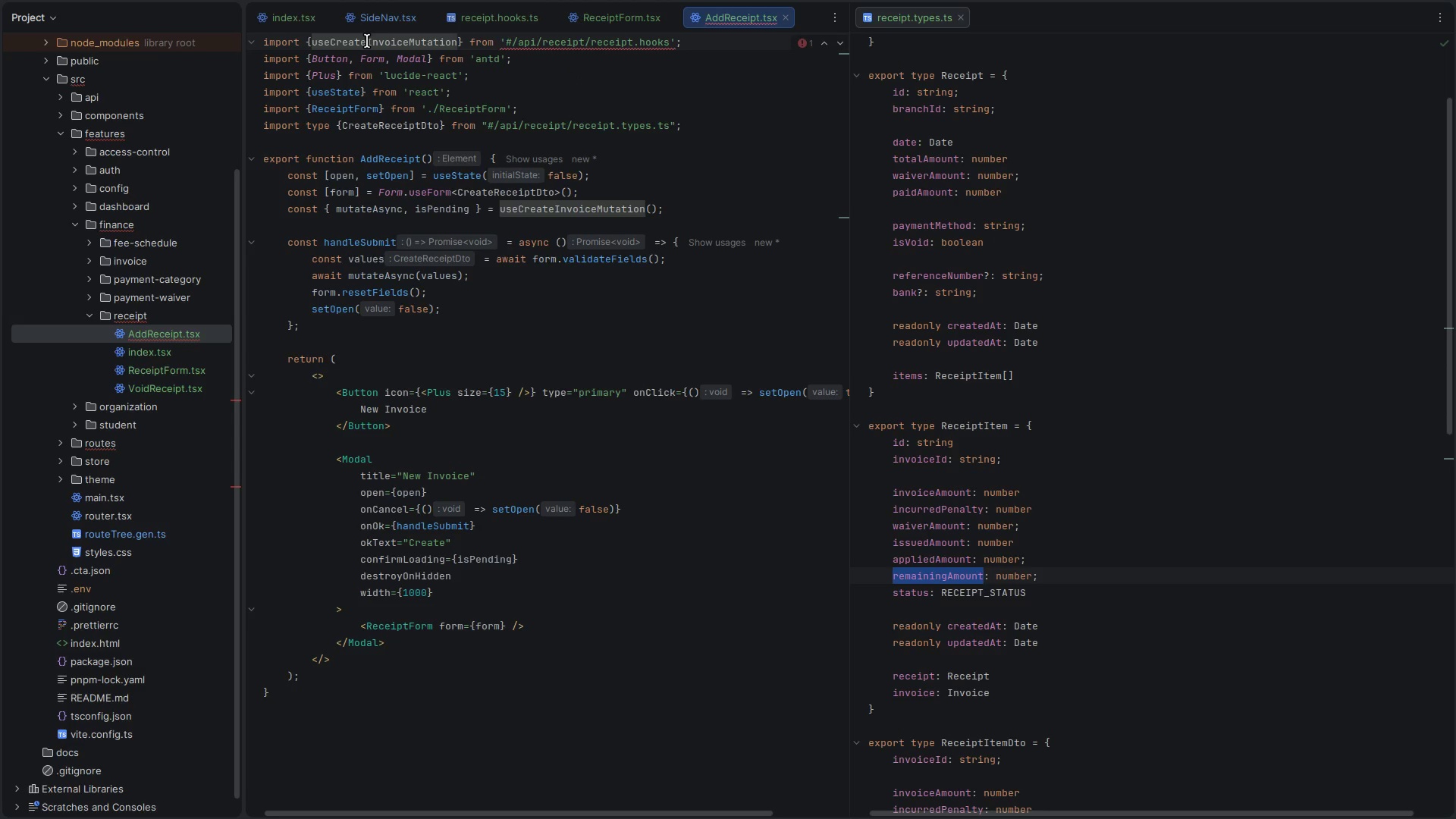 
key(Shift+ArrowRight)
 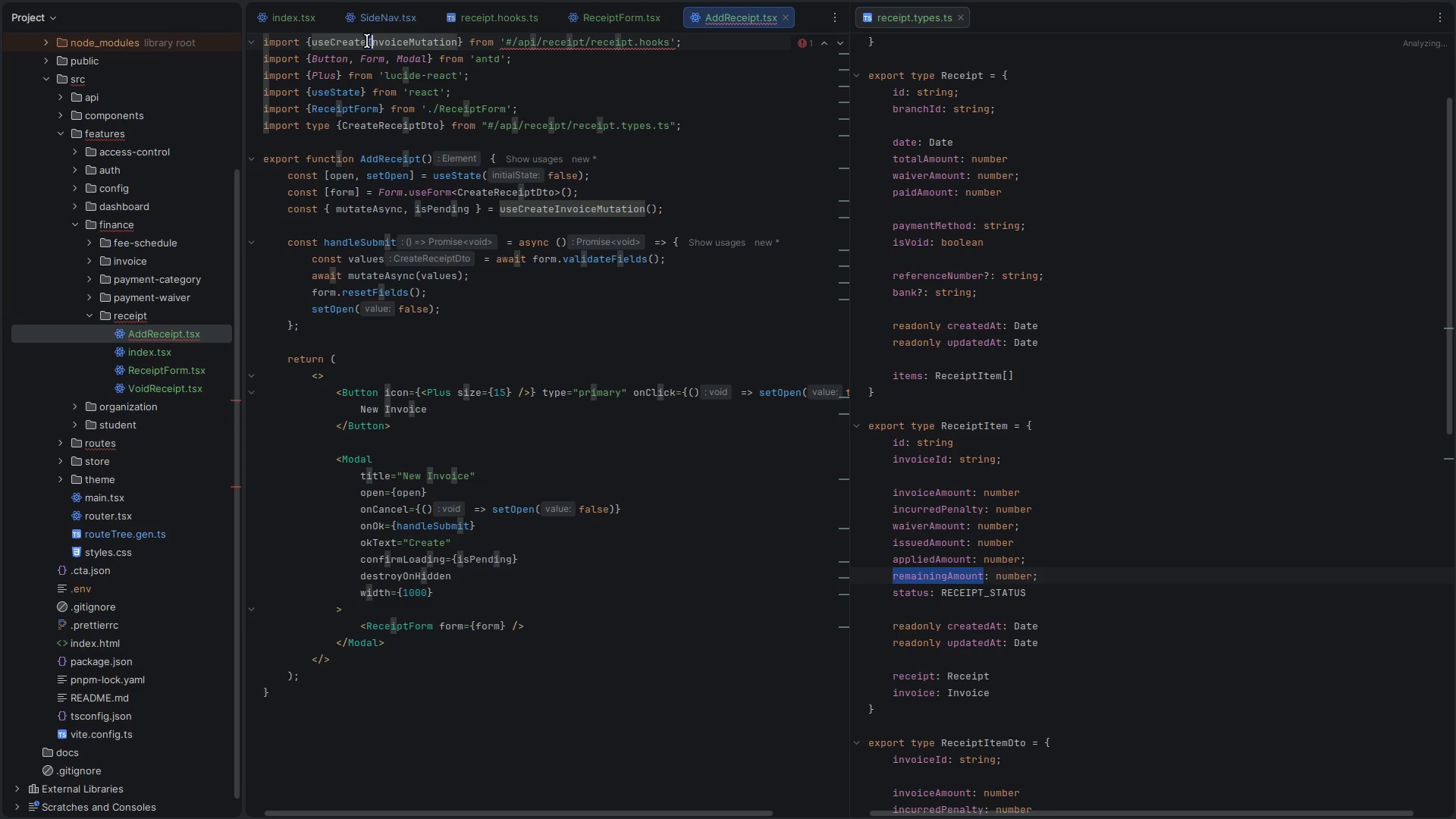 
key(Shift+ArrowRight)
 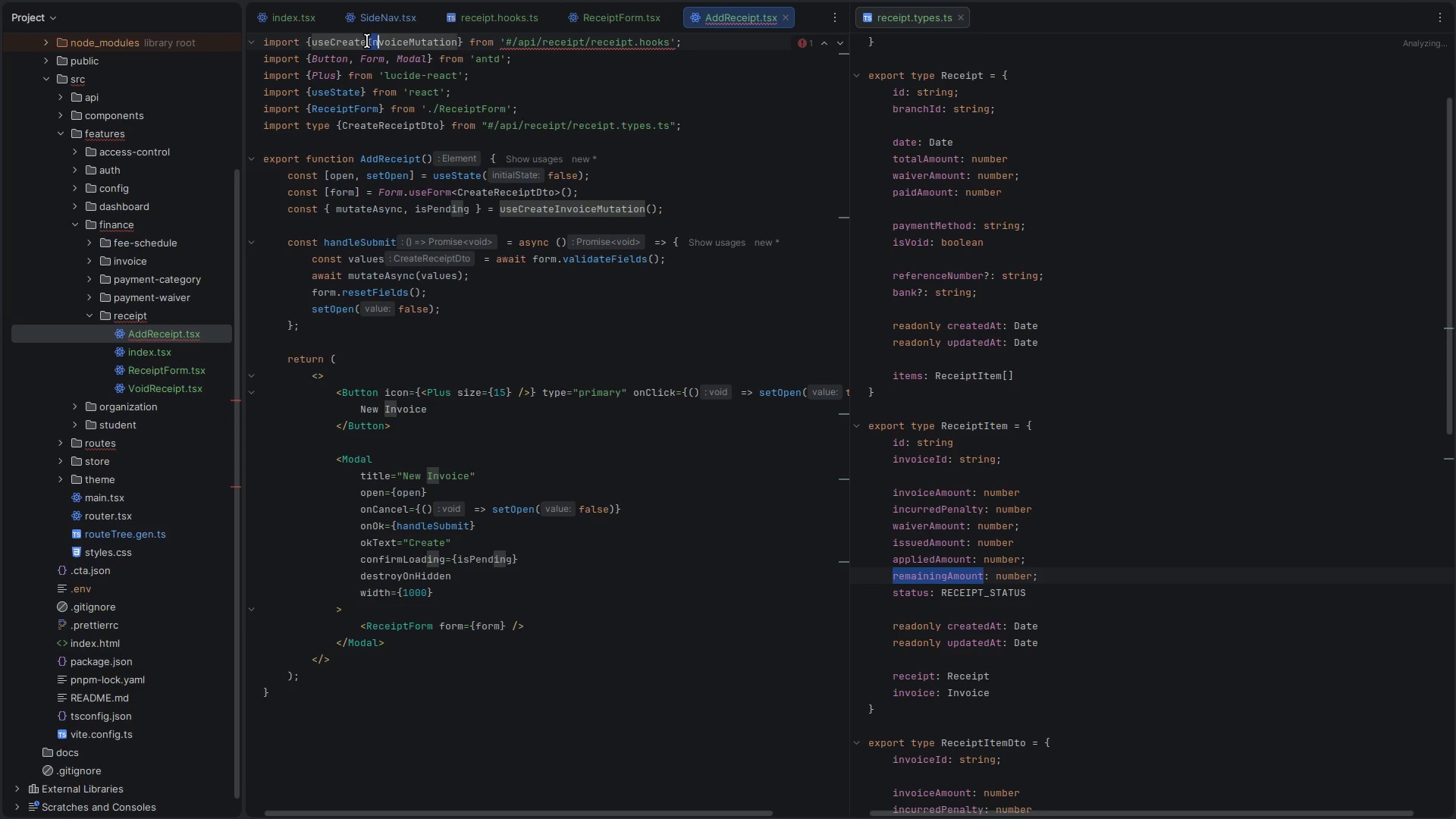 
key(Shift+ArrowRight)
 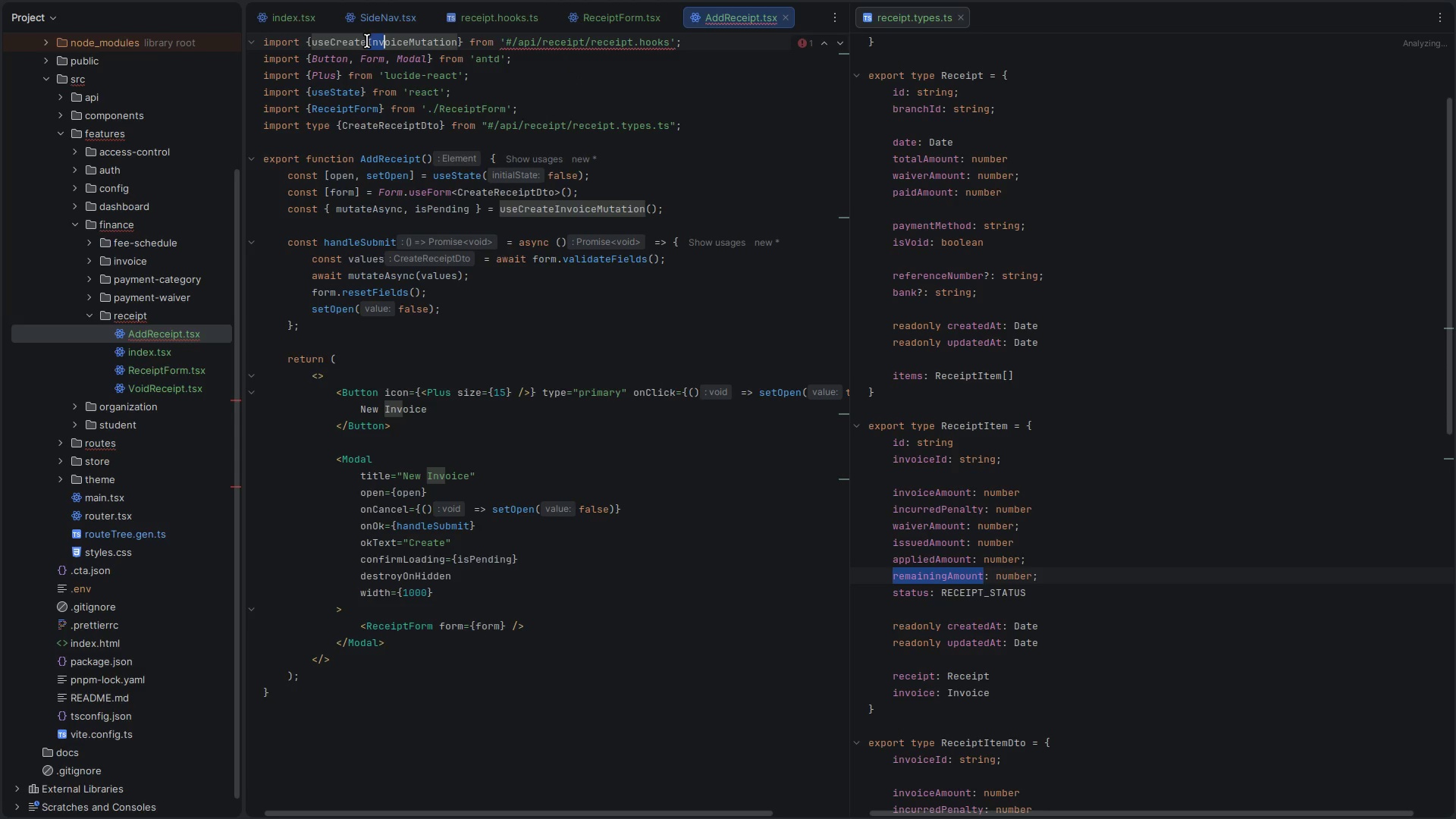 
key(Shift+ArrowRight)
 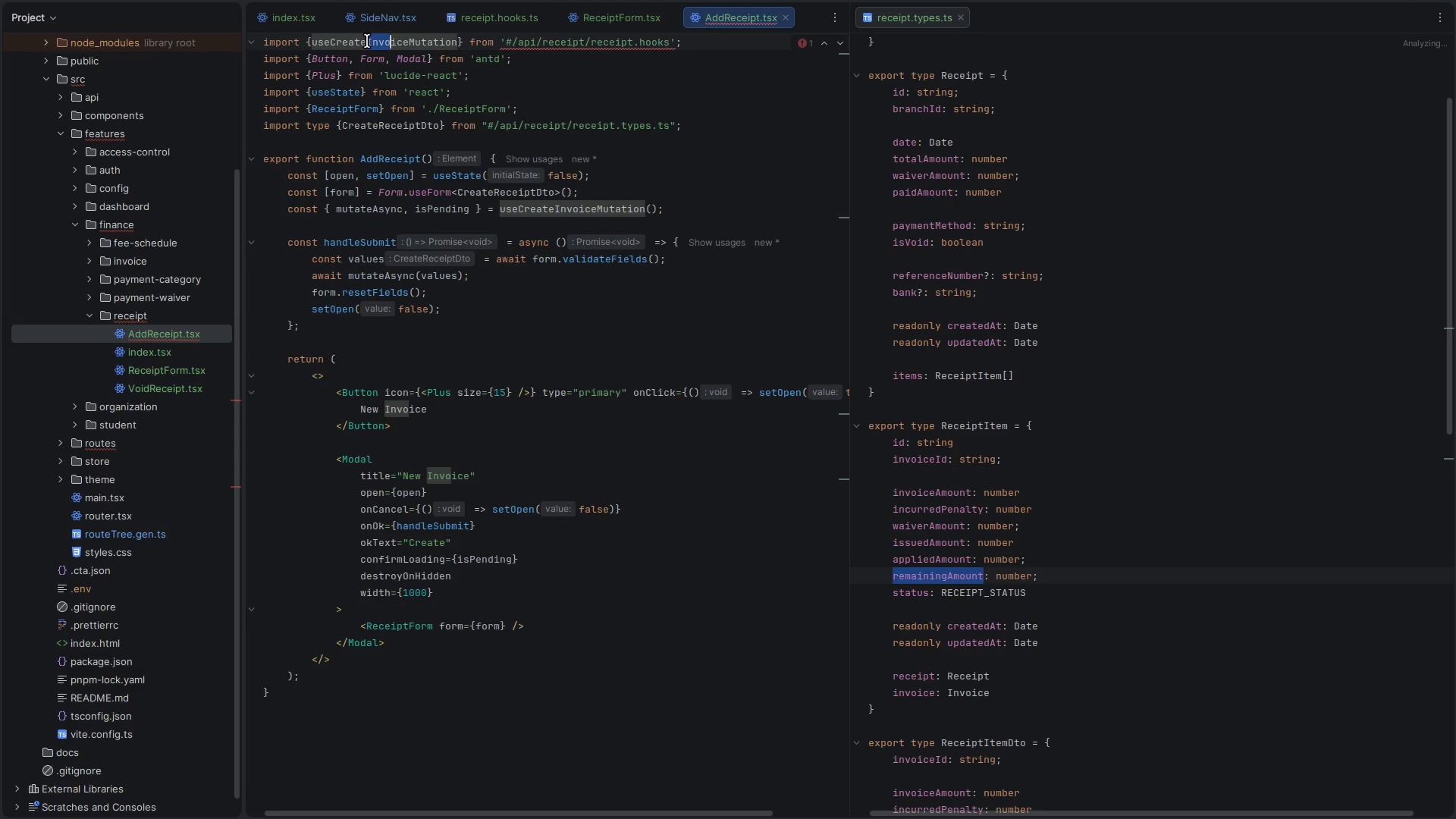 
key(Shift+ArrowRight)
 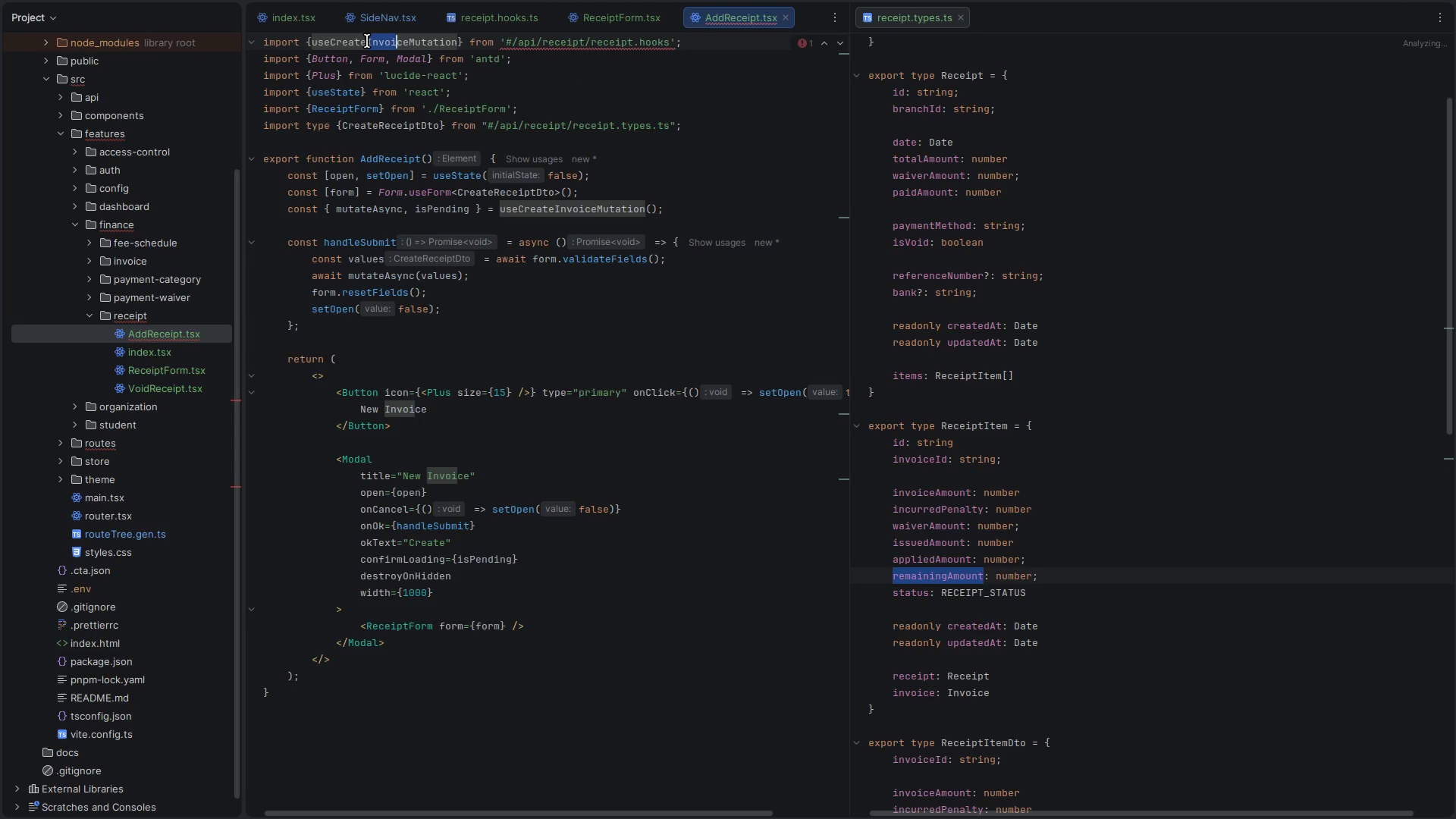 
key(Shift+ArrowRight)
 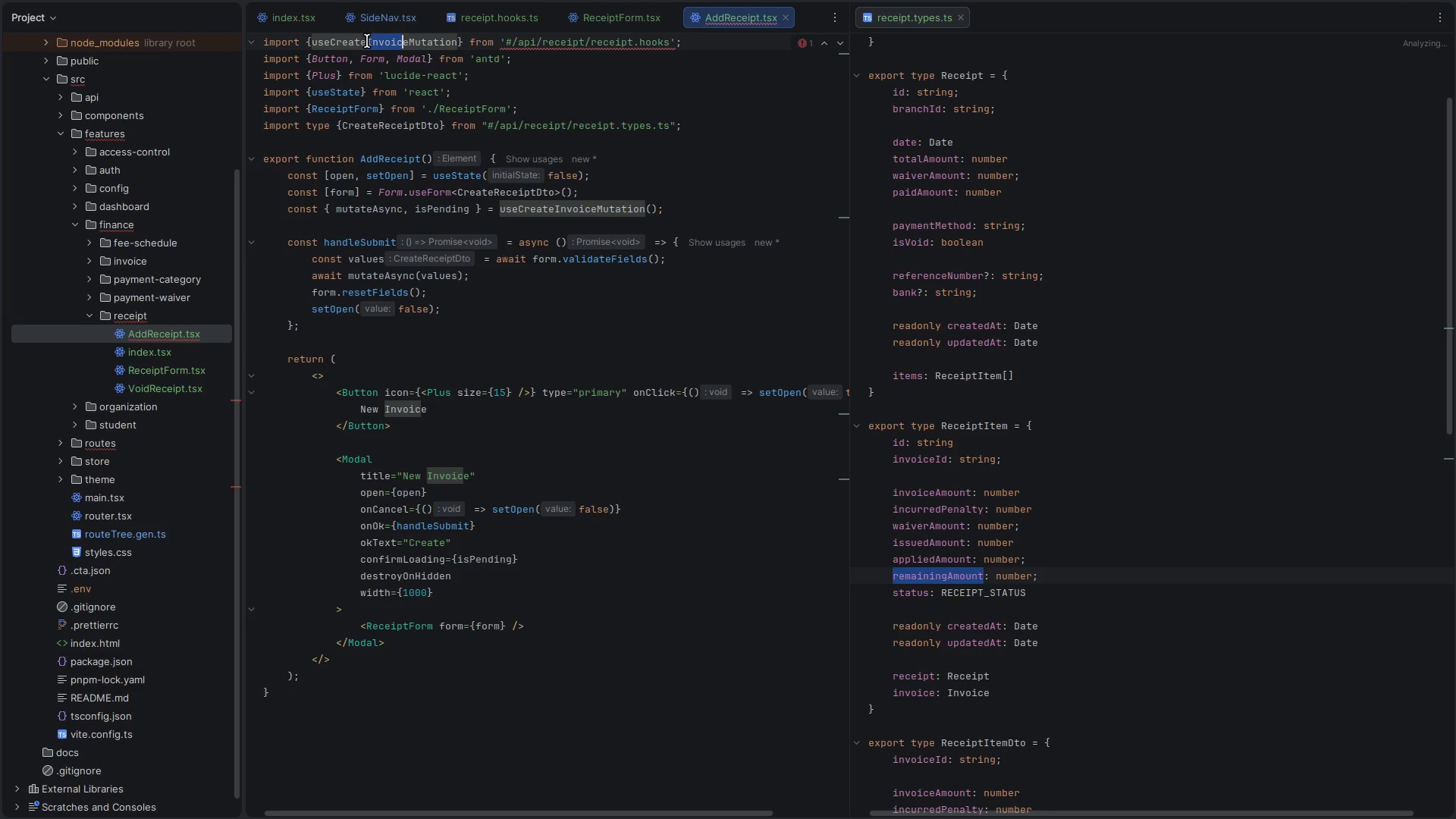 
key(Shift+ArrowRight)
 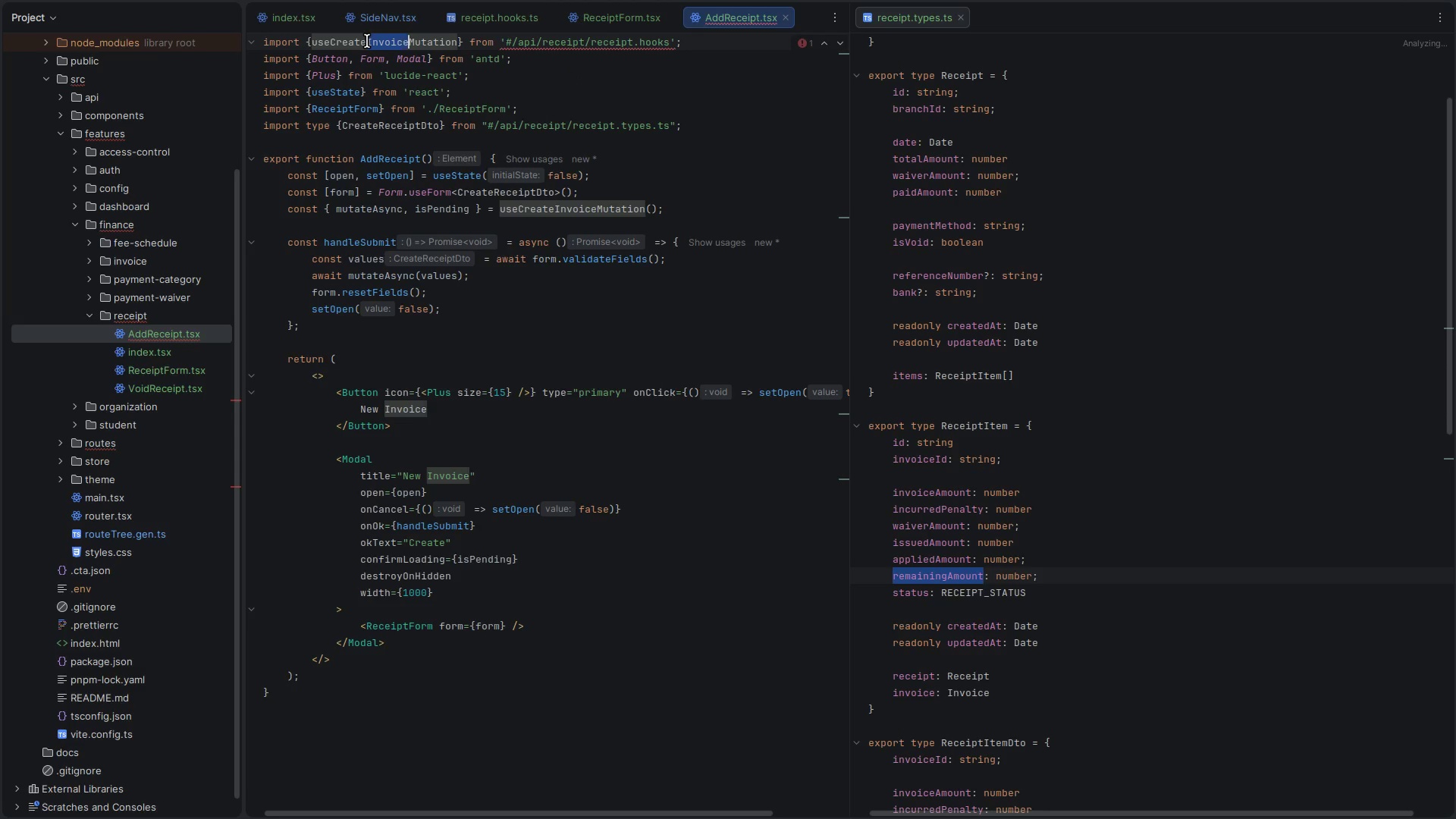 
hold_key(key=ControlLeft, duration=1.42)
 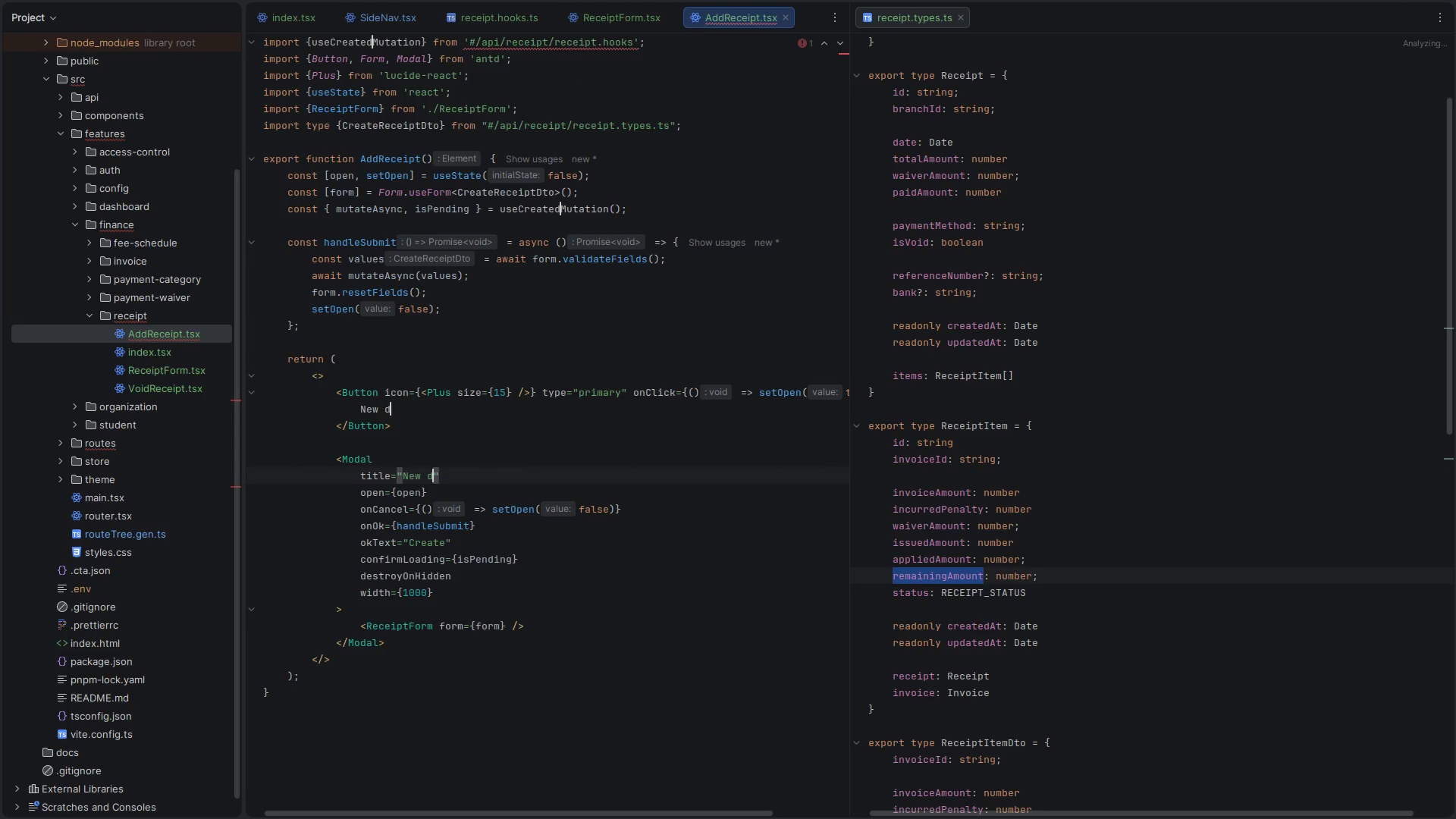 
hold_key(key=D, duration=1.37)
 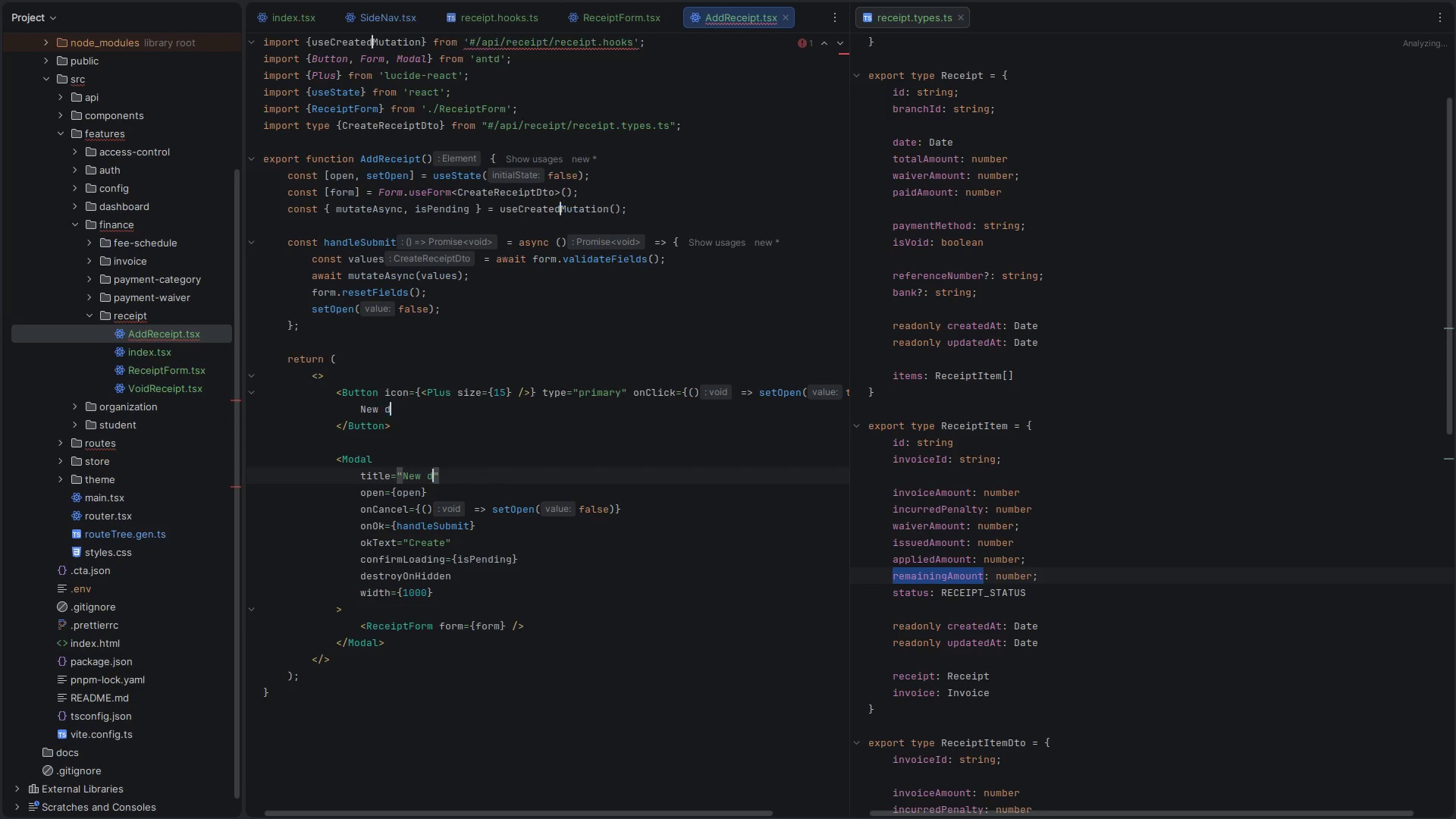 
hold_key(key=ShiftLeft, duration=0.43)
 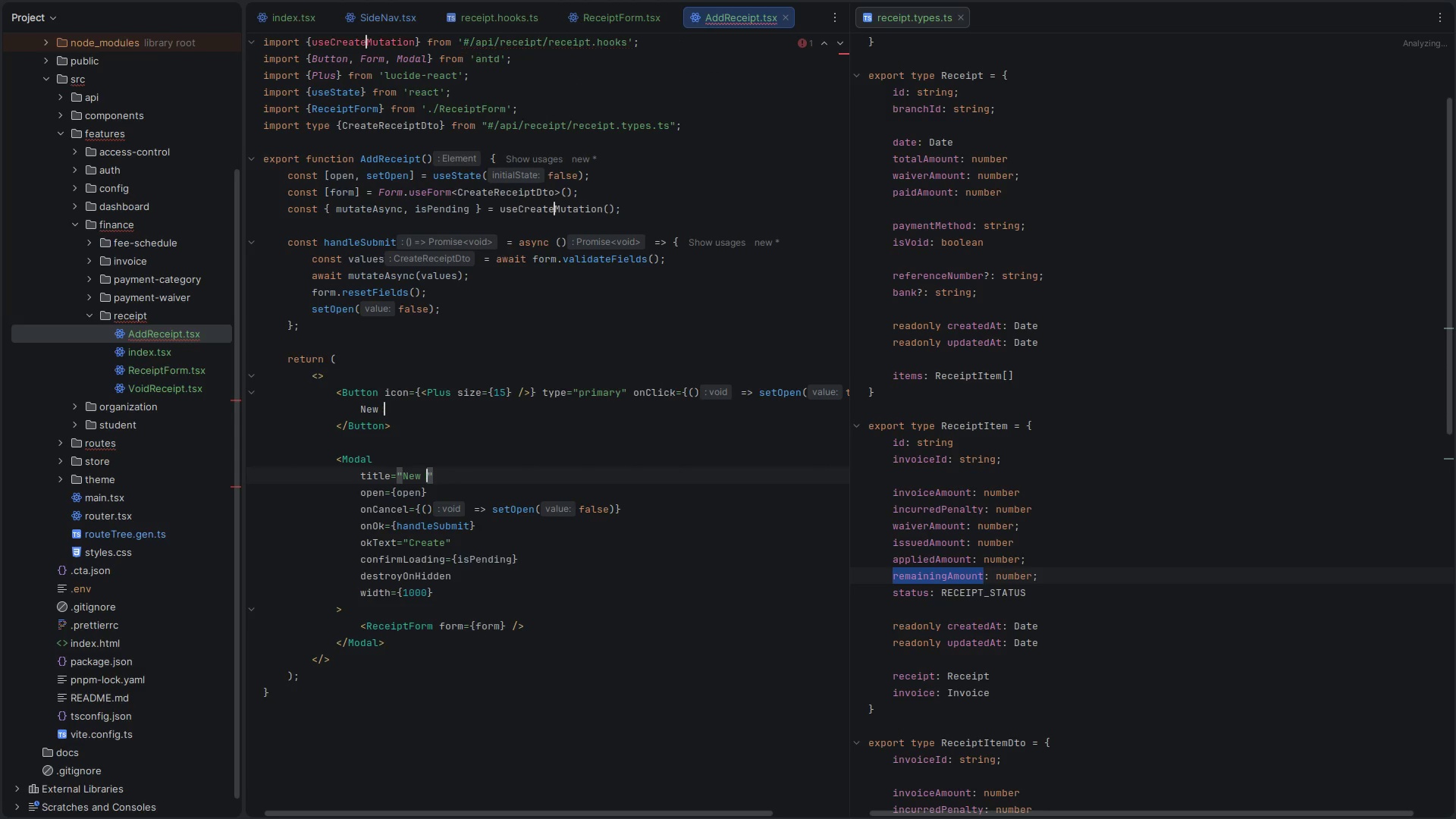 
key(Backspace)
type(Receipt)
 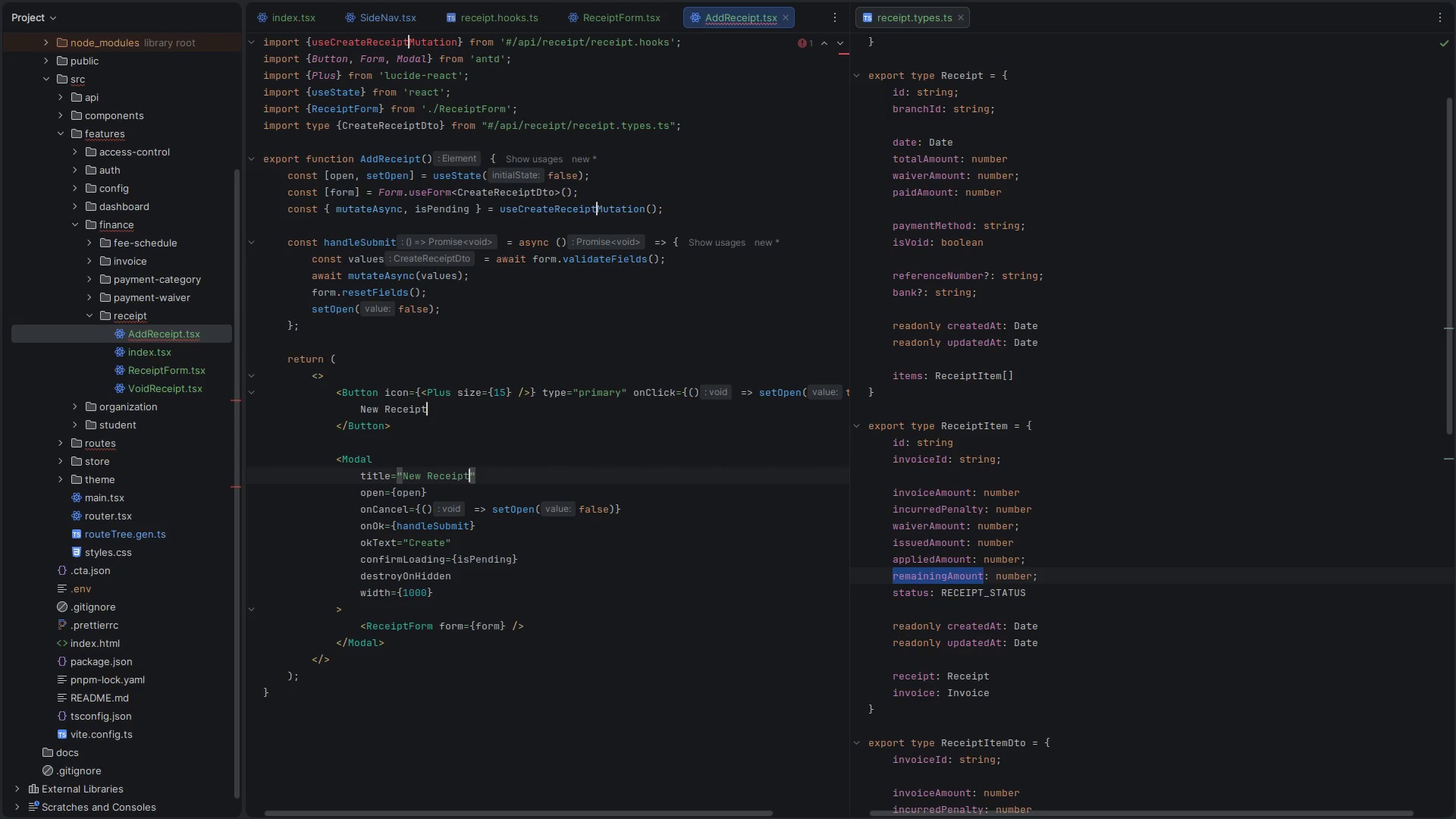 
key(Control+S)
 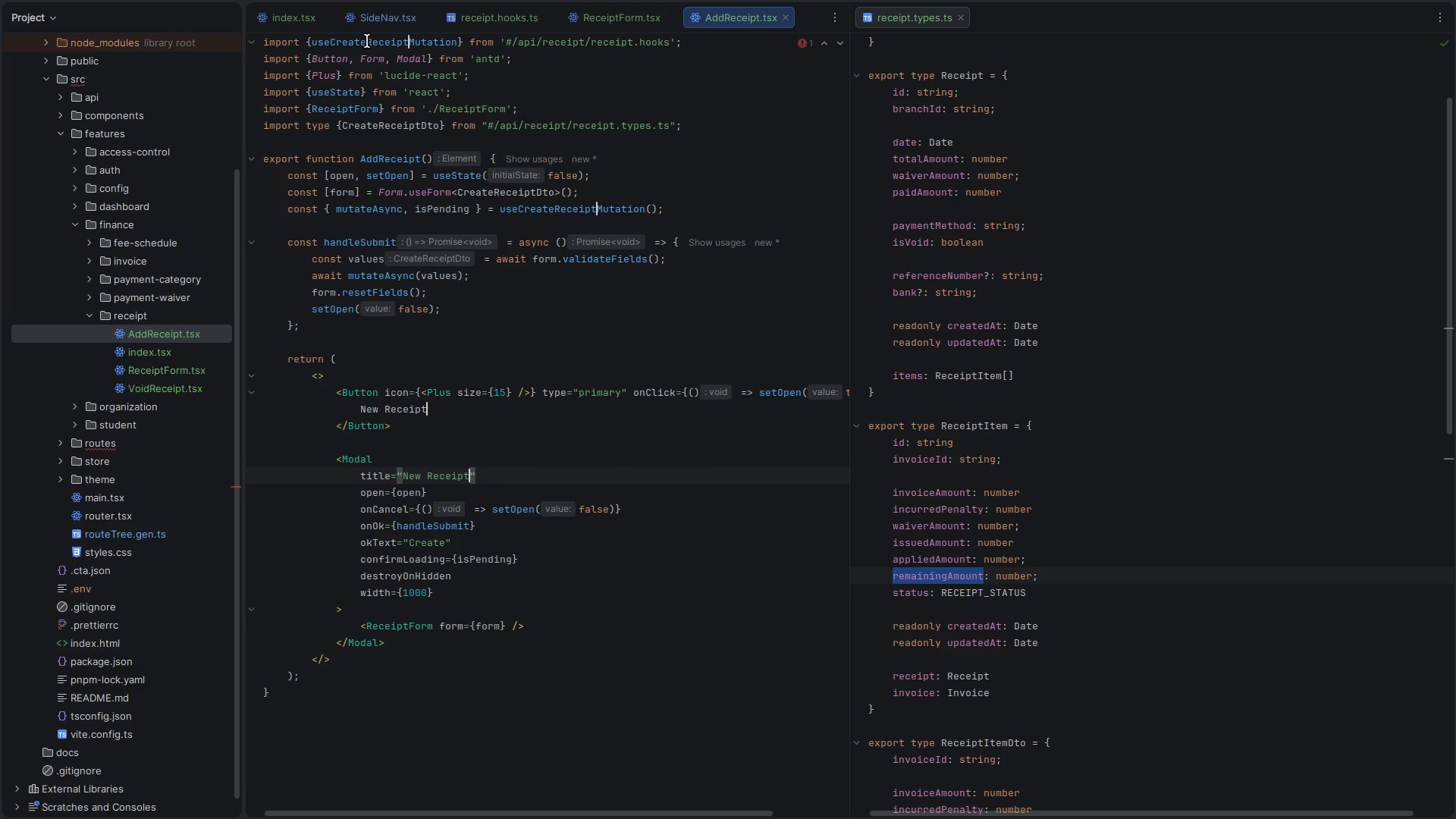 
key(Alt+Control+ArrowRight)
 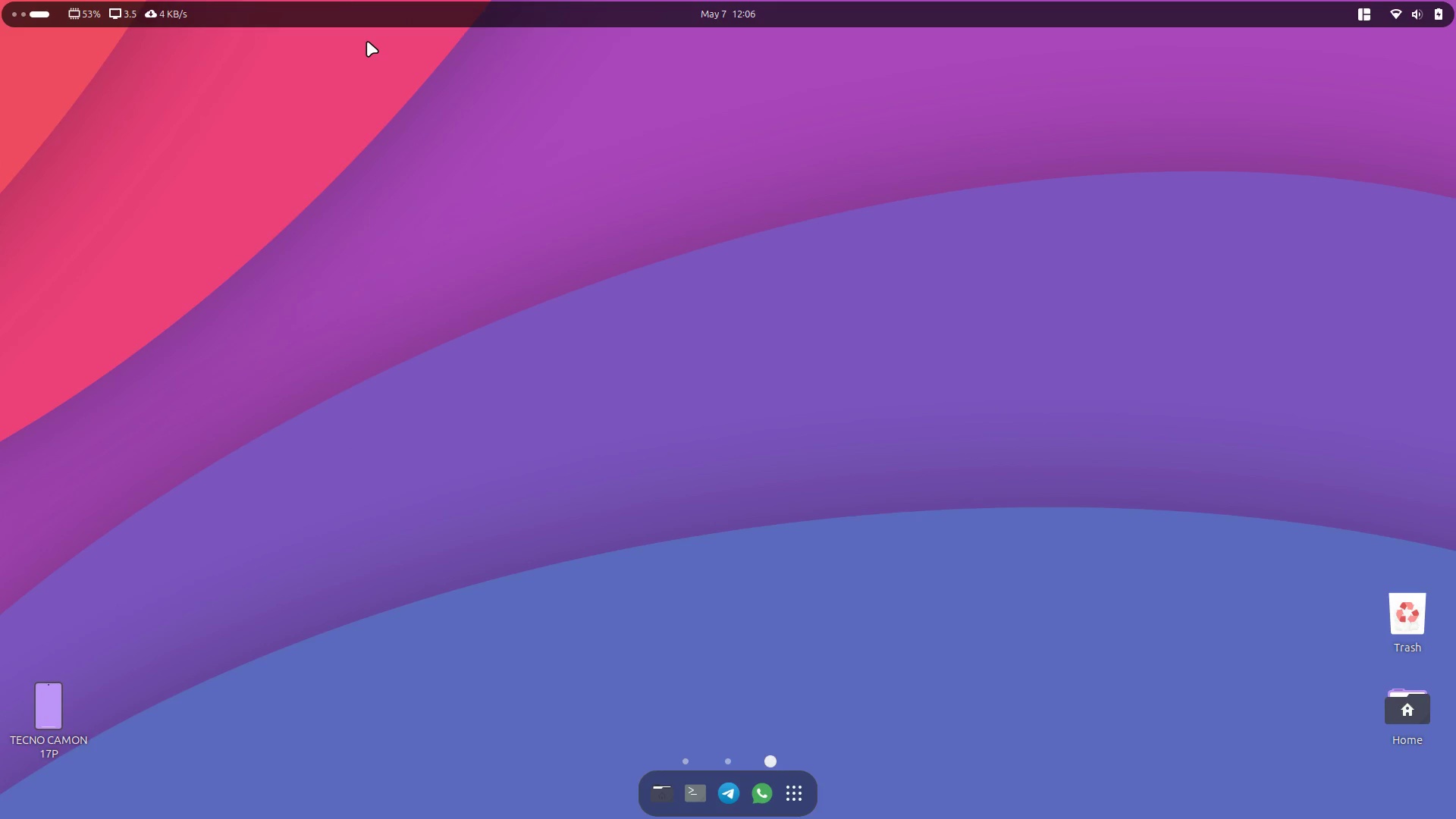 
key(Alt+Control+ArrowLeft)
 